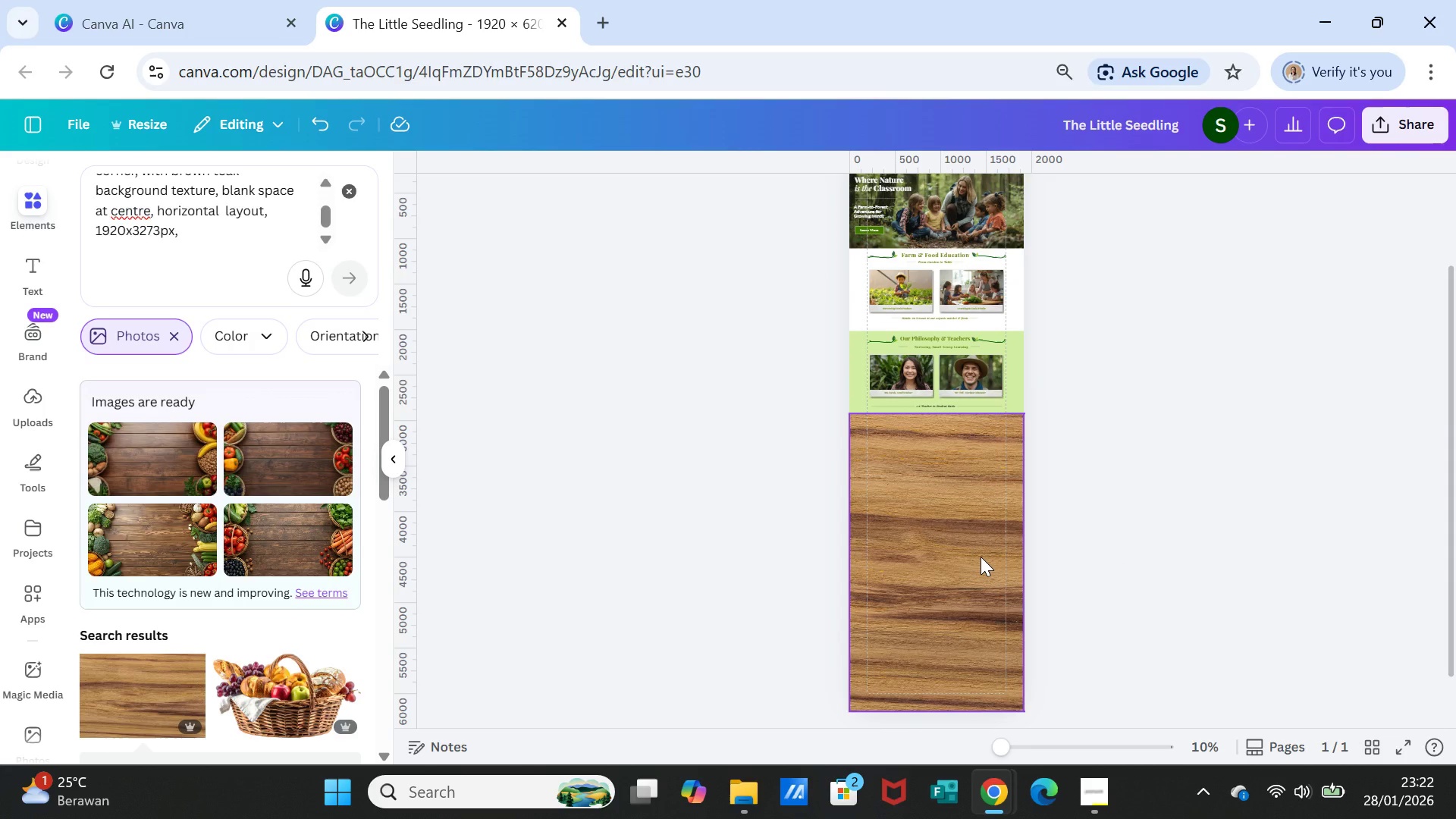 
left_click([981, 557])
 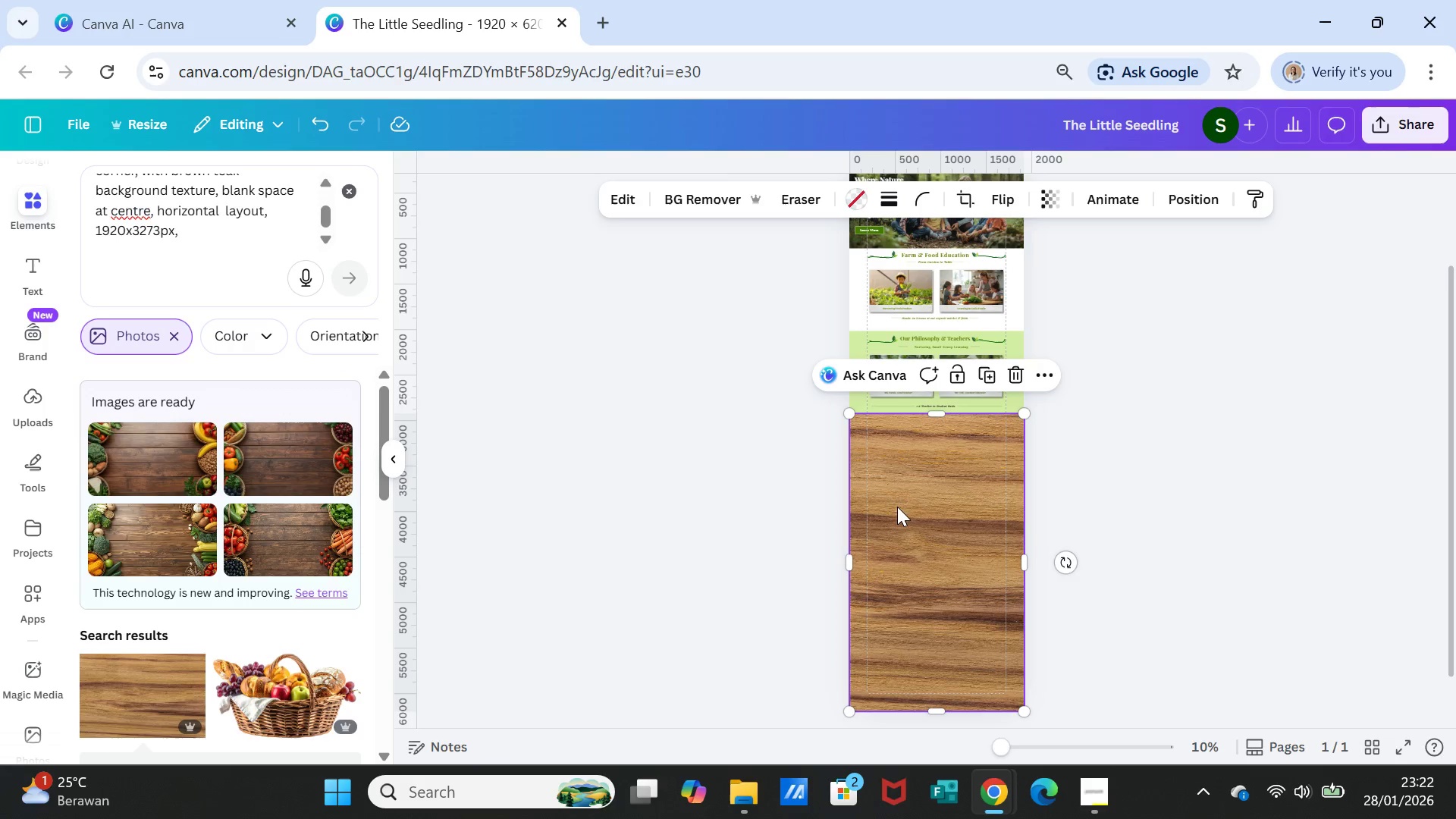 
wait(6.84)
 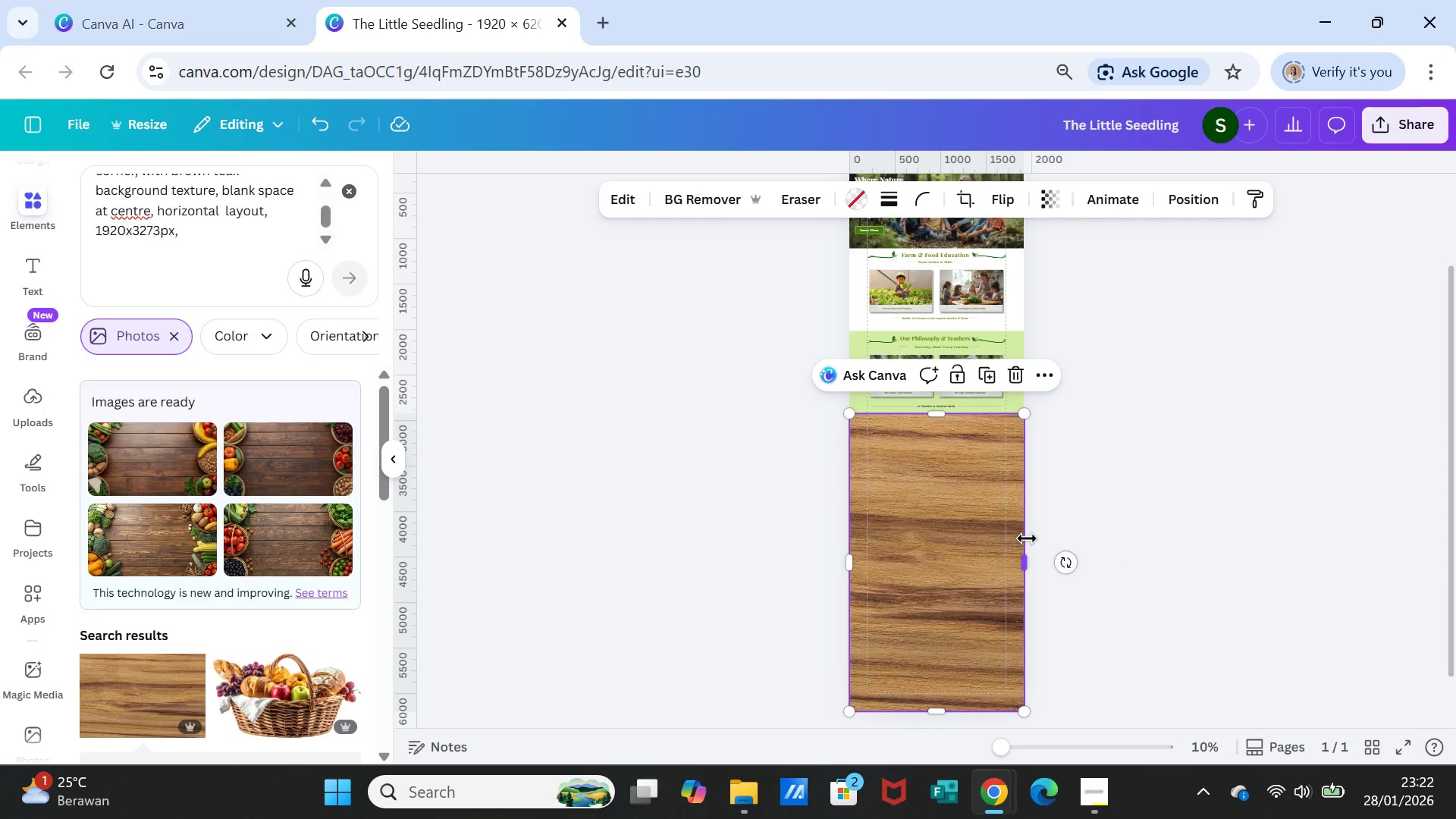 
left_click([152, 124])
 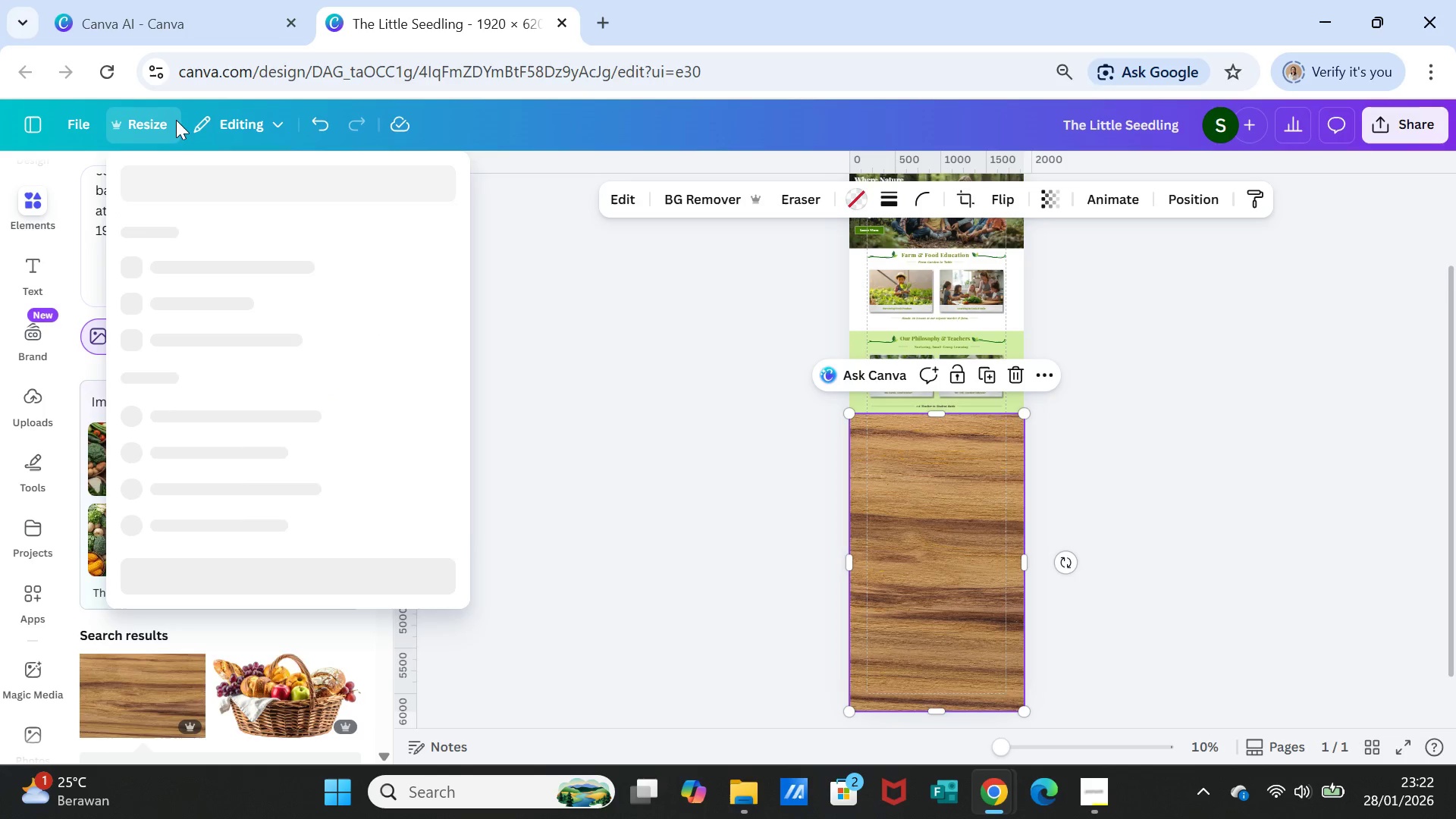 
mouse_move([193, 130])
 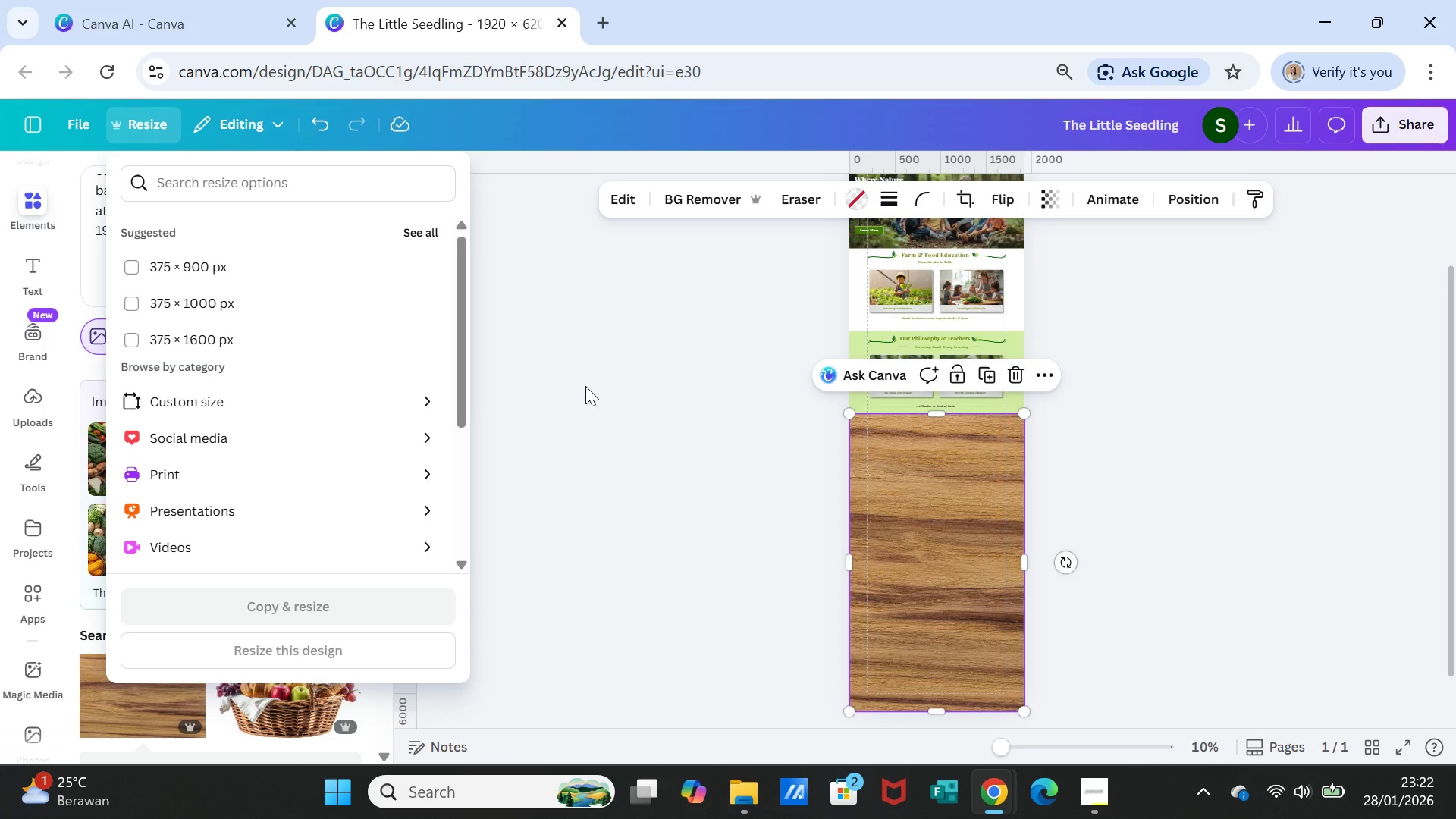 
wait(13.55)
 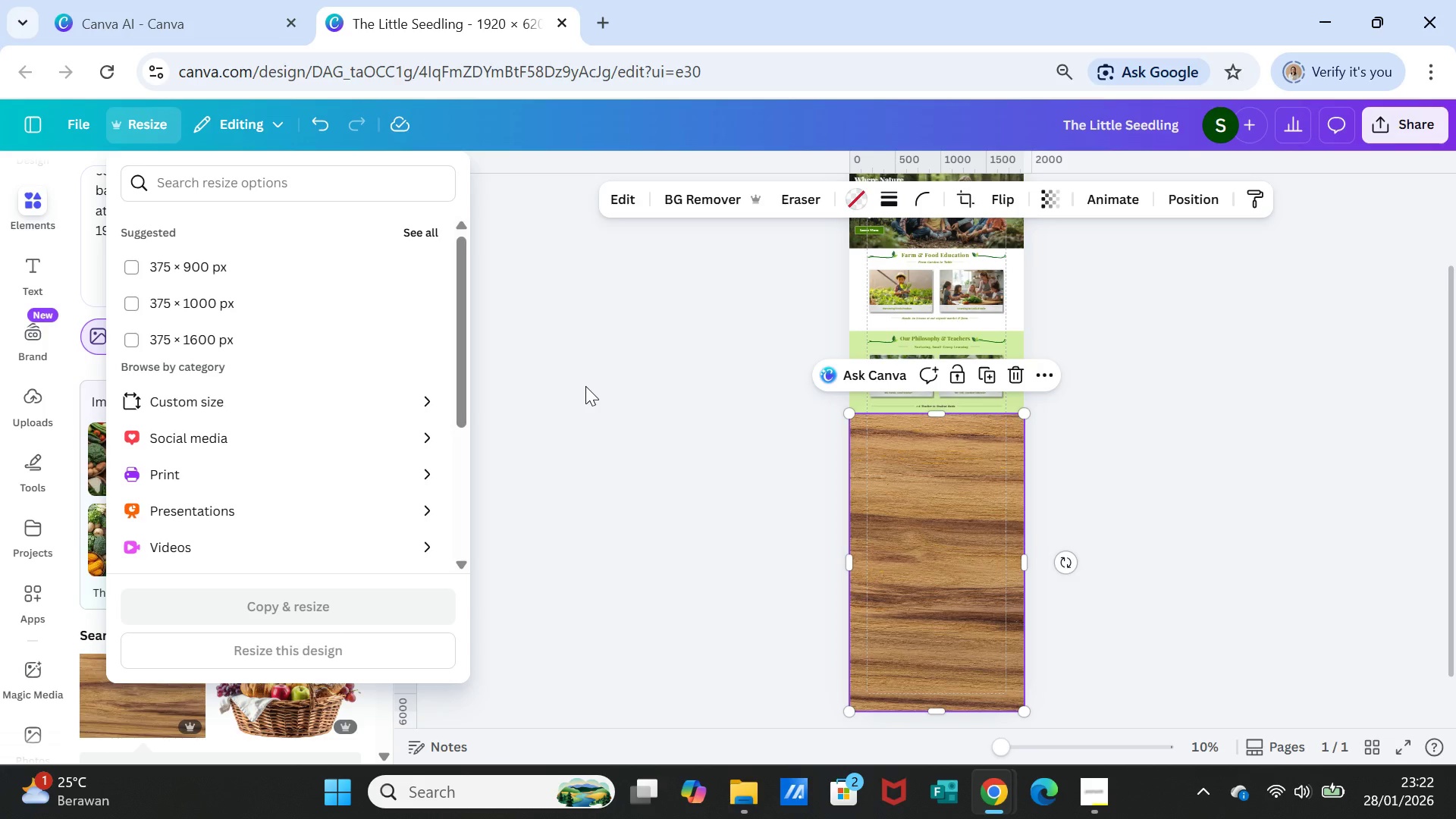 
left_click([217, 398])
 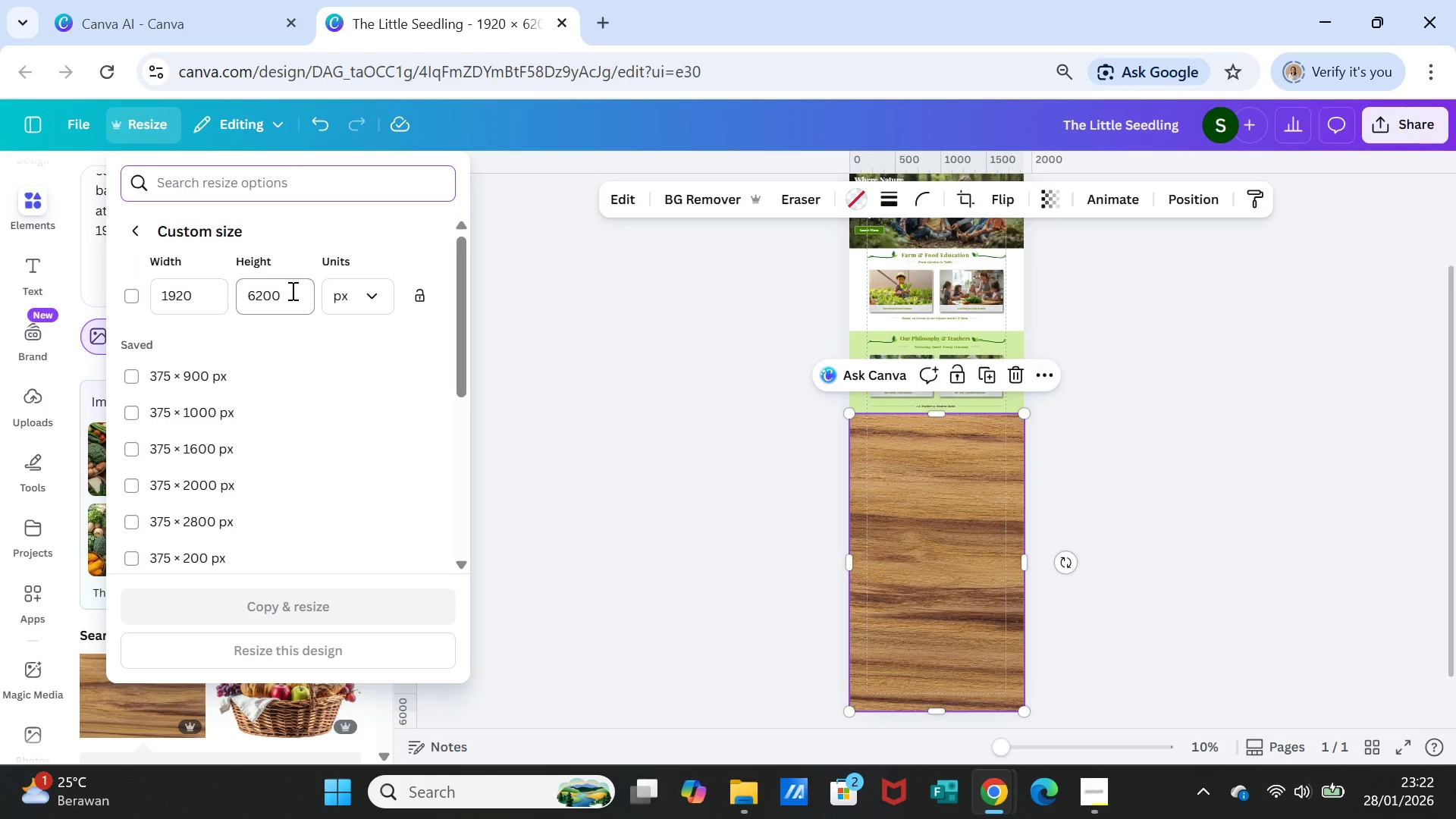 
left_click([291, 290])
 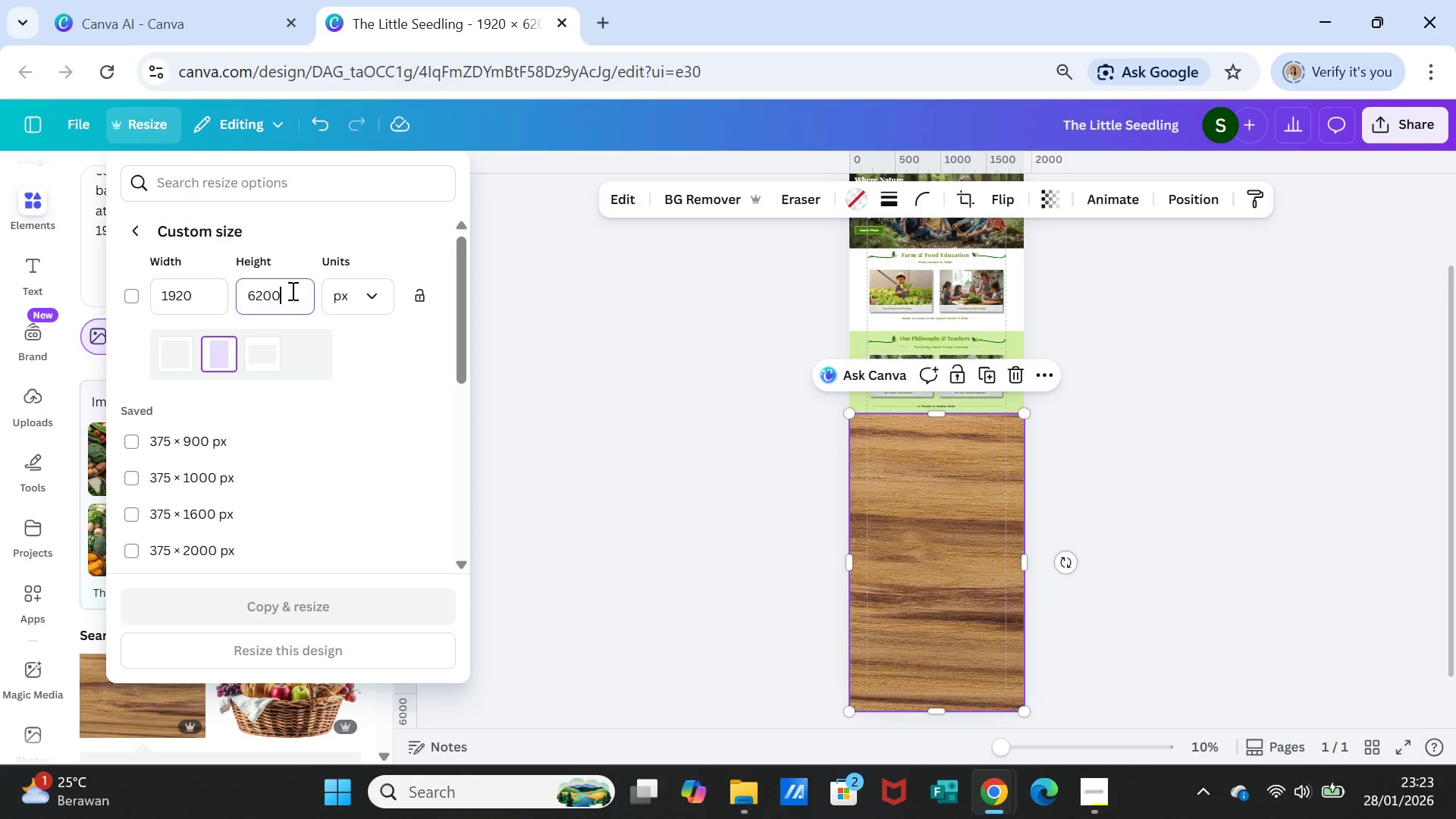 
left_click_drag(start_coordinate=[291, 290], to_coordinate=[241, 290])
 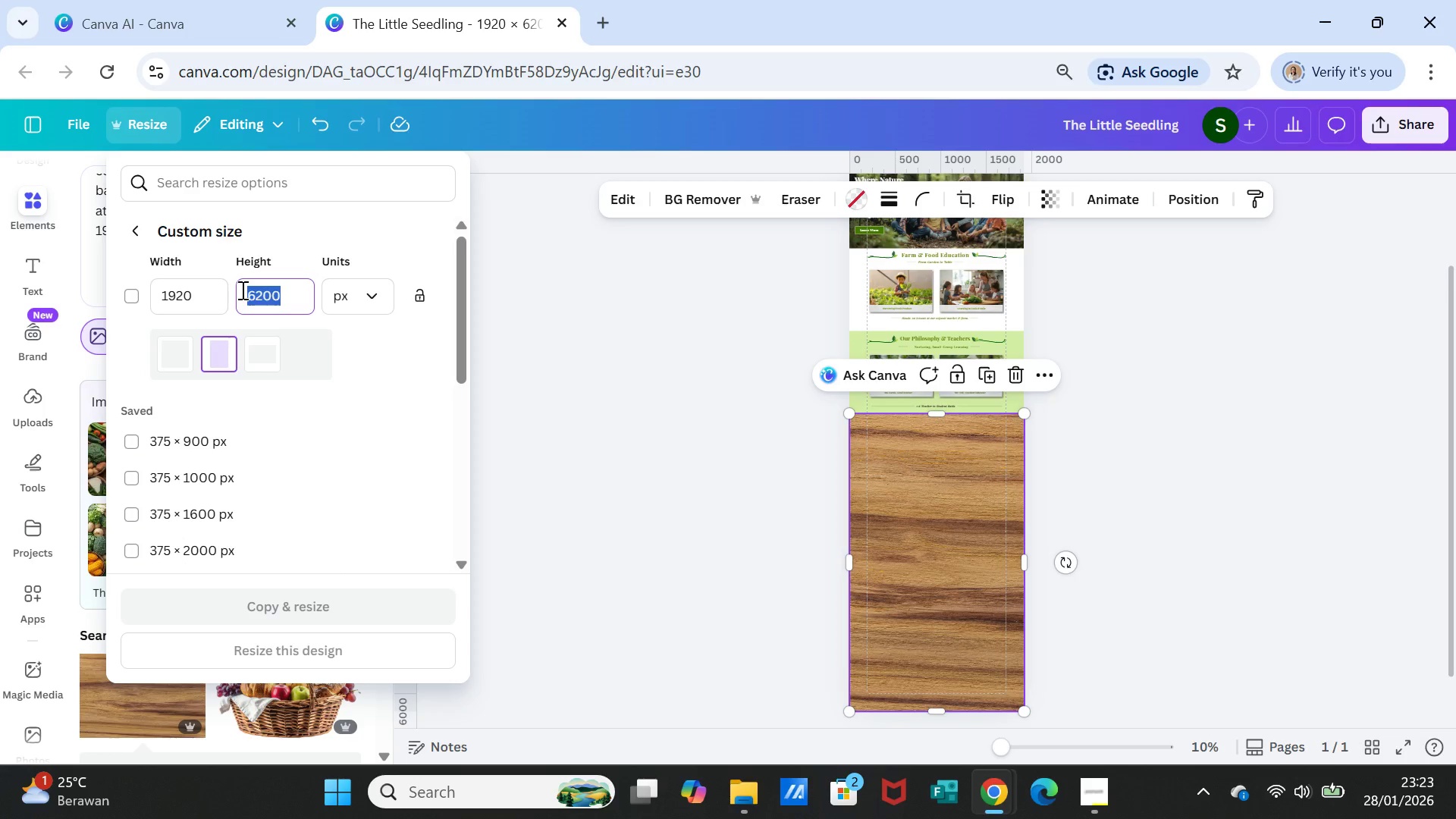 
type(5000)
 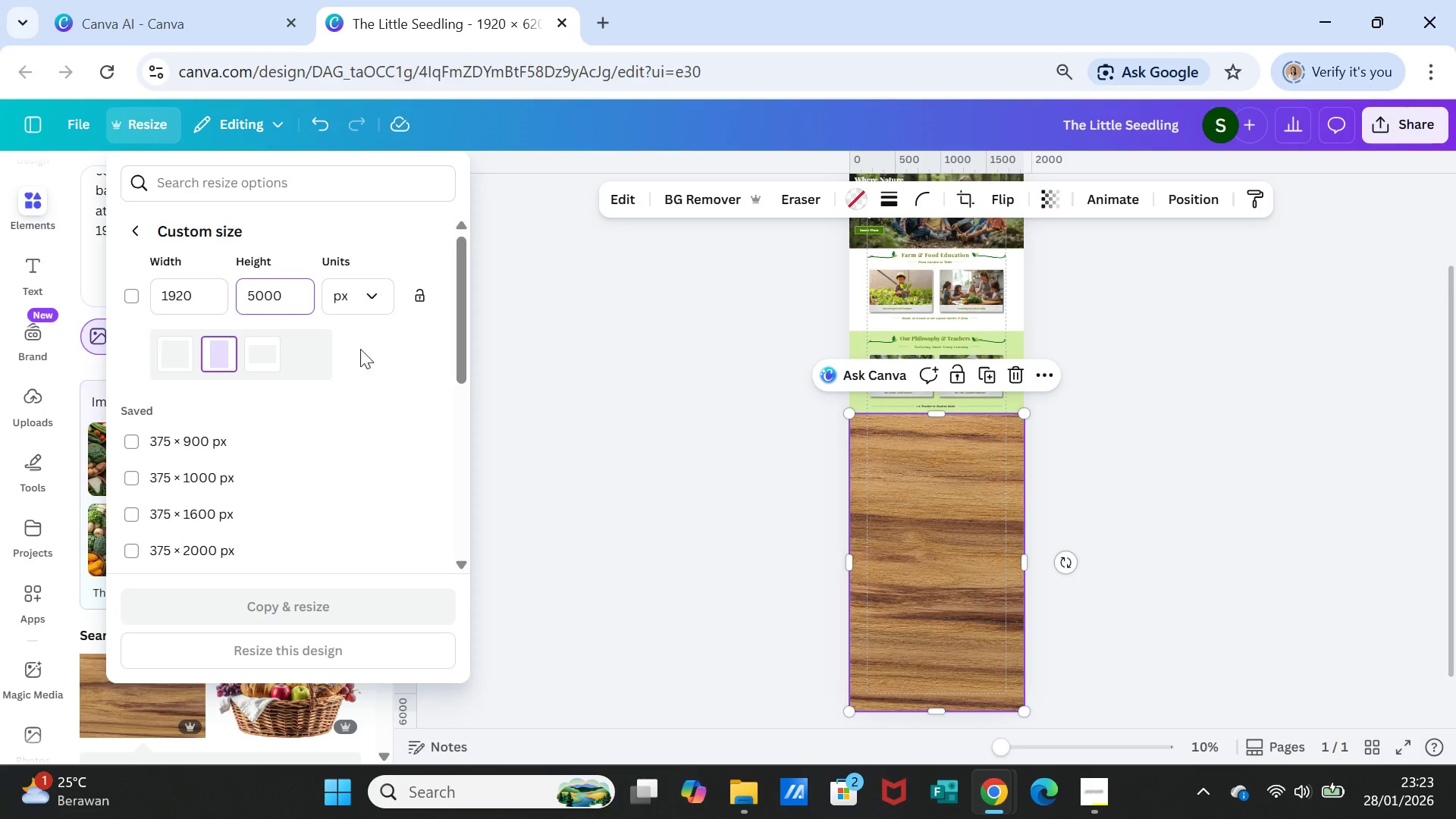 
left_click([369, 364])
 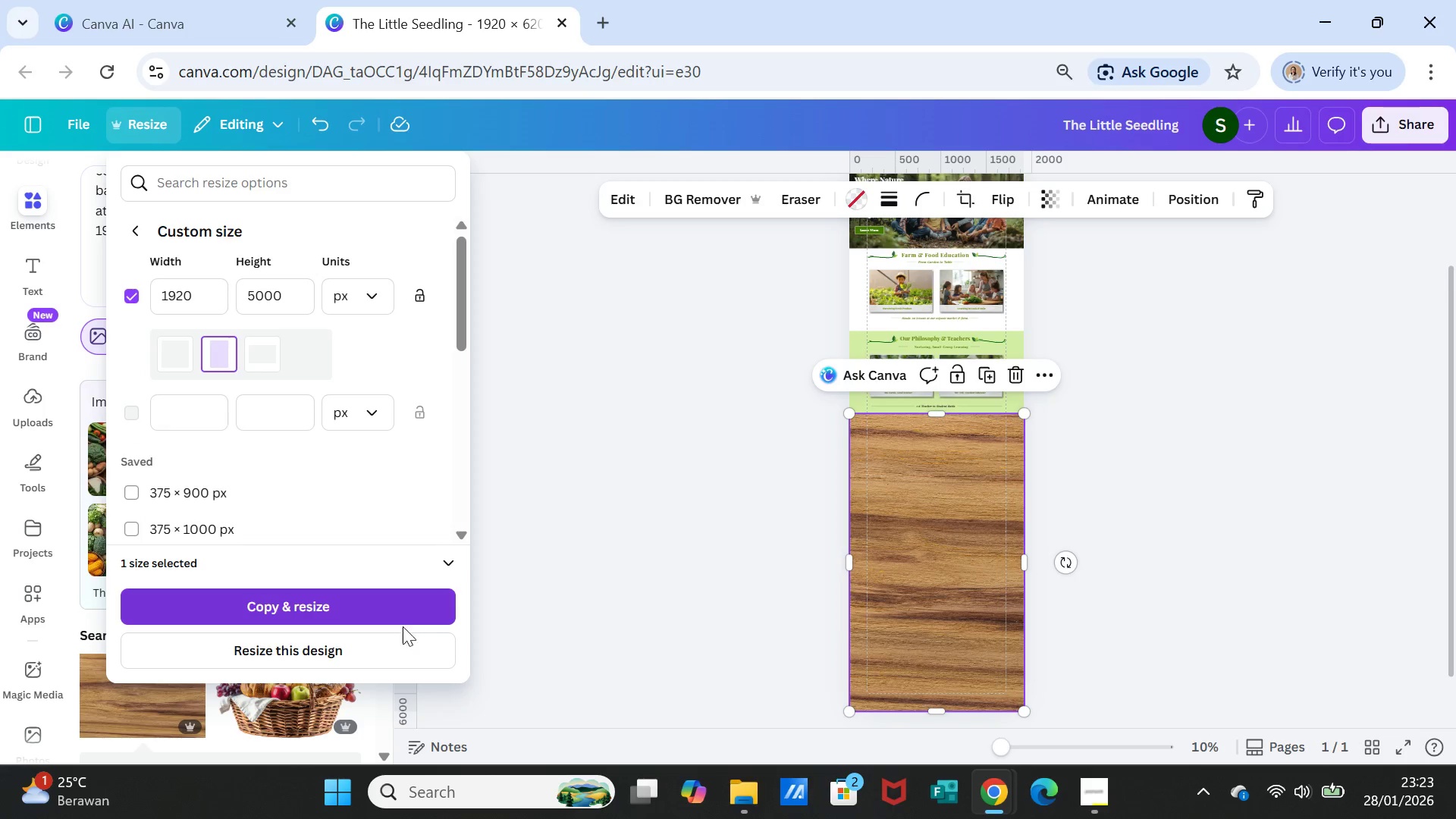 
left_click([372, 648])
 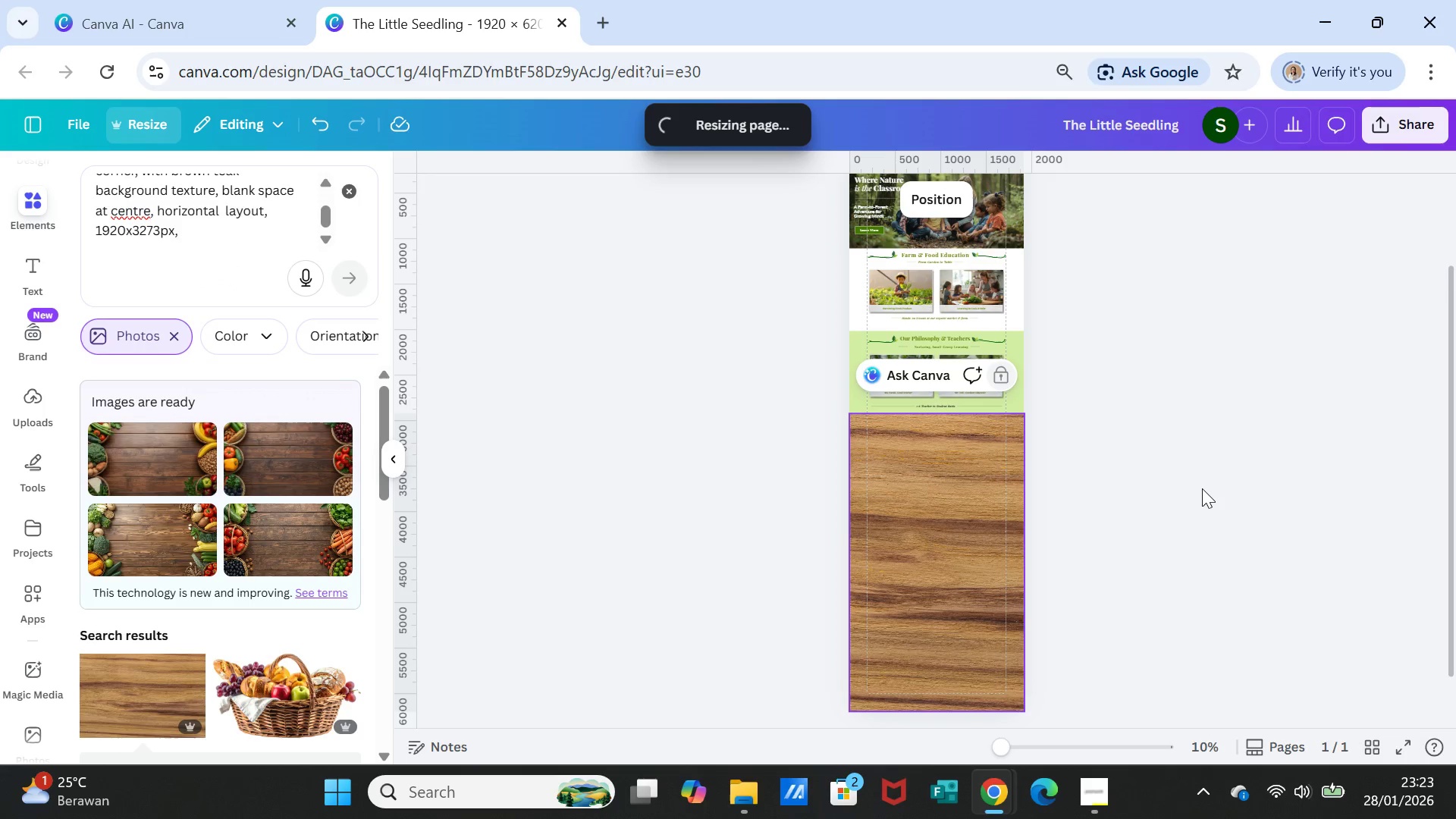 
wait(8.27)
 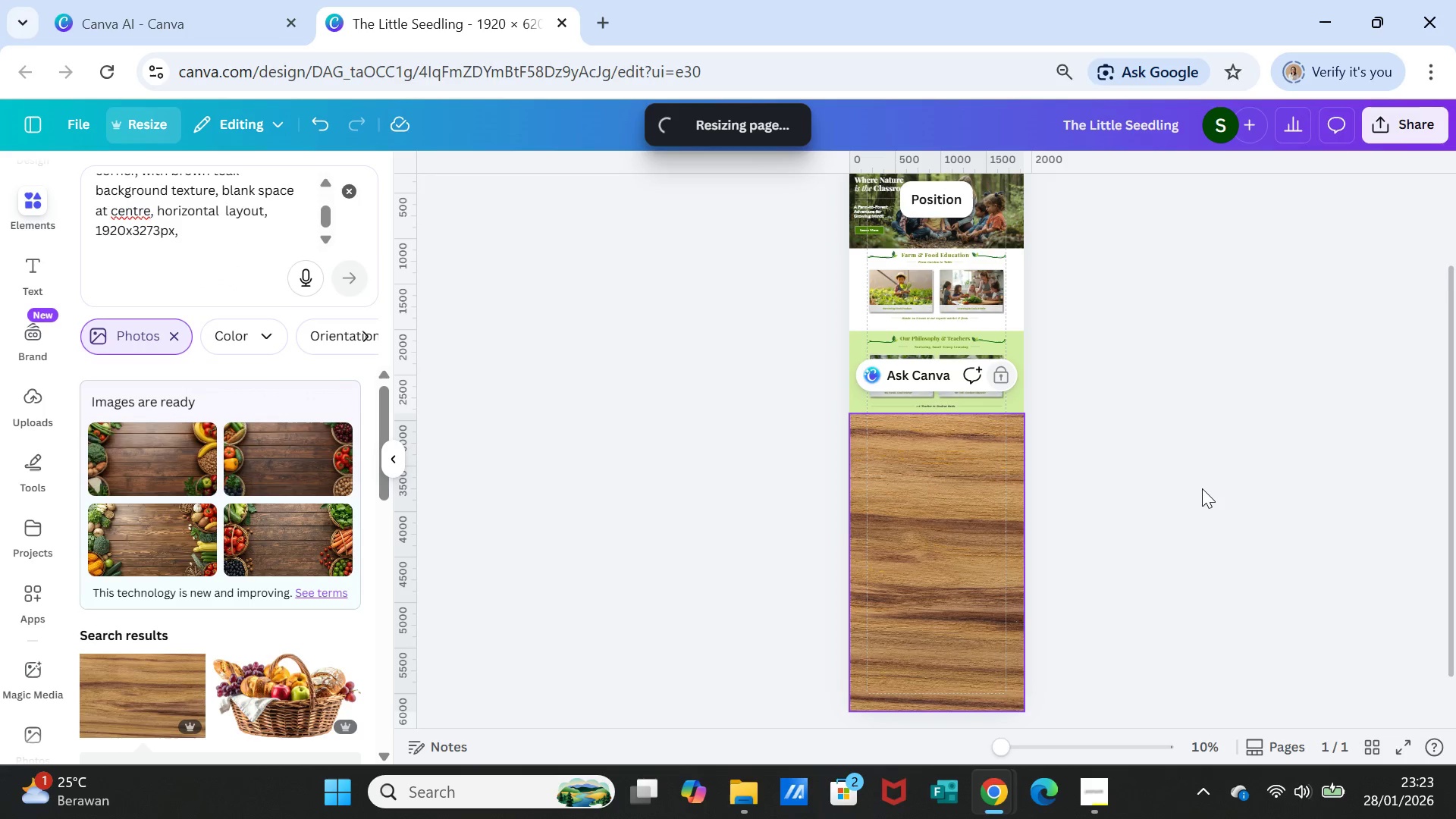 
left_click_drag(start_coordinate=[1004, 748], to_coordinate=[1020, 748])
 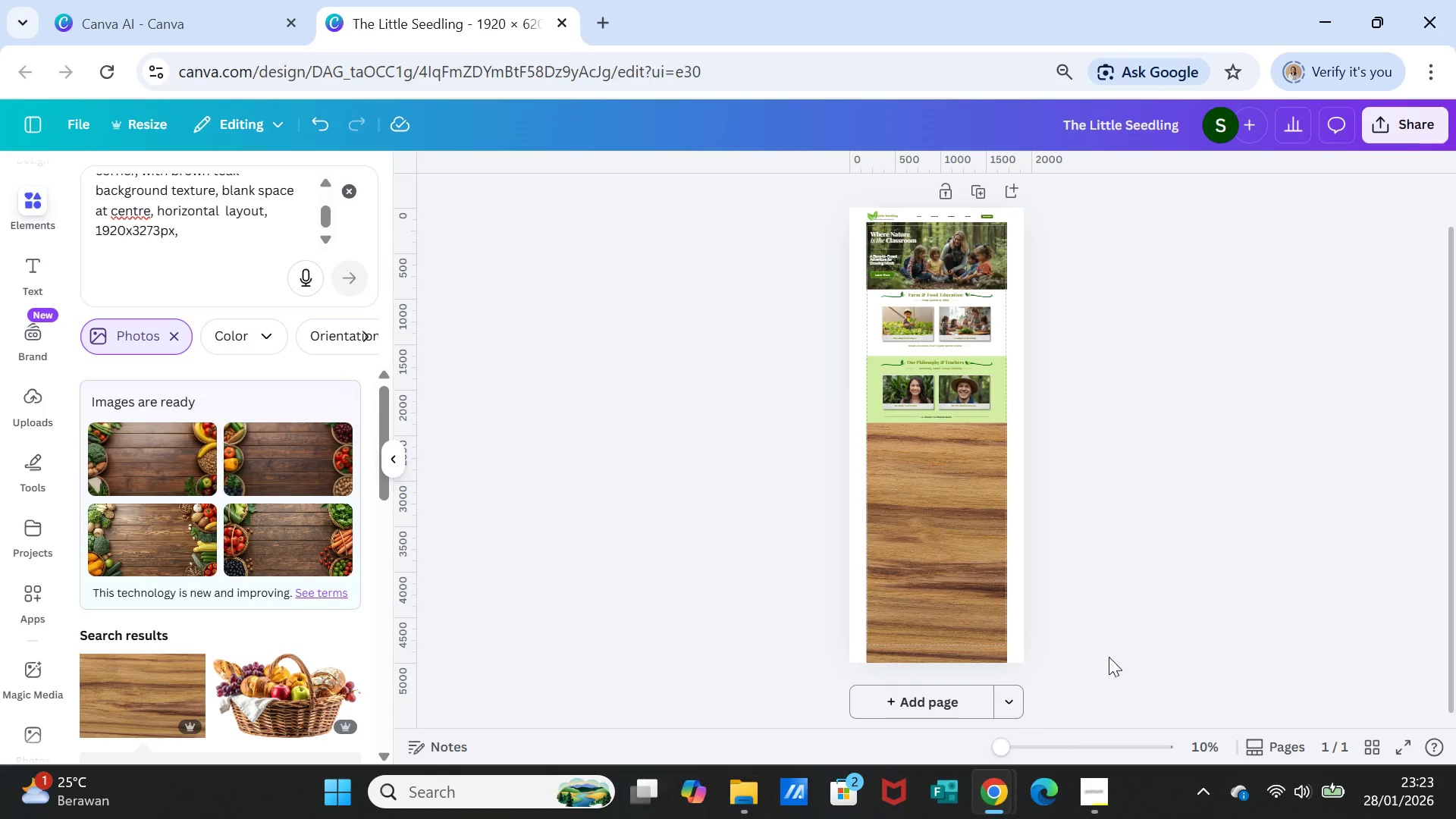 
left_click([1109, 655])
 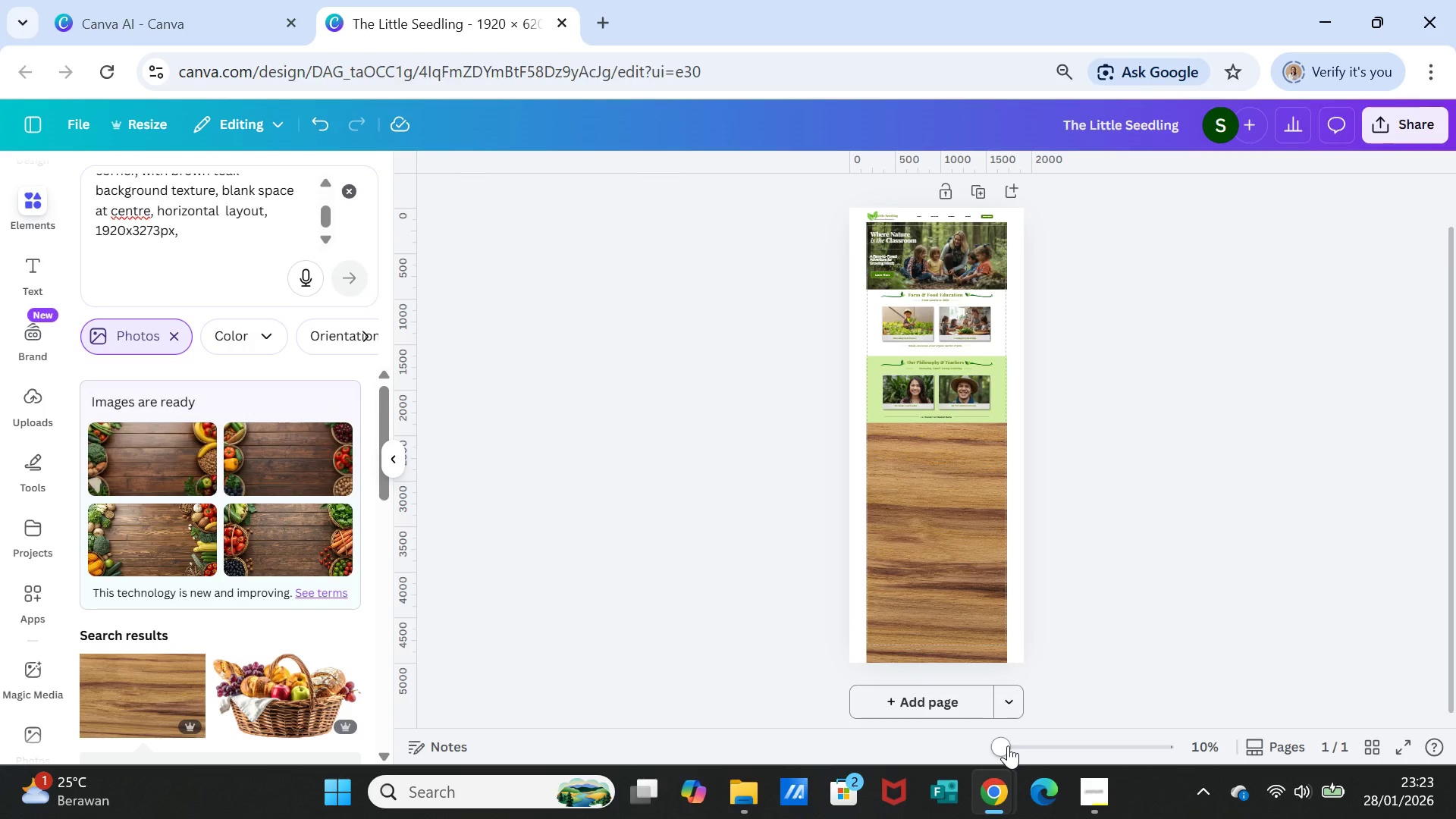 
left_click_drag(start_coordinate=[1008, 745], to_coordinate=[1033, 745])
 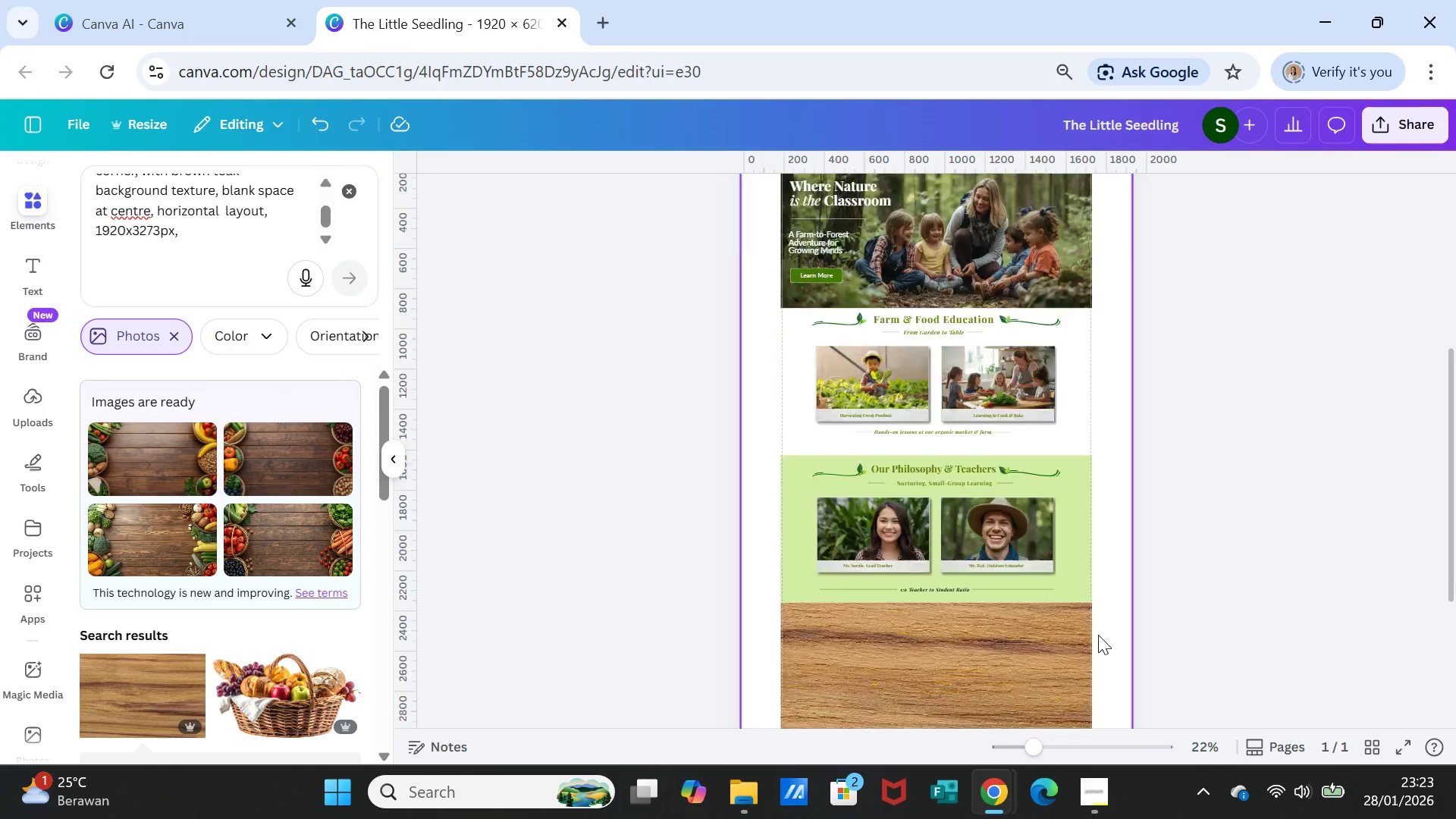 
scroll: coordinate [1098, 635], scroll_direction: up, amount: 4.0
 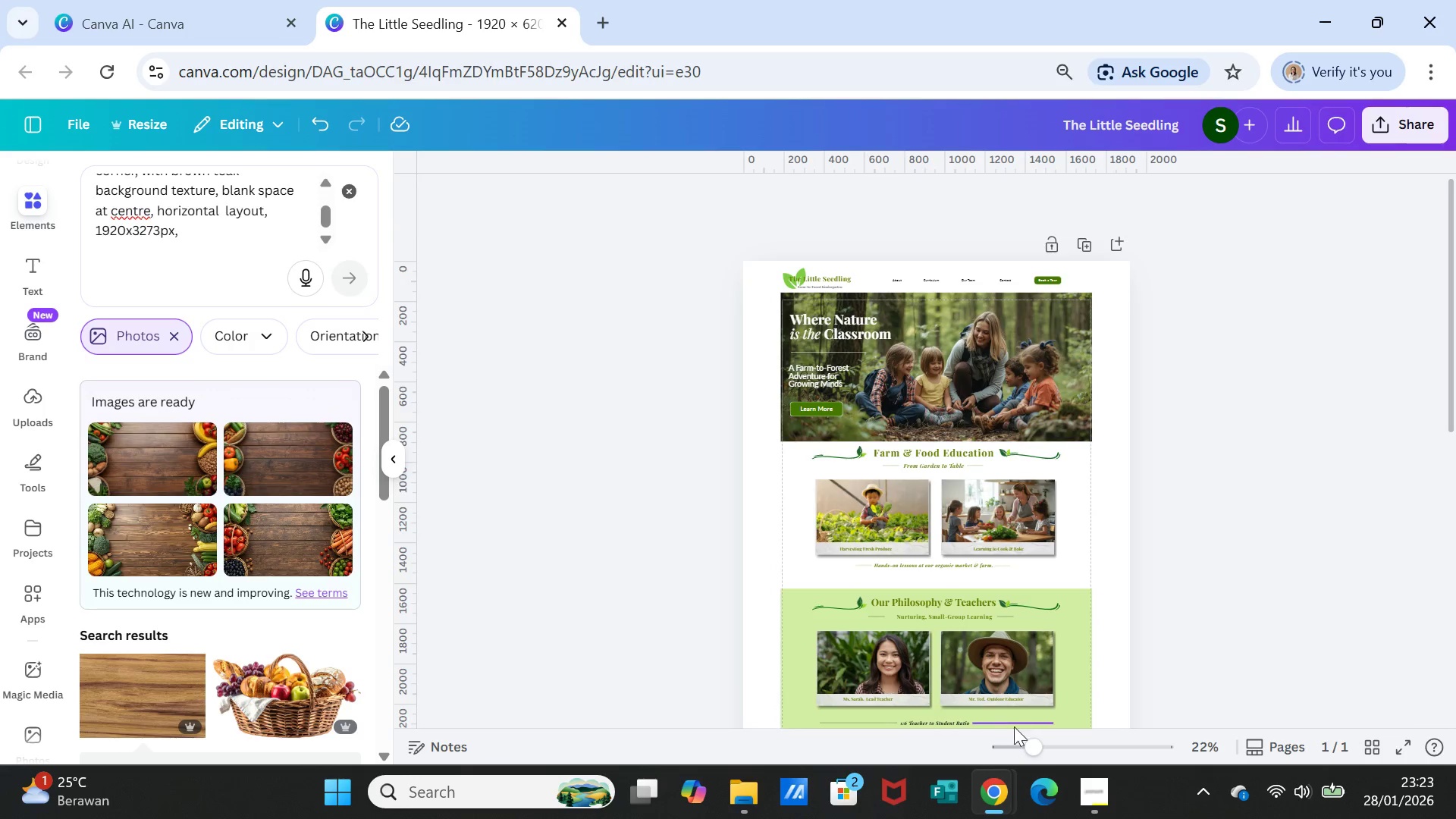 
left_click_drag(start_coordinate=[1034, 745], to_coordinate=[1068, 745])
 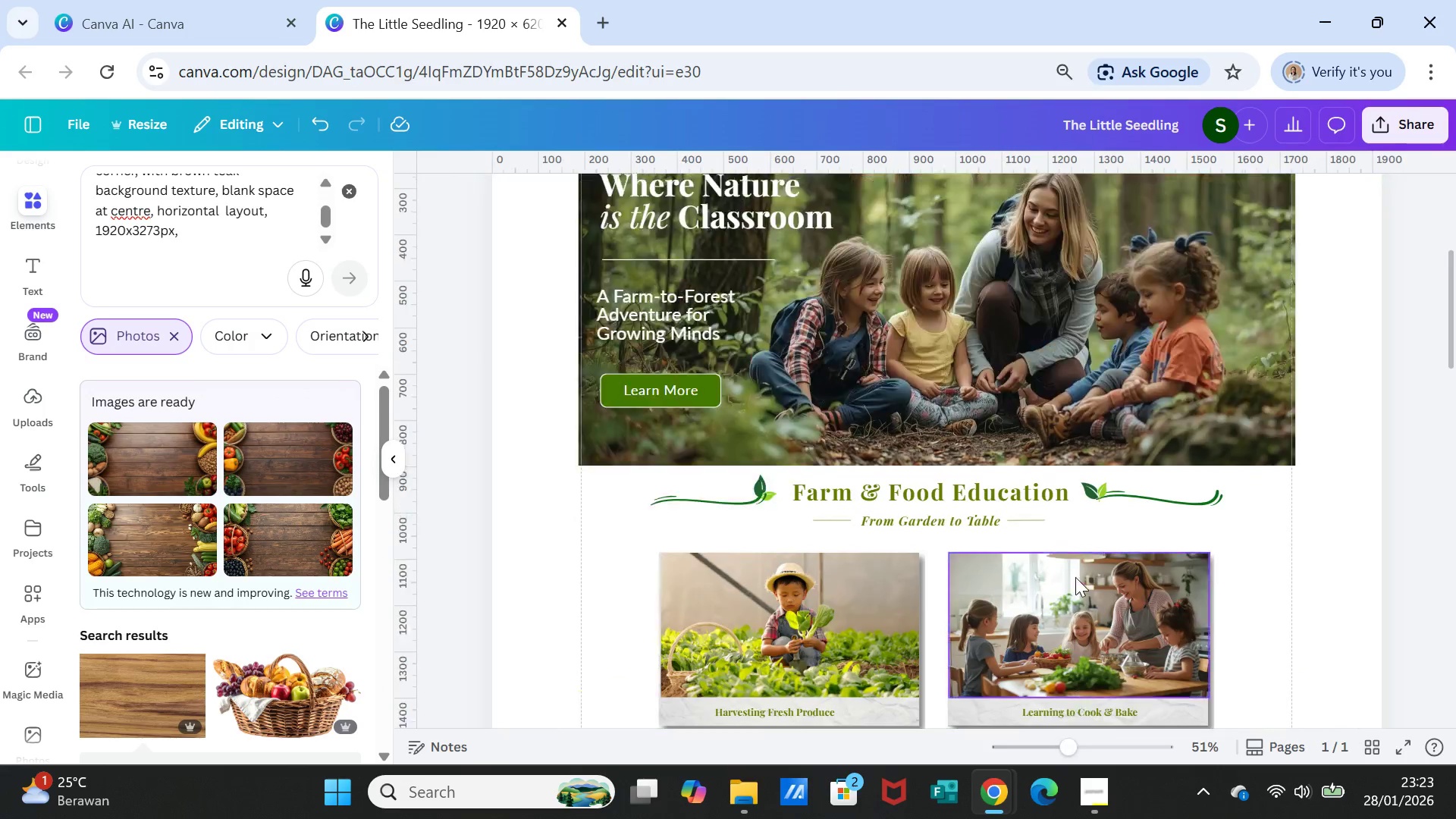 
scroll: coordinate [1075, 577], scroll_direction: up, amount: 3.0
 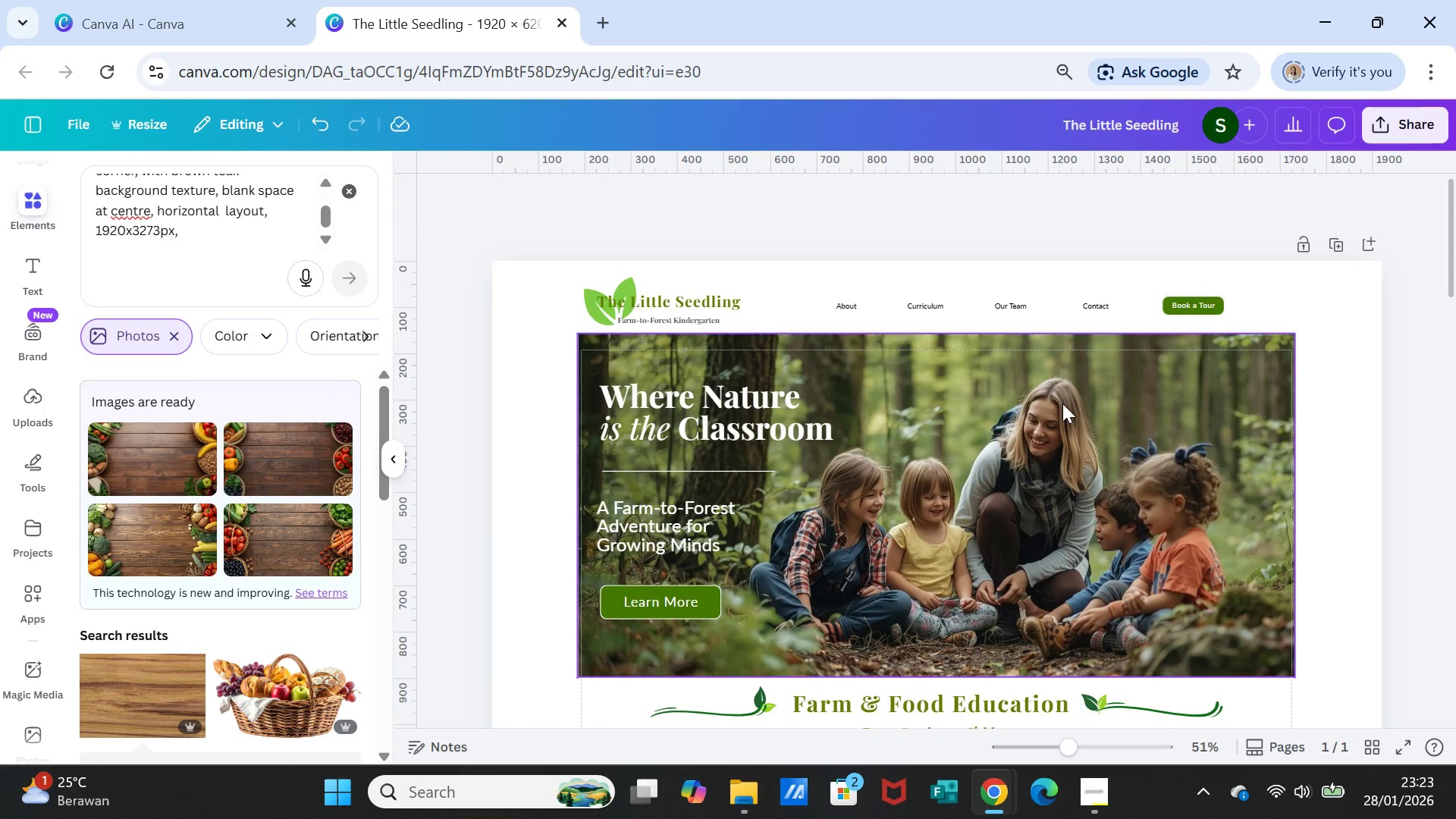 
left_click([1062, 403])
 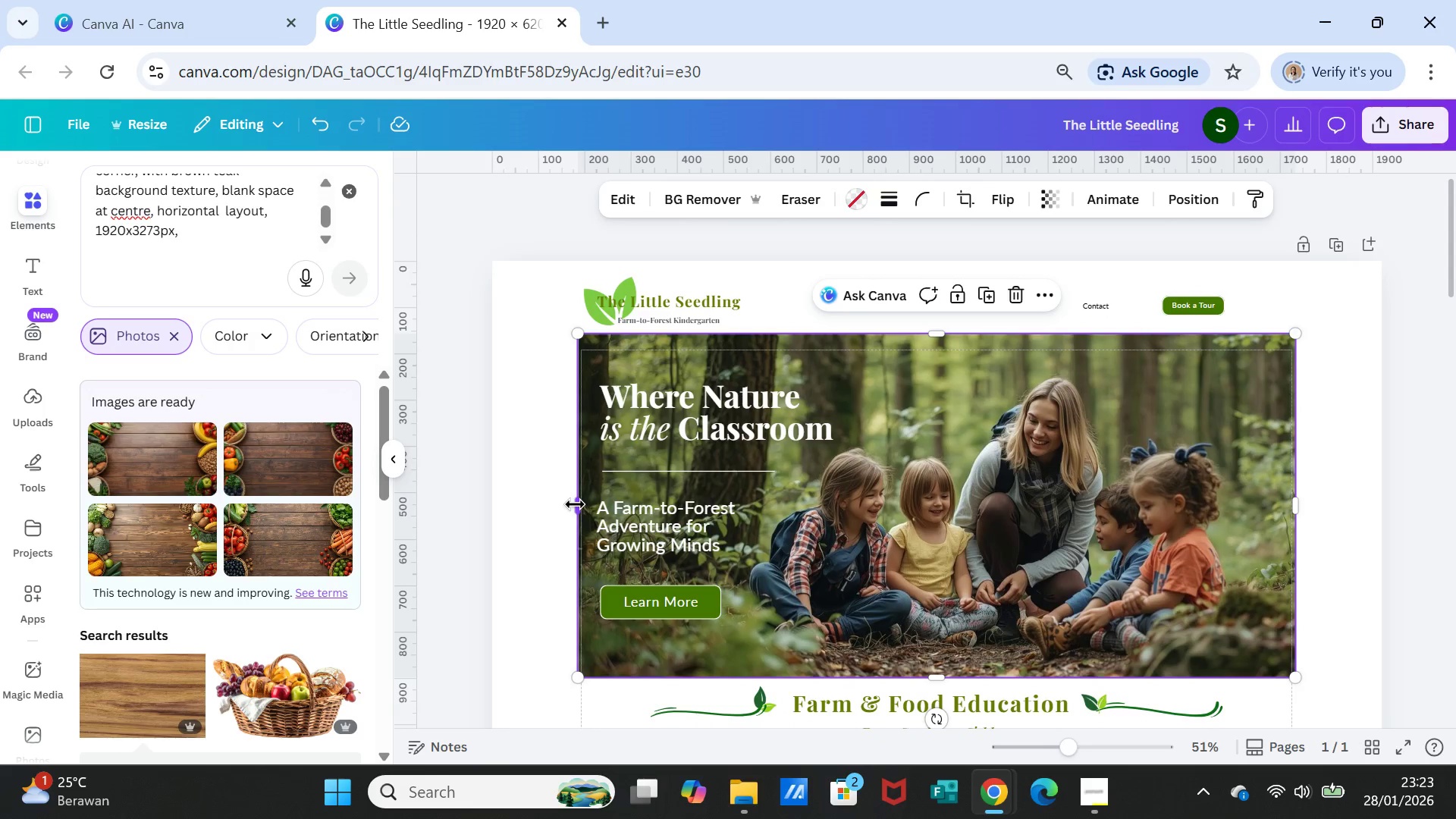 
left_click_drag(start_coordinate=[575, 504], to_coordinate=[492, 488])
 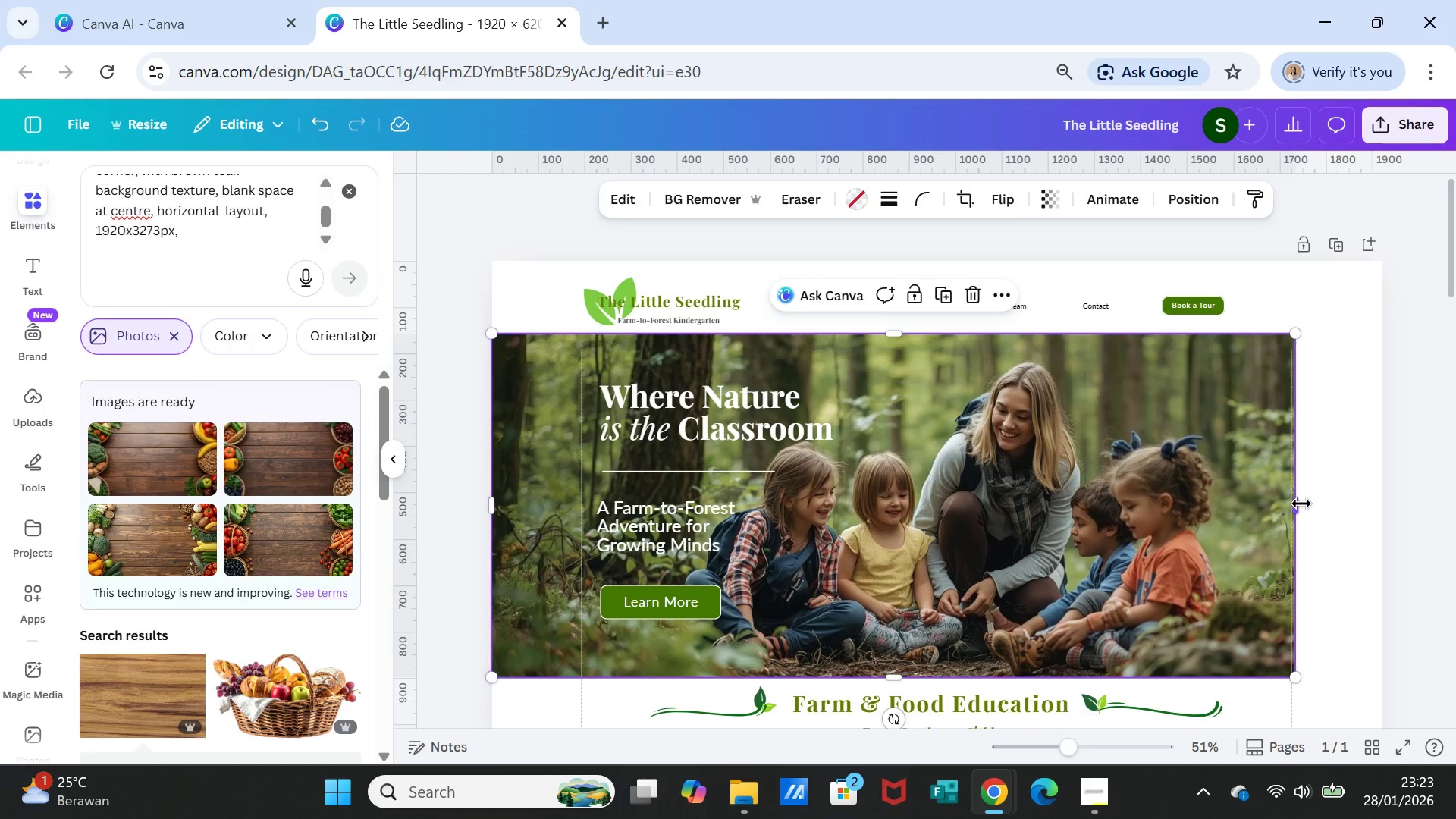 
left_click_drag(start_coordinate=[1301, 504], to_coordinate=[1385, 502])
 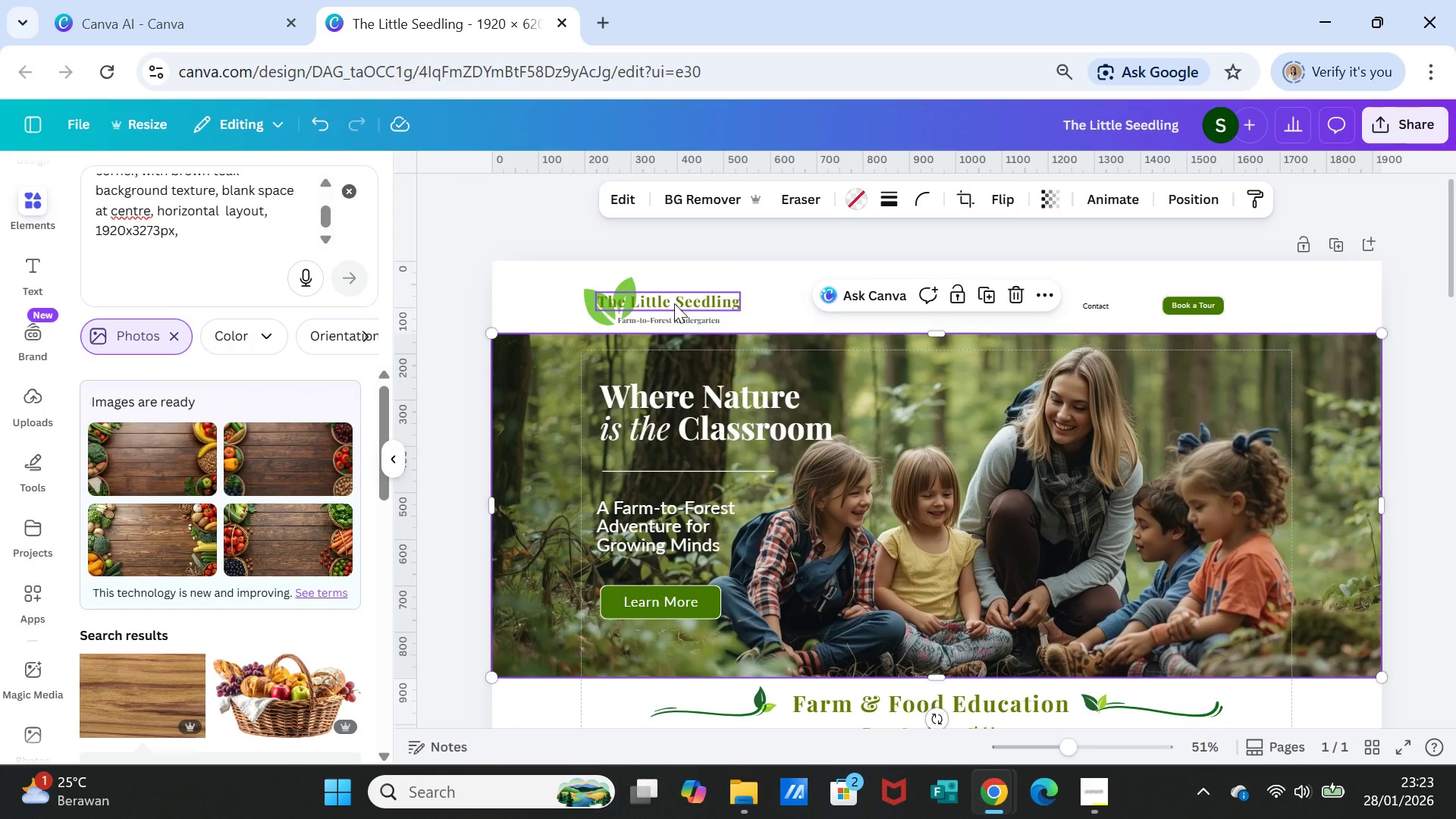 
left_click([674, 303])
 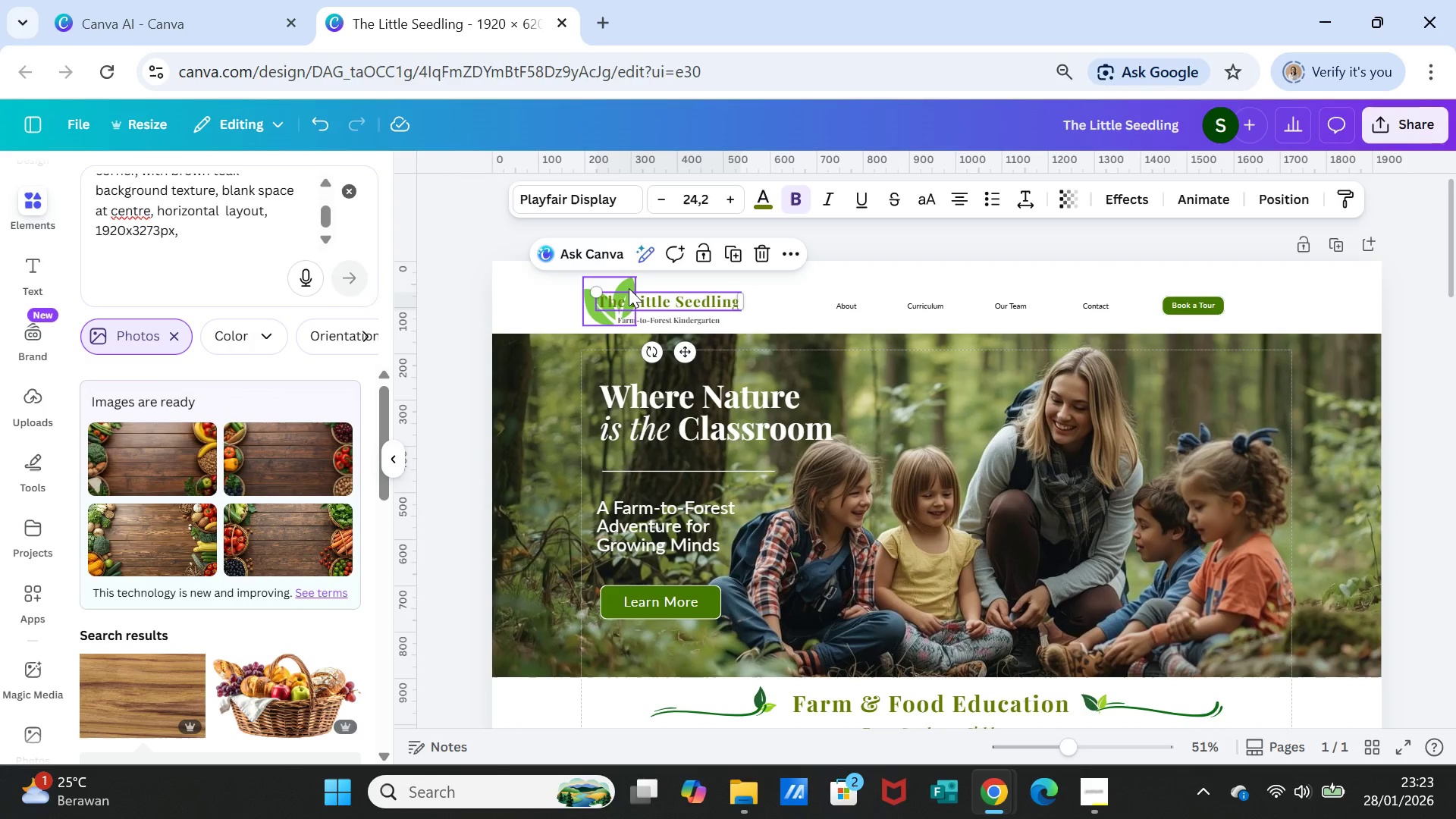 
left_click_drag(start_coordinate=[627, 287], to_coordinate=[575, 290])
 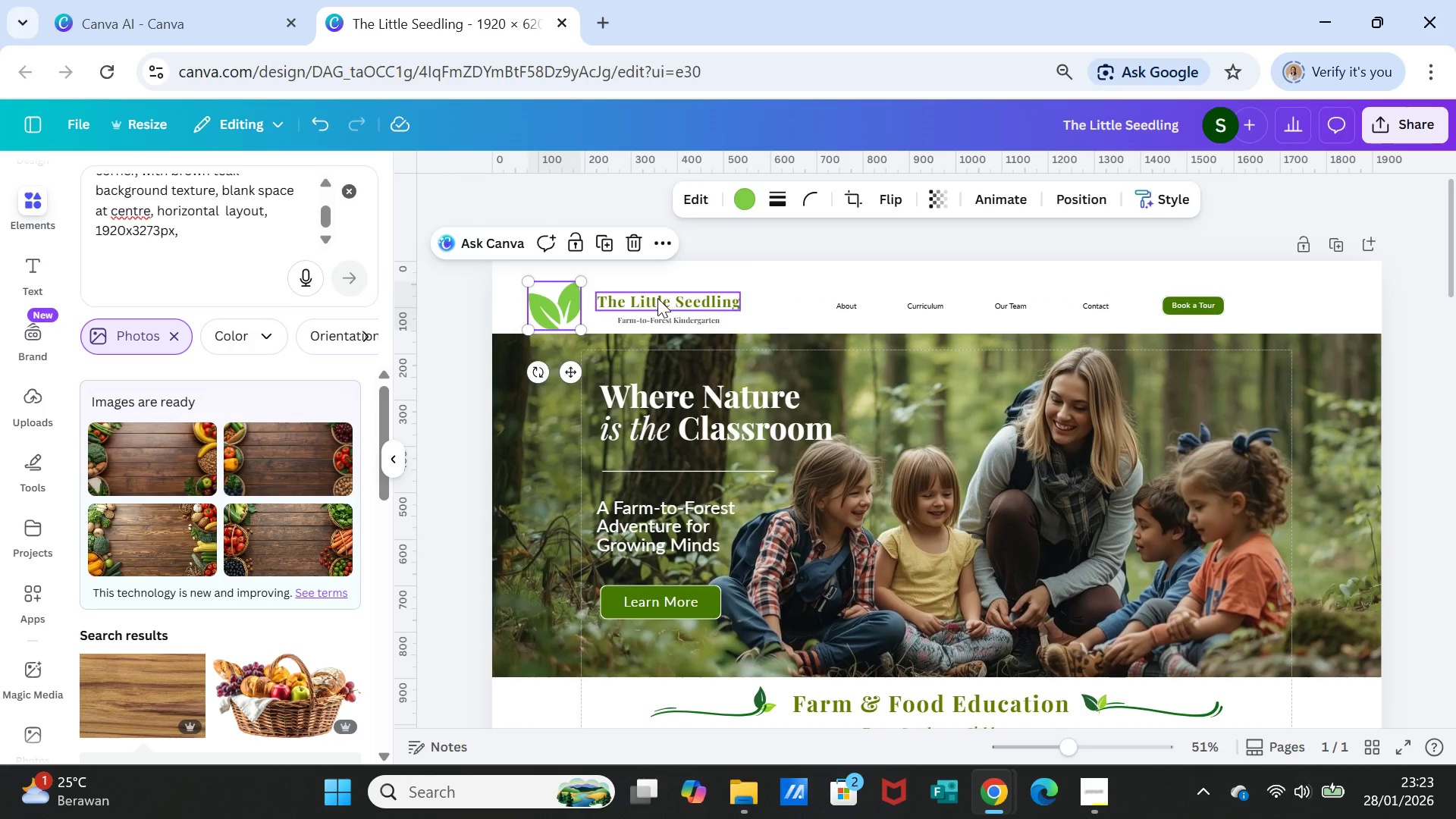 
left_click_drag(start_coordinate=[657, 298], to_coordinate=[631, 299])
 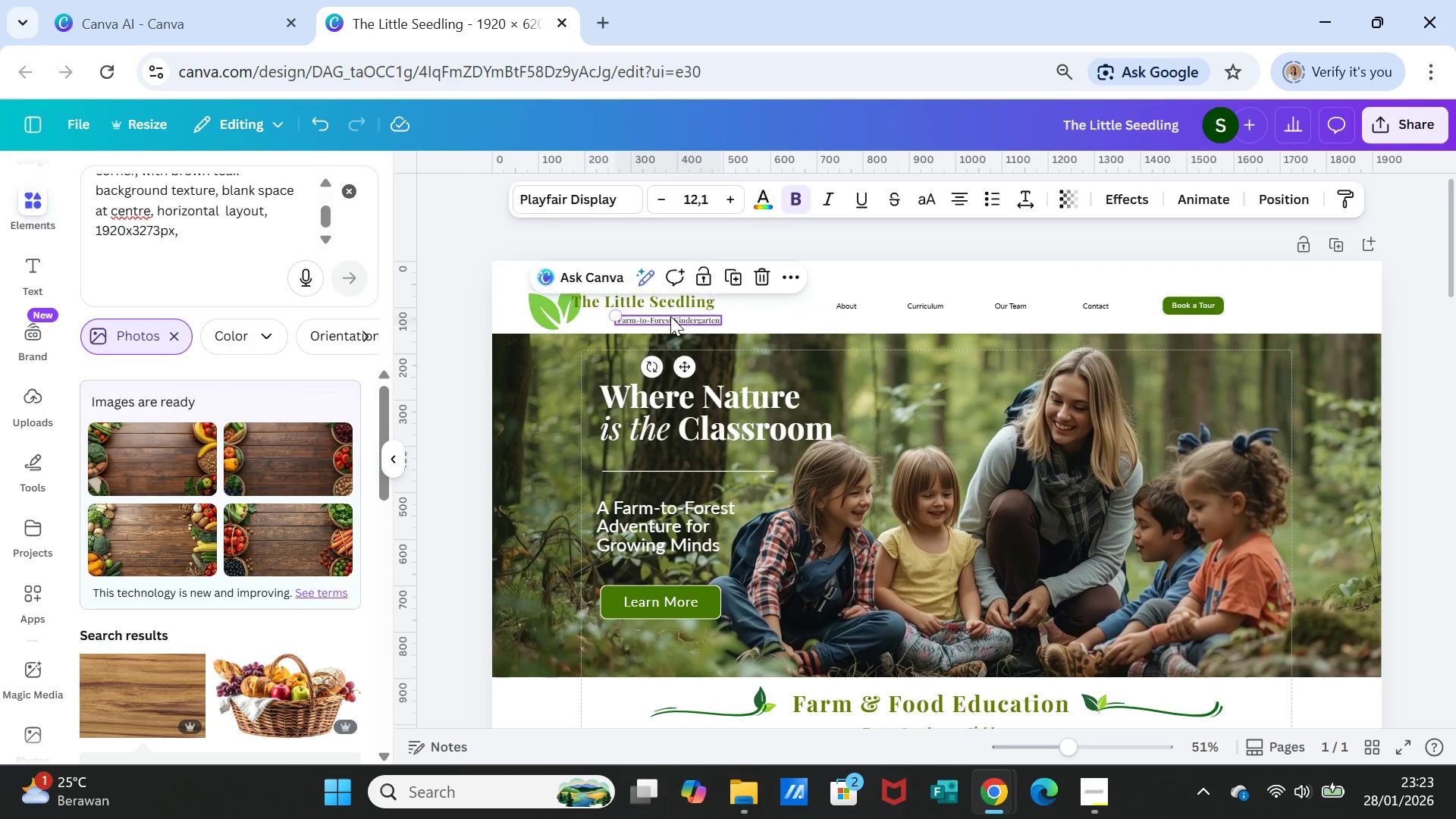 
left_click([670, 316])
 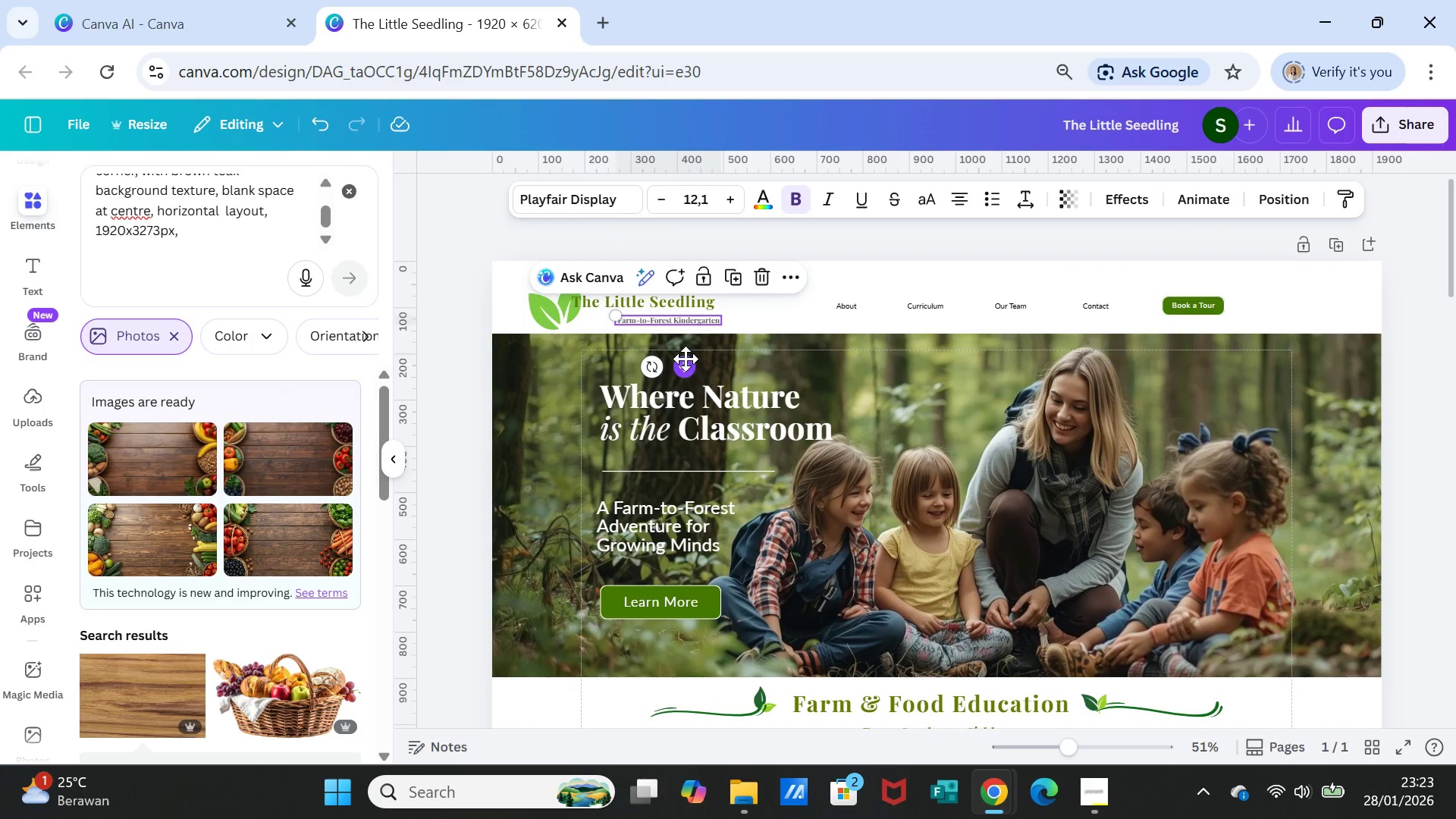 
left_click_drag(start_coordinate=[686, 359], to_coordinate=[648, 357])
 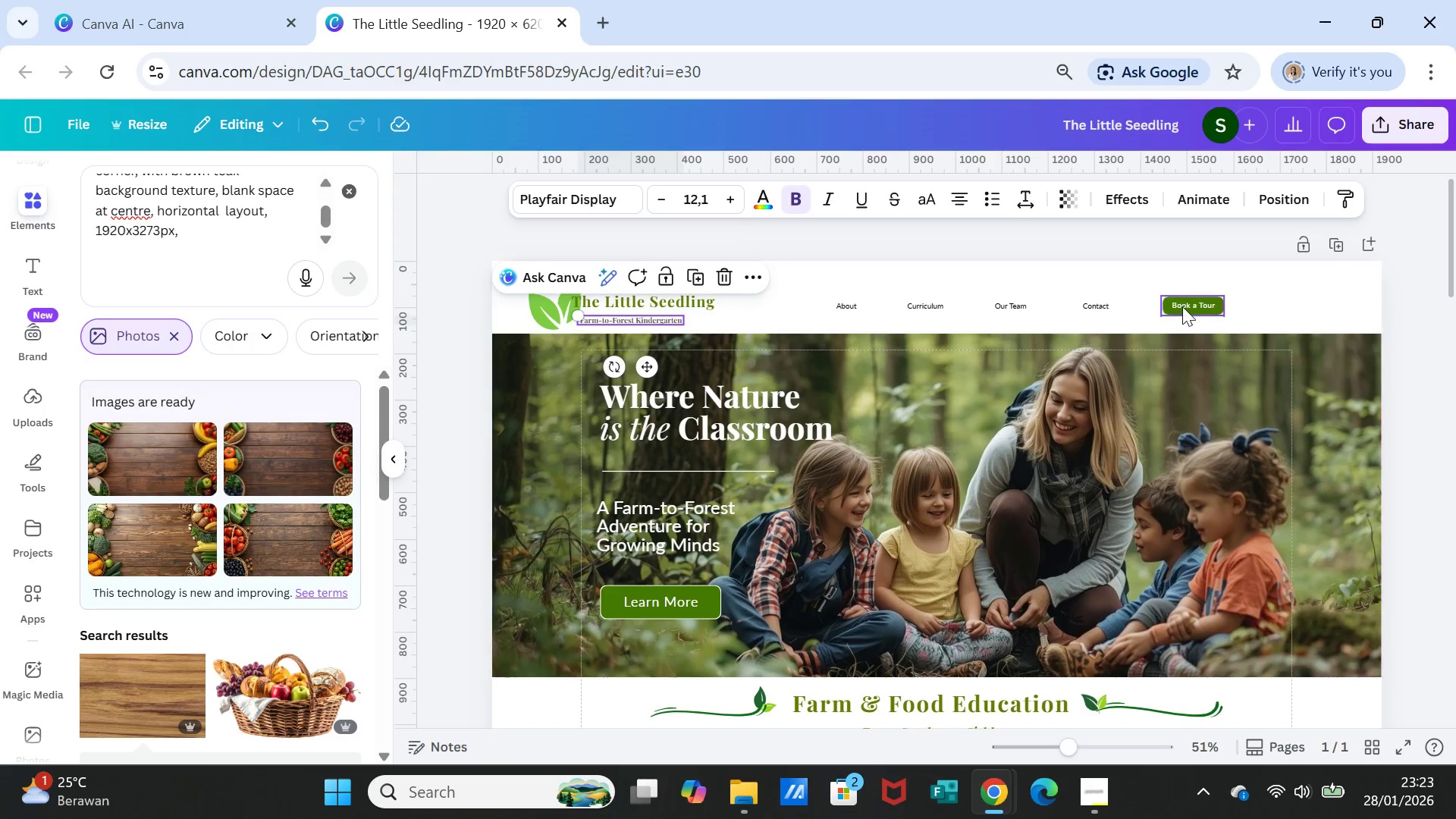 
left_click([1182, 306])
 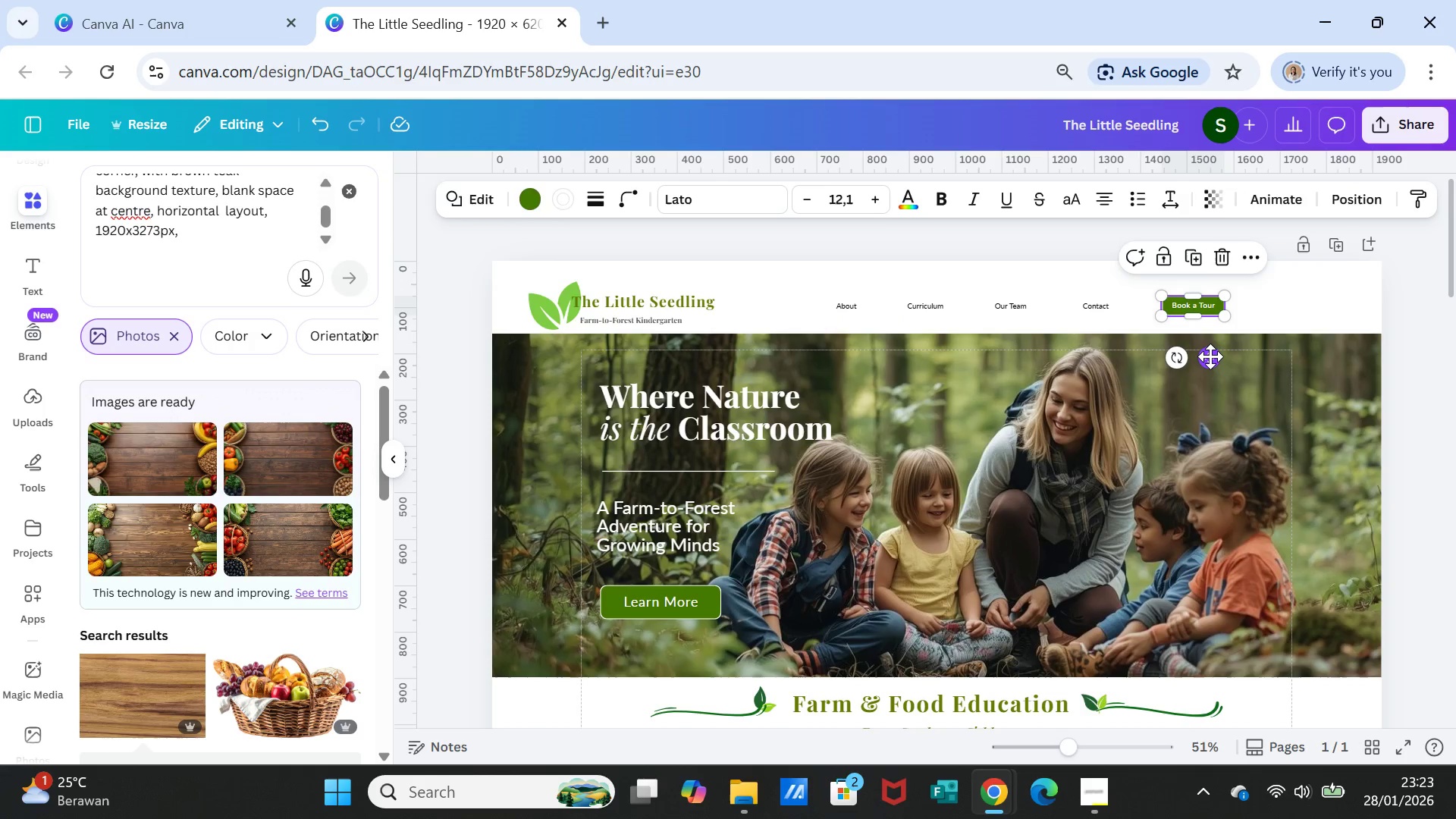 
left_click_drag(start_coordinate=[1210, 356], to_coordinate=[1306, 356])
 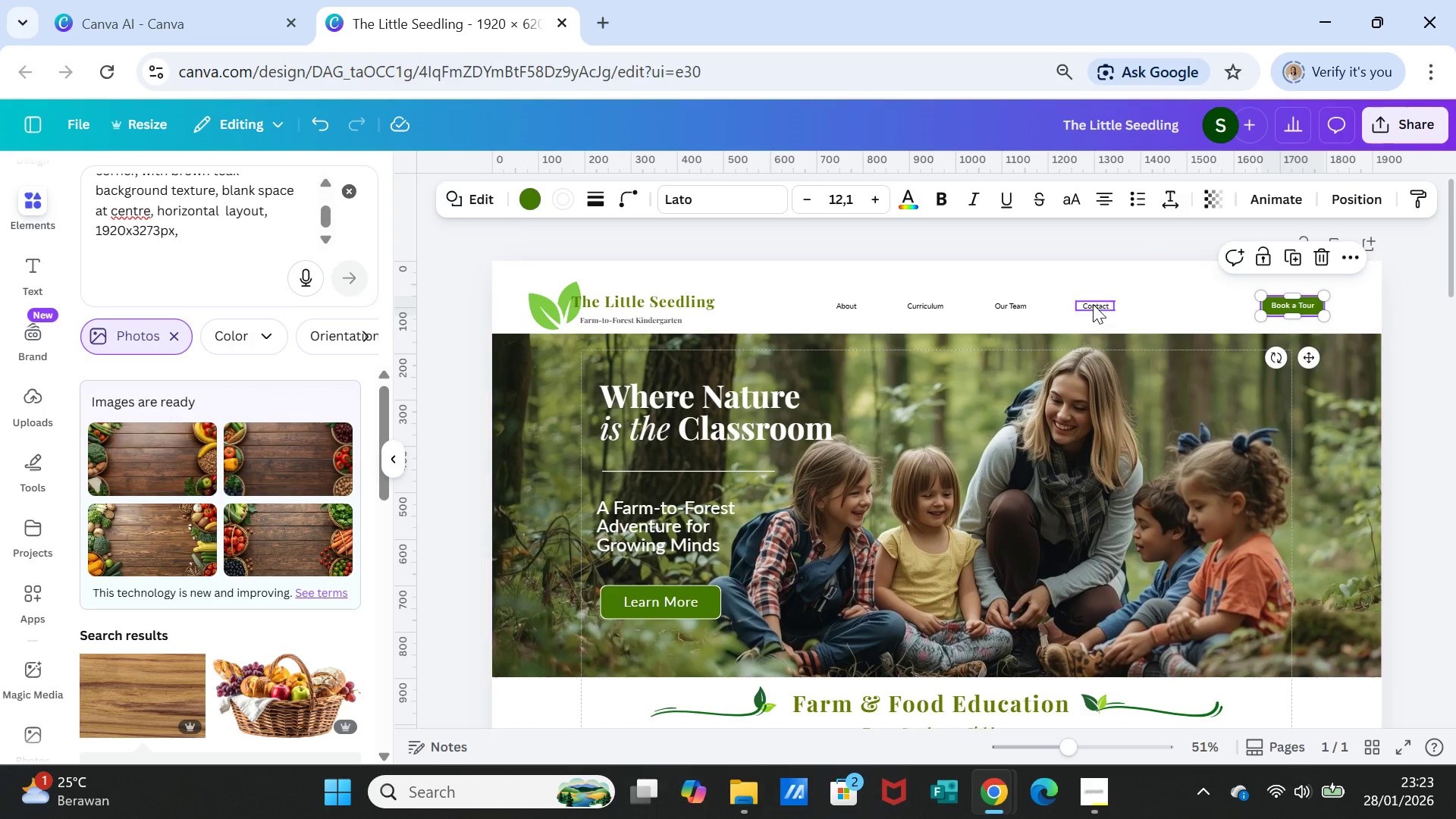 
left_click([1093, 304])
 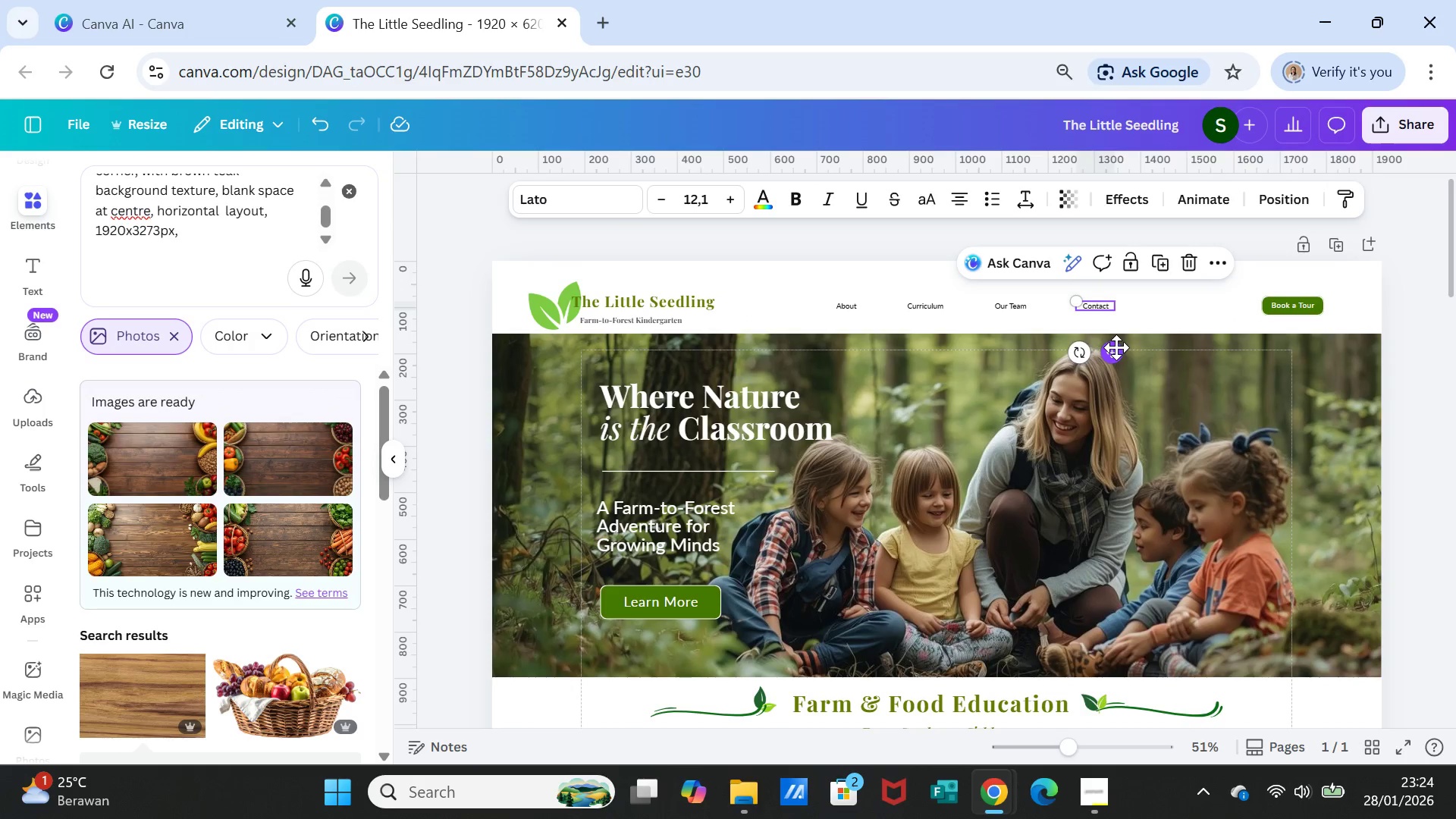 
left_click_drag(start_coordinate=[1116, 347], to_coordinate=[1207, 345])
 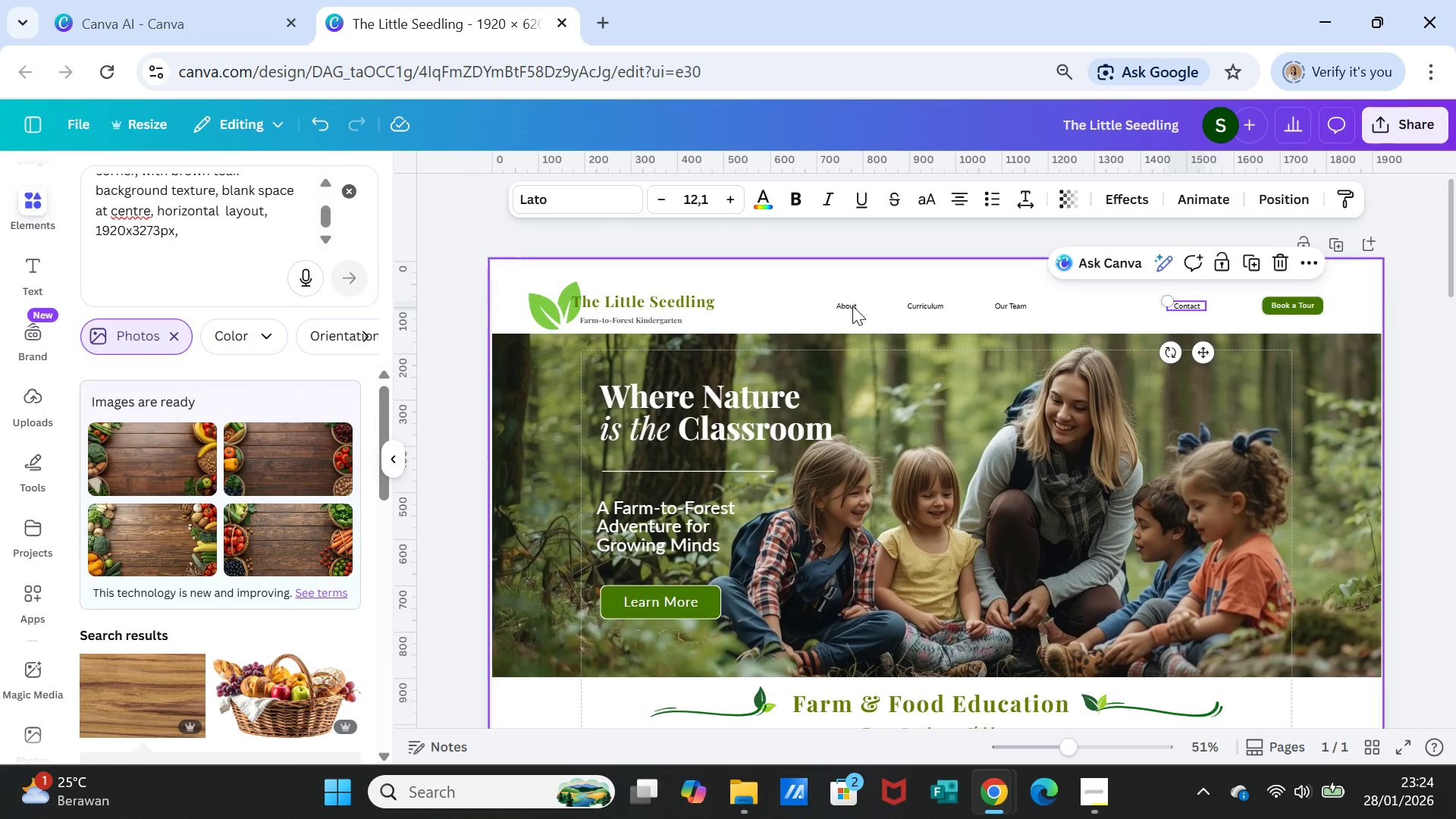 
left_click([846, 306])
 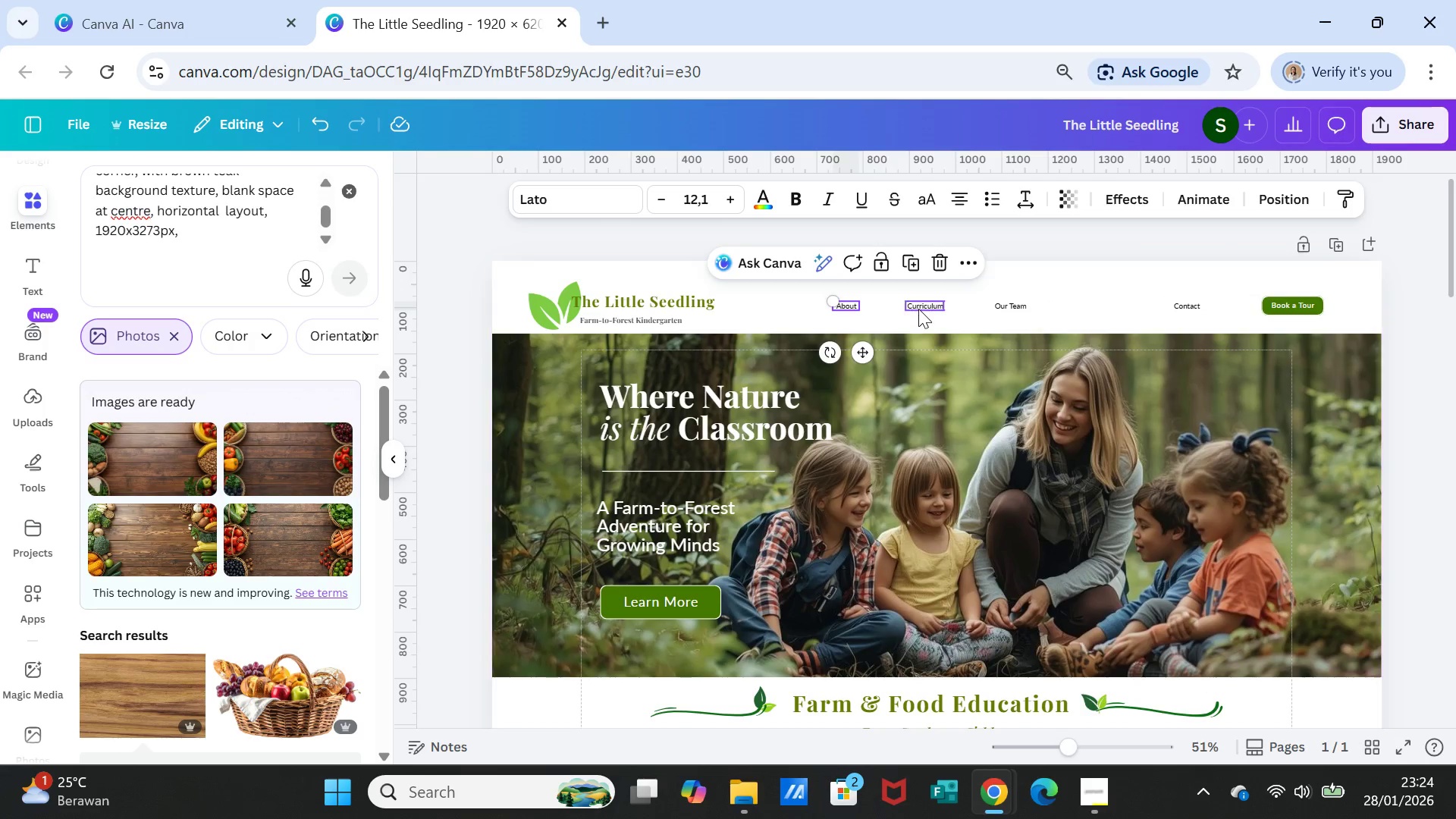 
left_click([918, 309])
 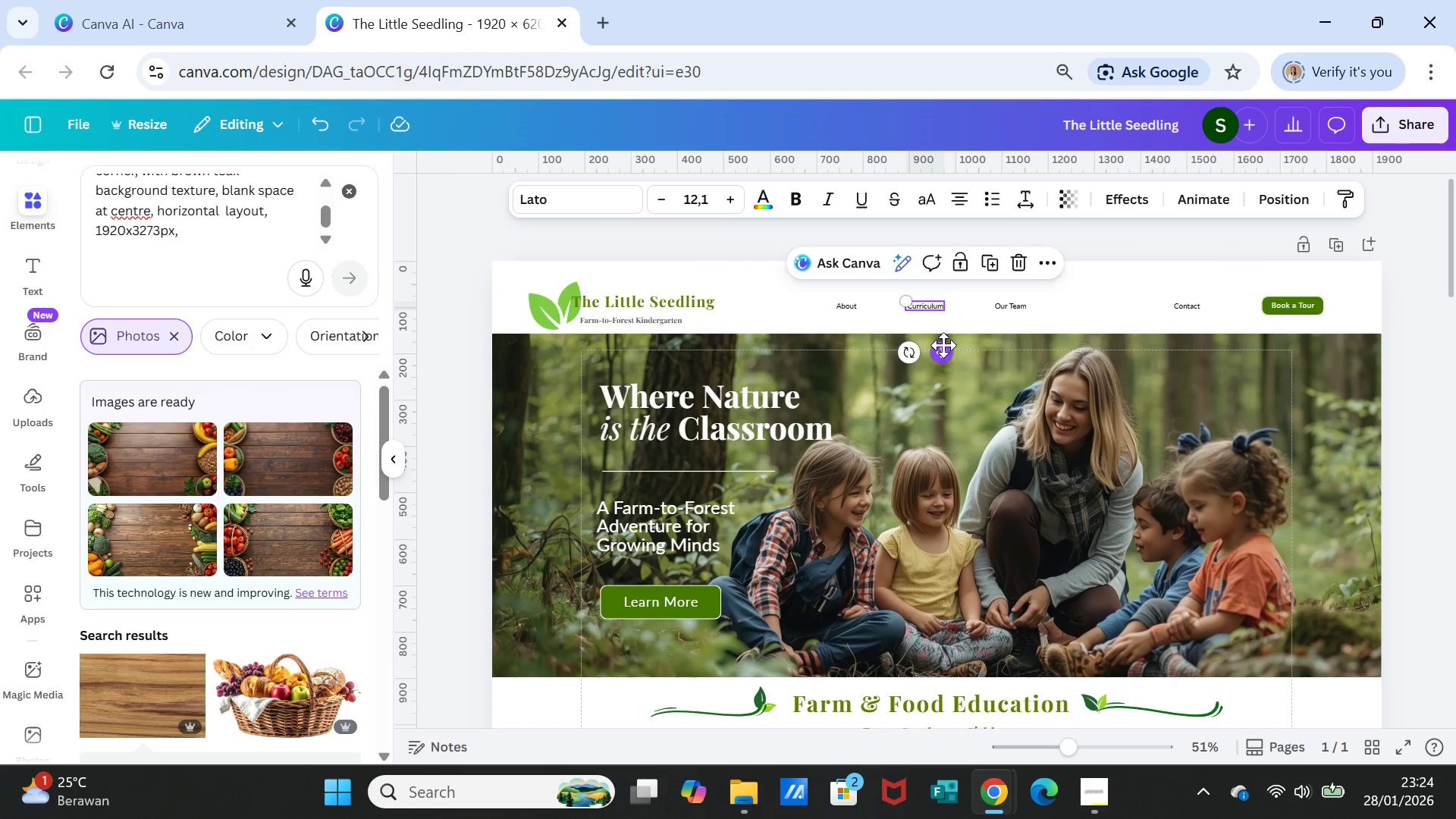 
left_click_drag(start_coordinate=[943, 345], to_coordinate=[956, 345])
 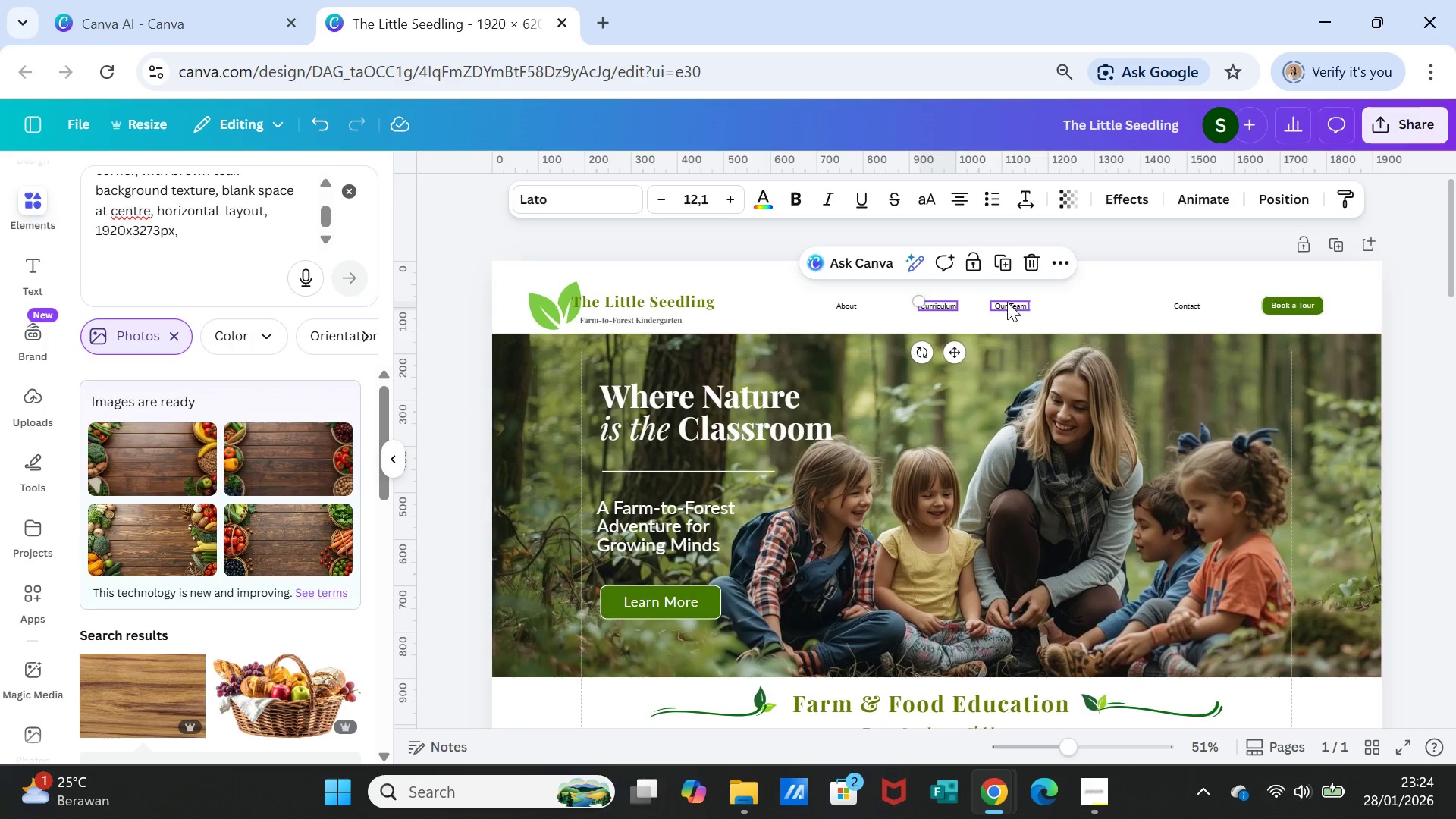 
left_click([1007, 302])
 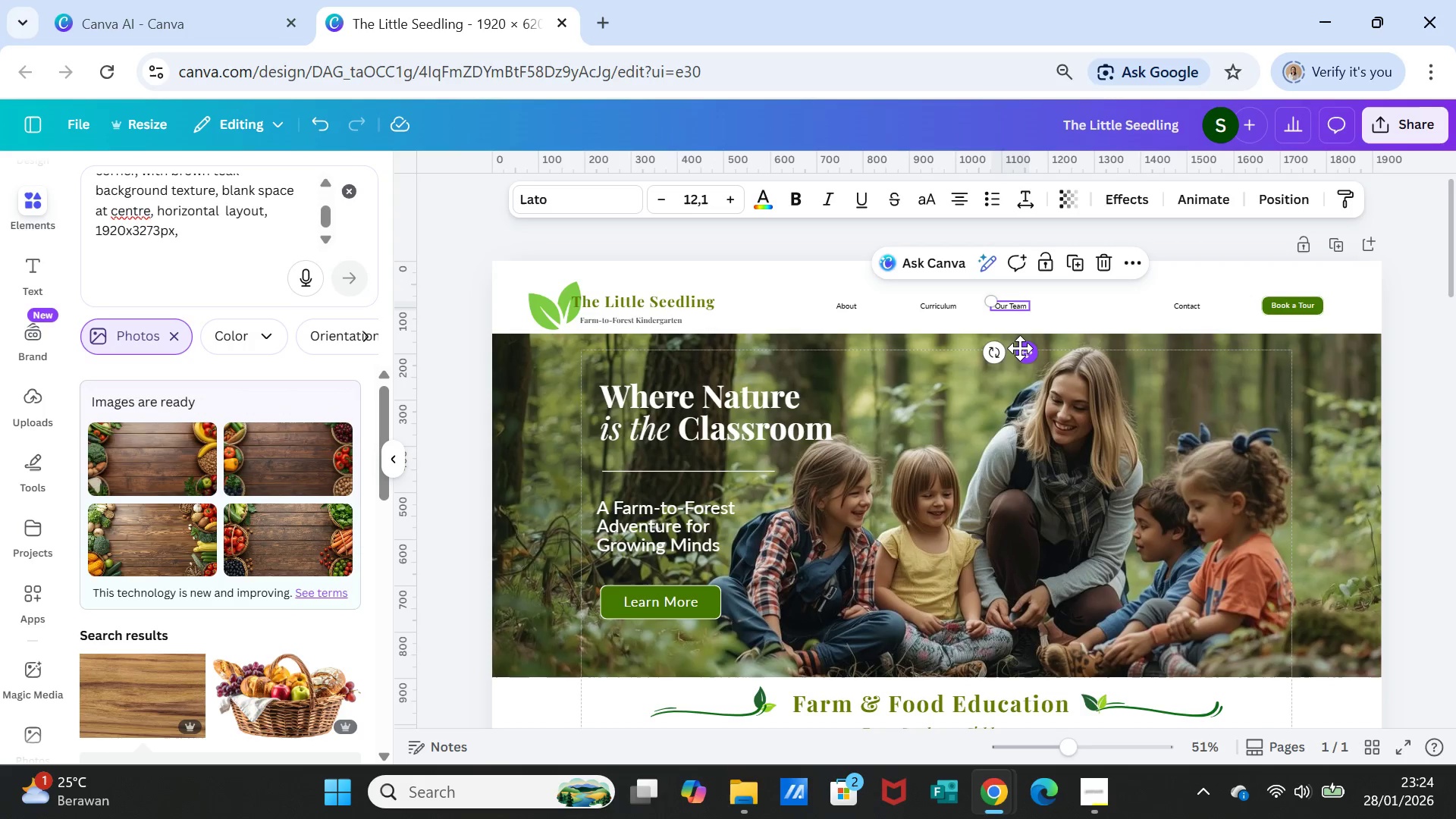 
left_click_drag(start_coordinate=[1025, 348], to_coordinate=[1112, 349])
 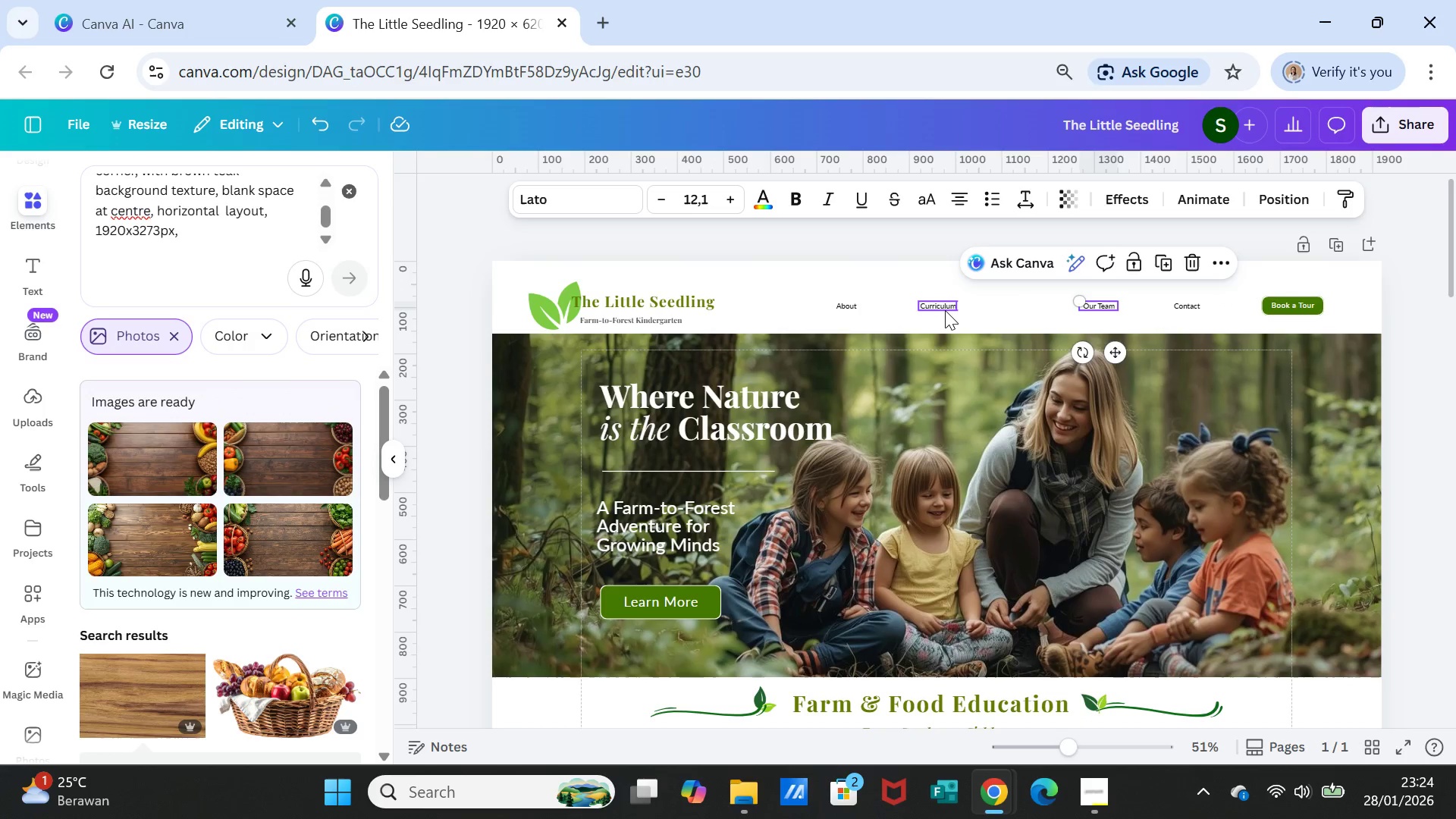 
left_click([945, 310])
 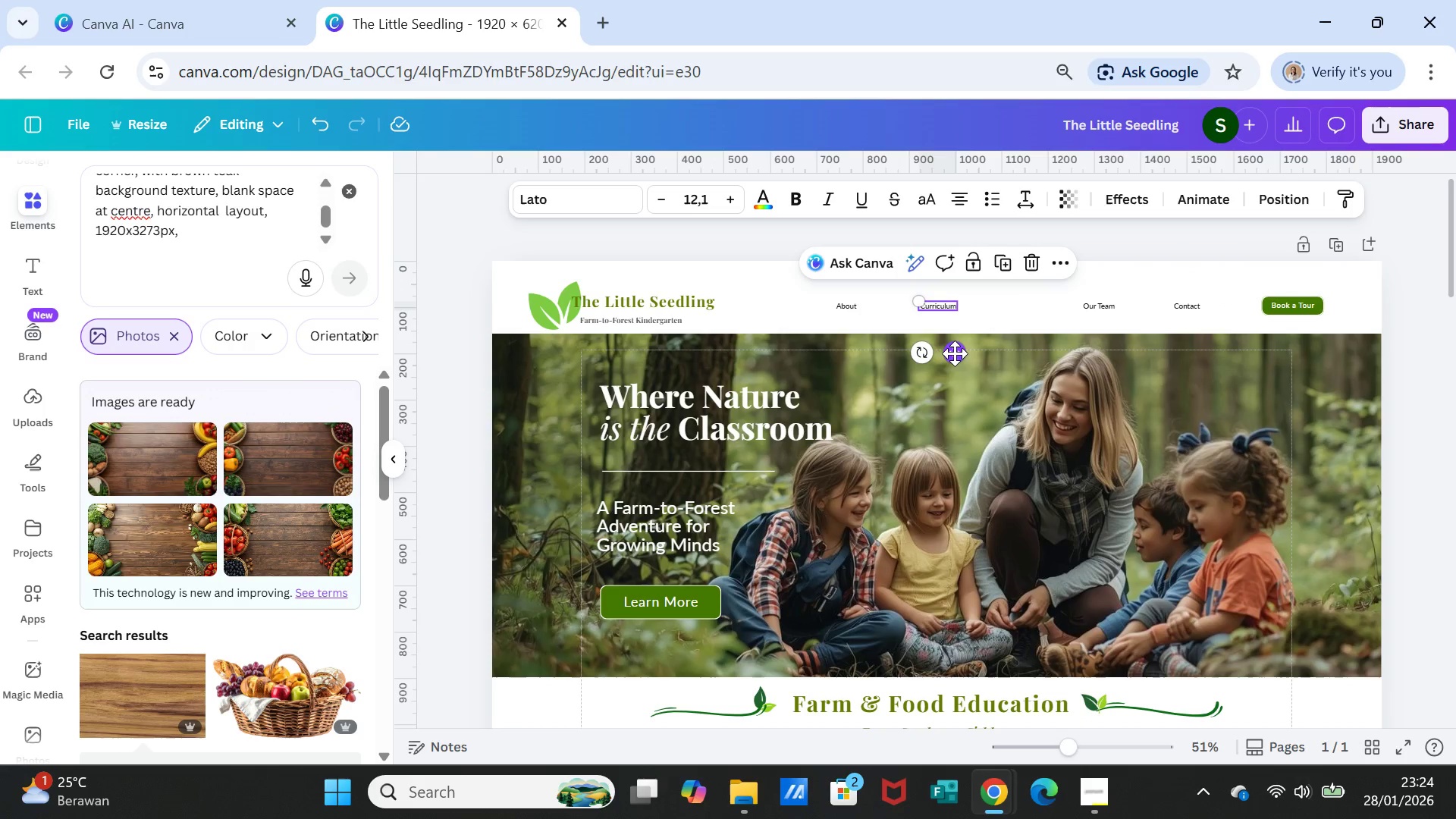 
left_click_drag(start_coordinate=[956, 353], to_coordinate=[987, 352])
 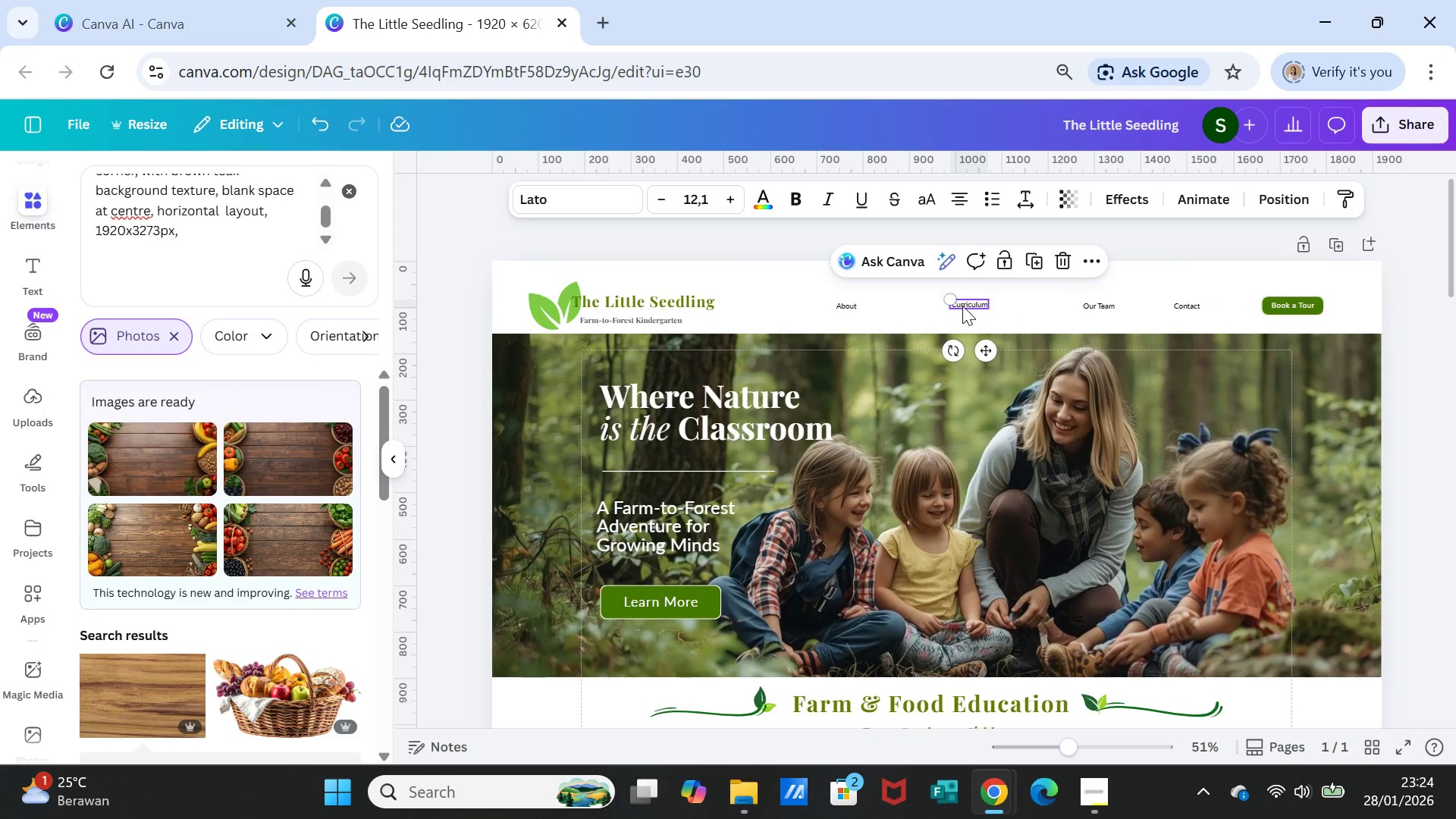 
left_click([962, 306])
 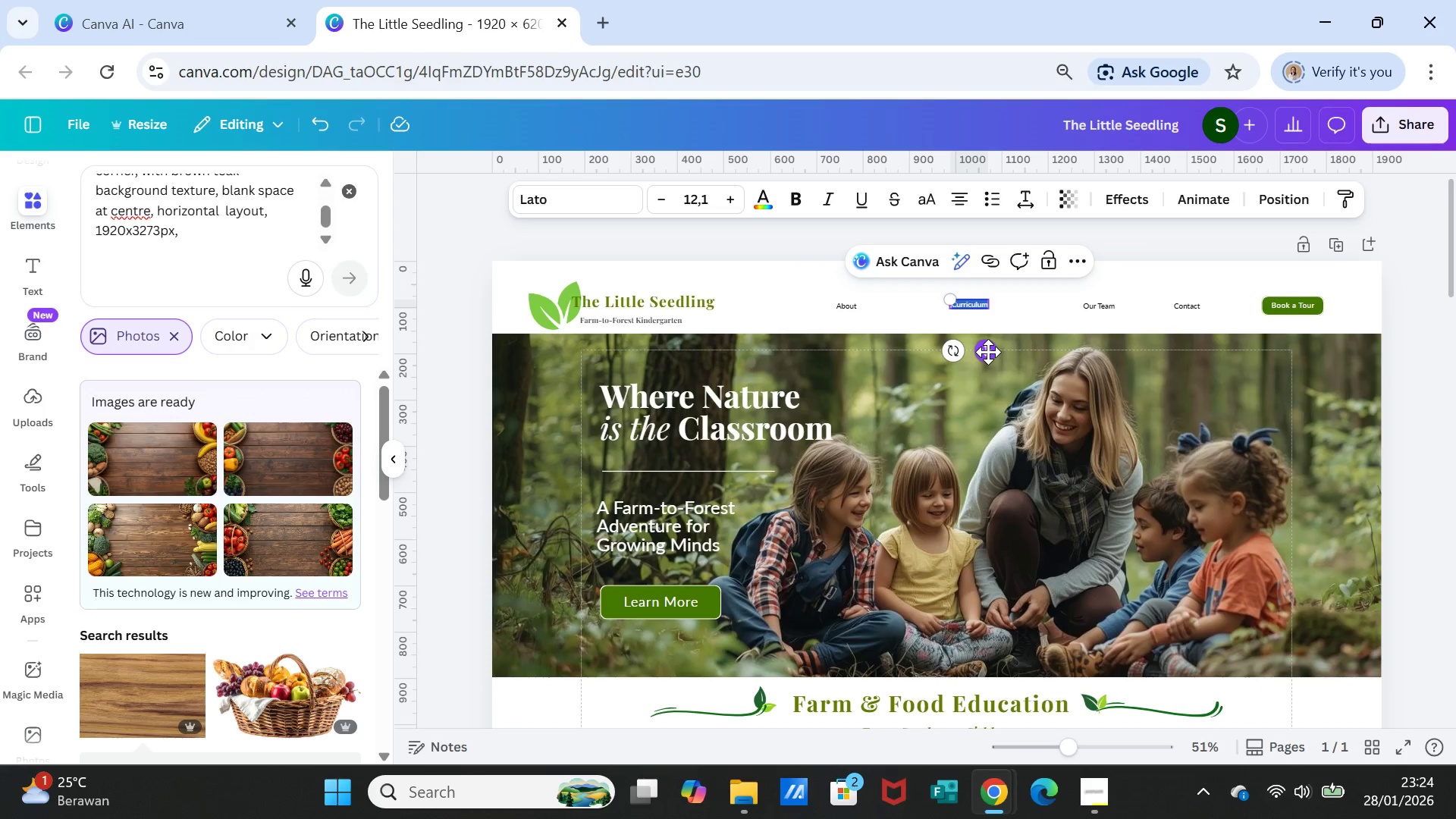 
left_click_drag(start_coordinate=[988, 352], to_coordinate=[1004, 353])
 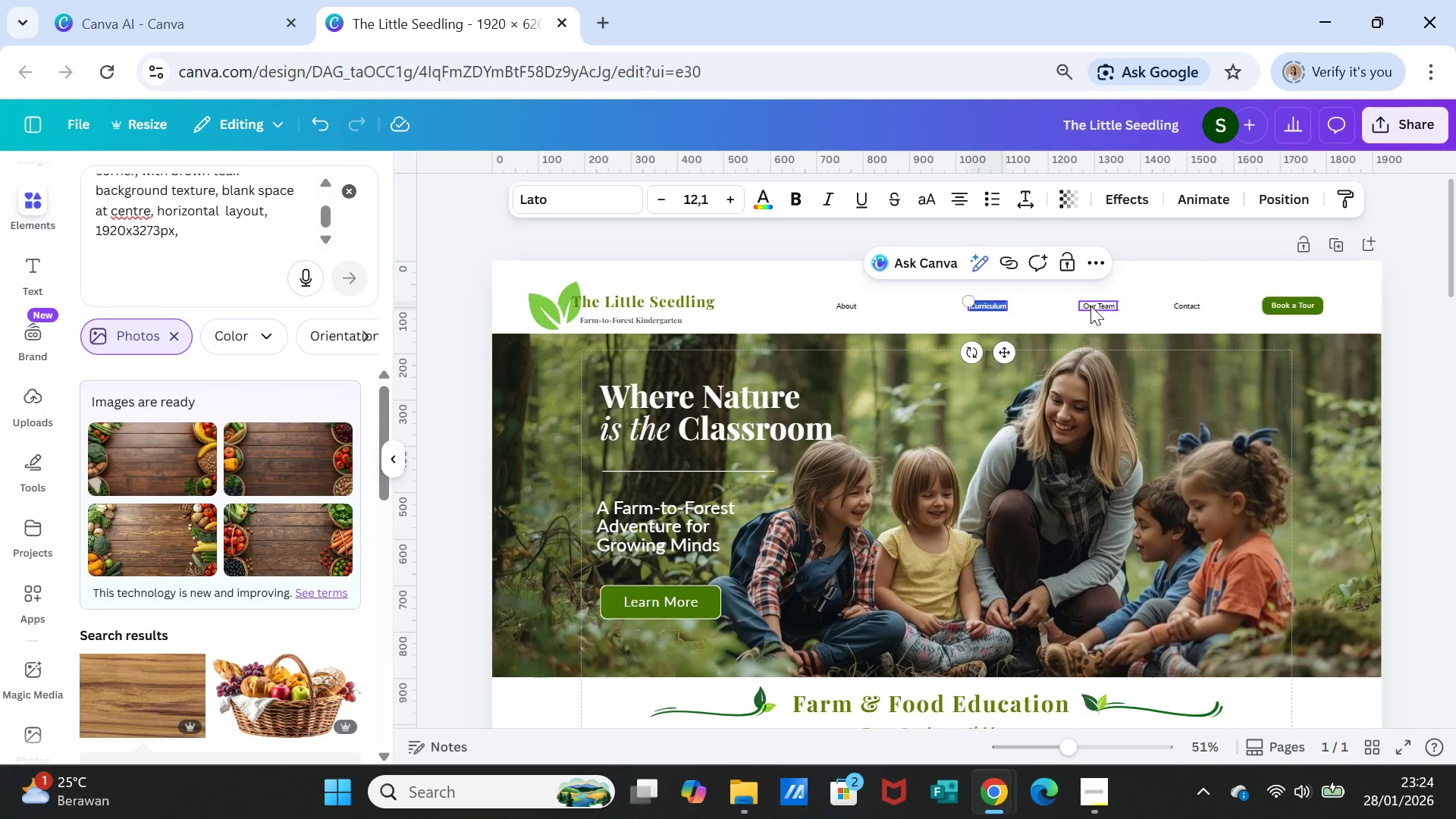 
left_click([1090, 306])
 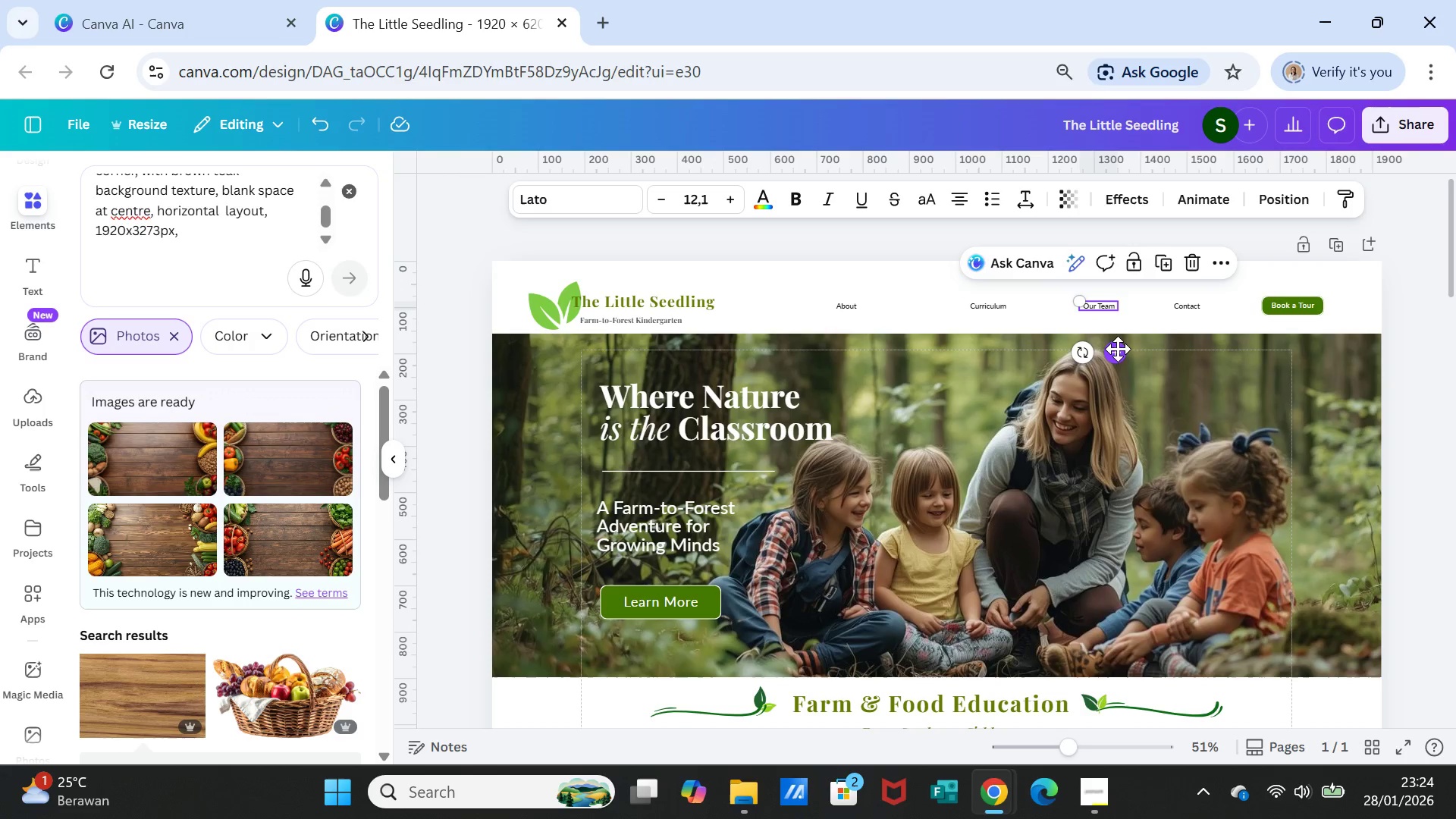 
left_click_drag(start_coordinate=[1119, 350], to_coordinate=[1114, 350])
 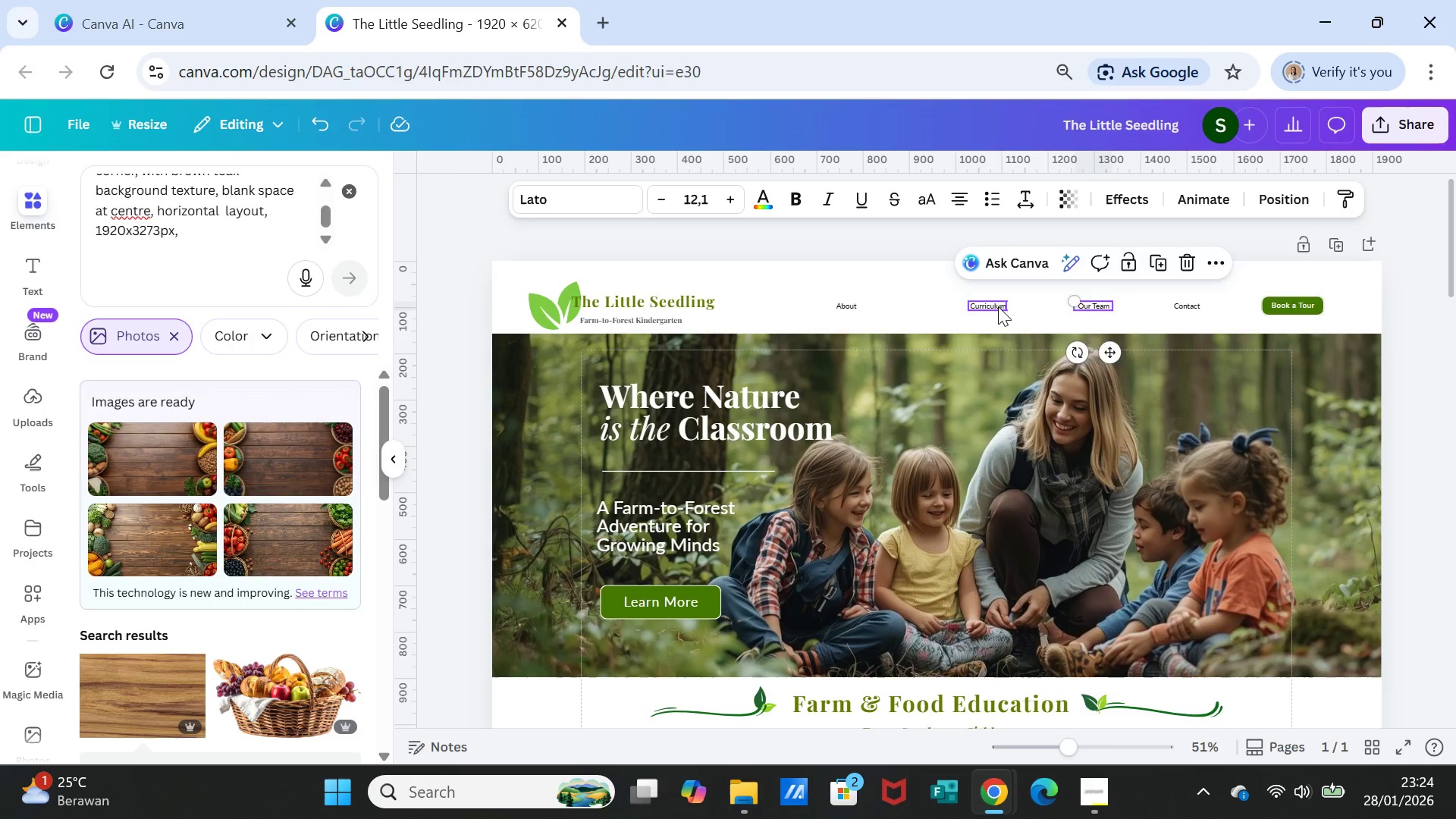 
left_click([998, 306])
 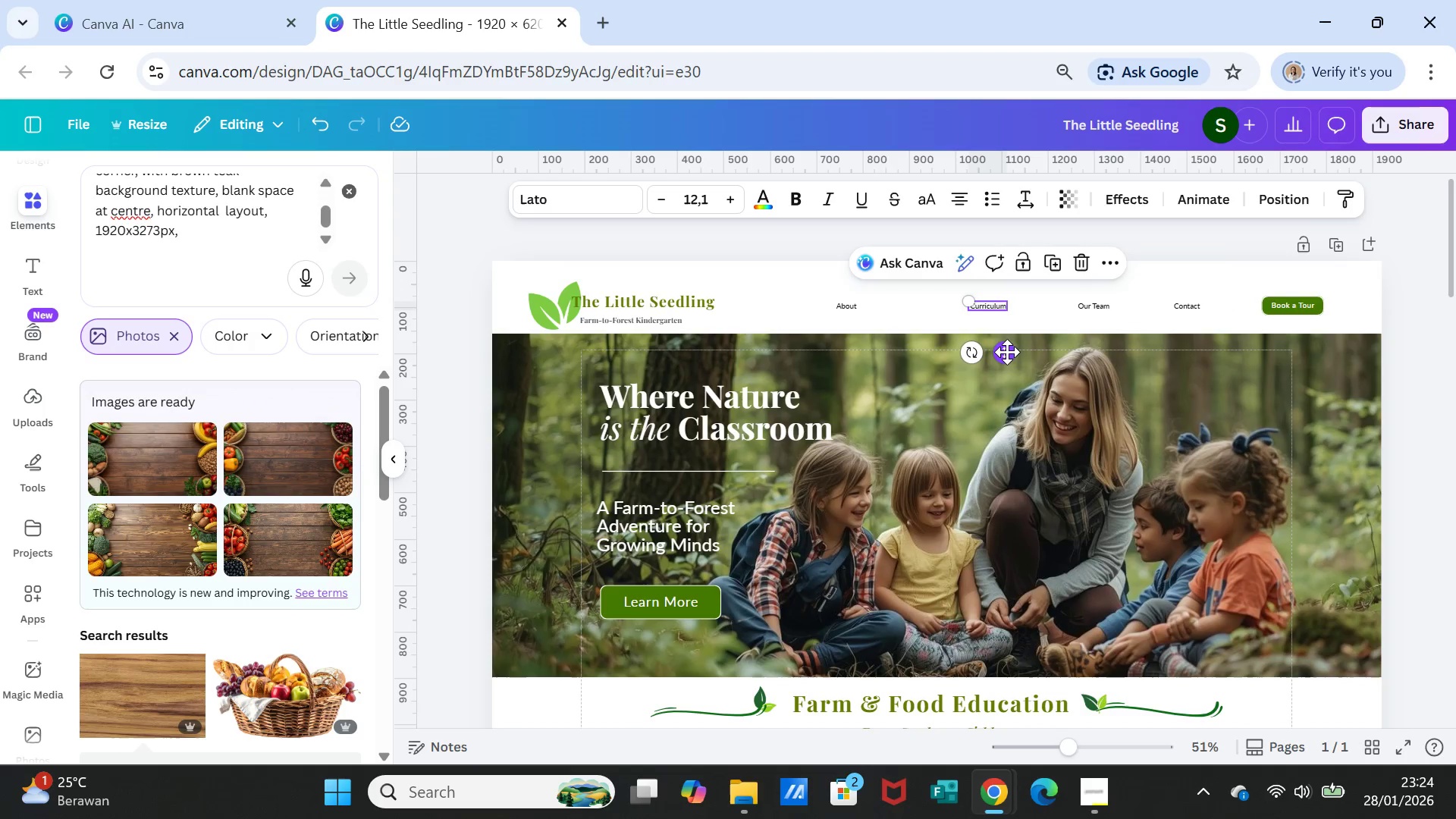 
left_click_drag(start_coordinate=[1007, 352], to_coordinate=[1034, 353])
 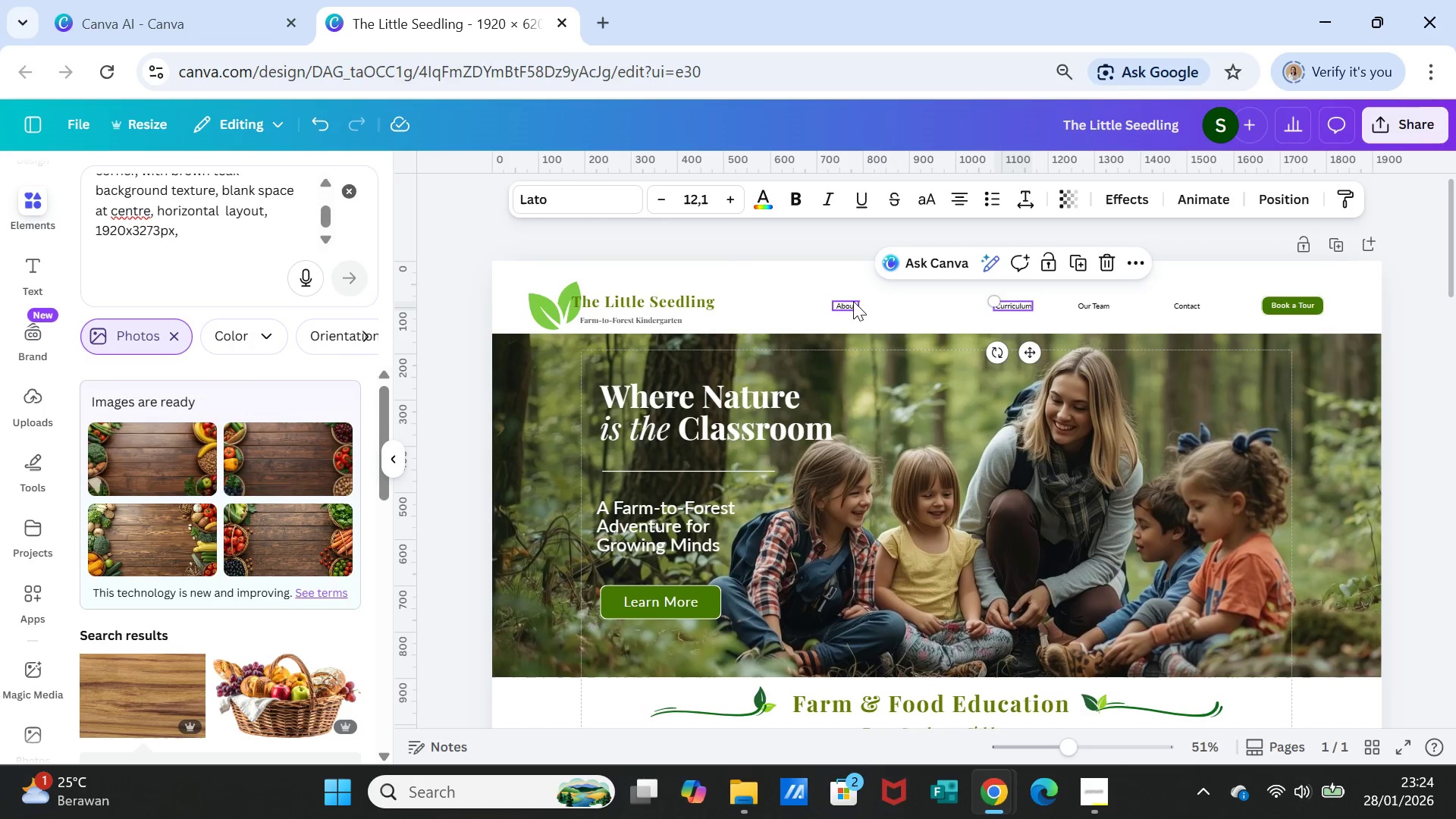 
left_click([848, 301])
 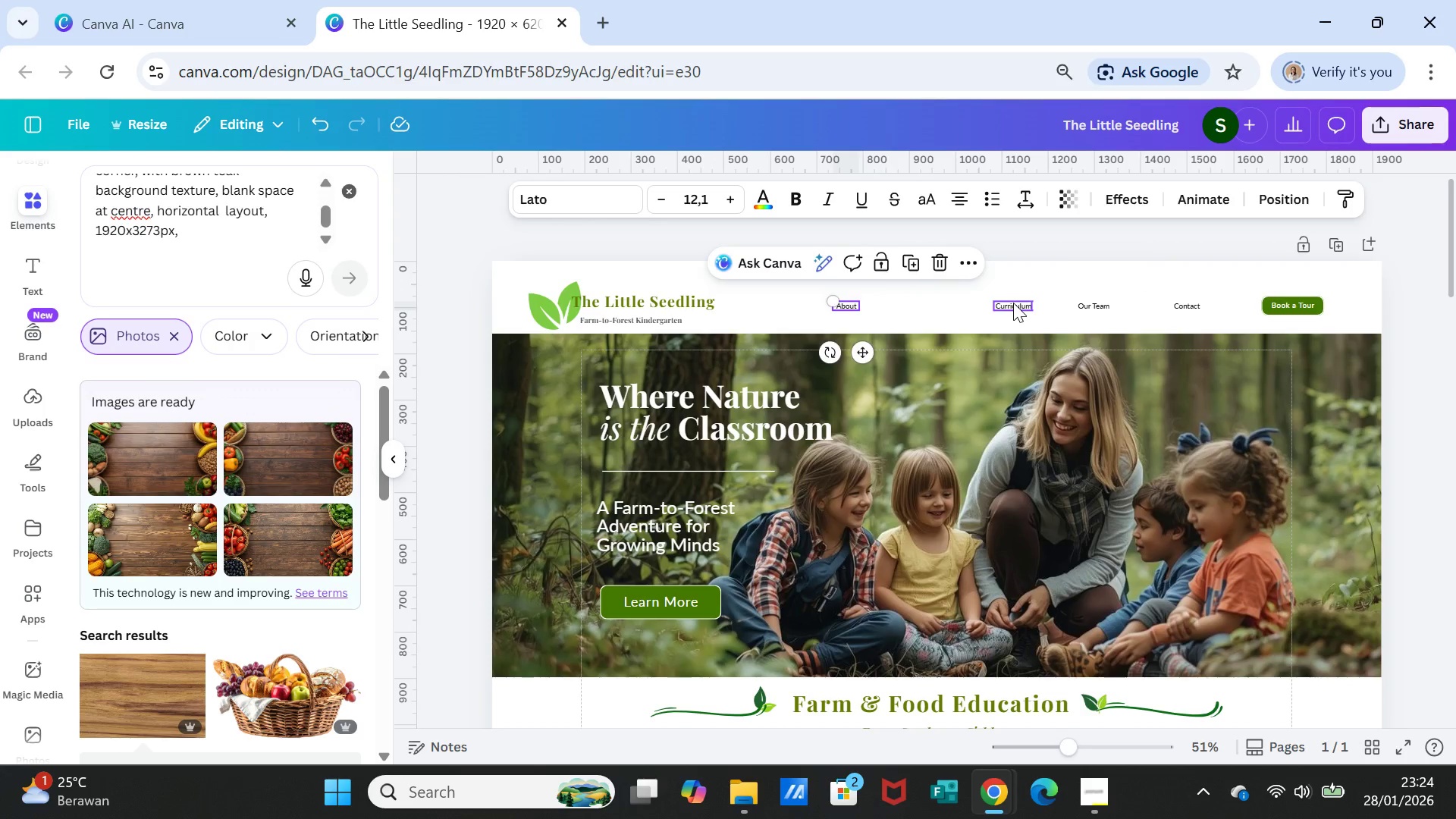 
left_click([1013, 303])
 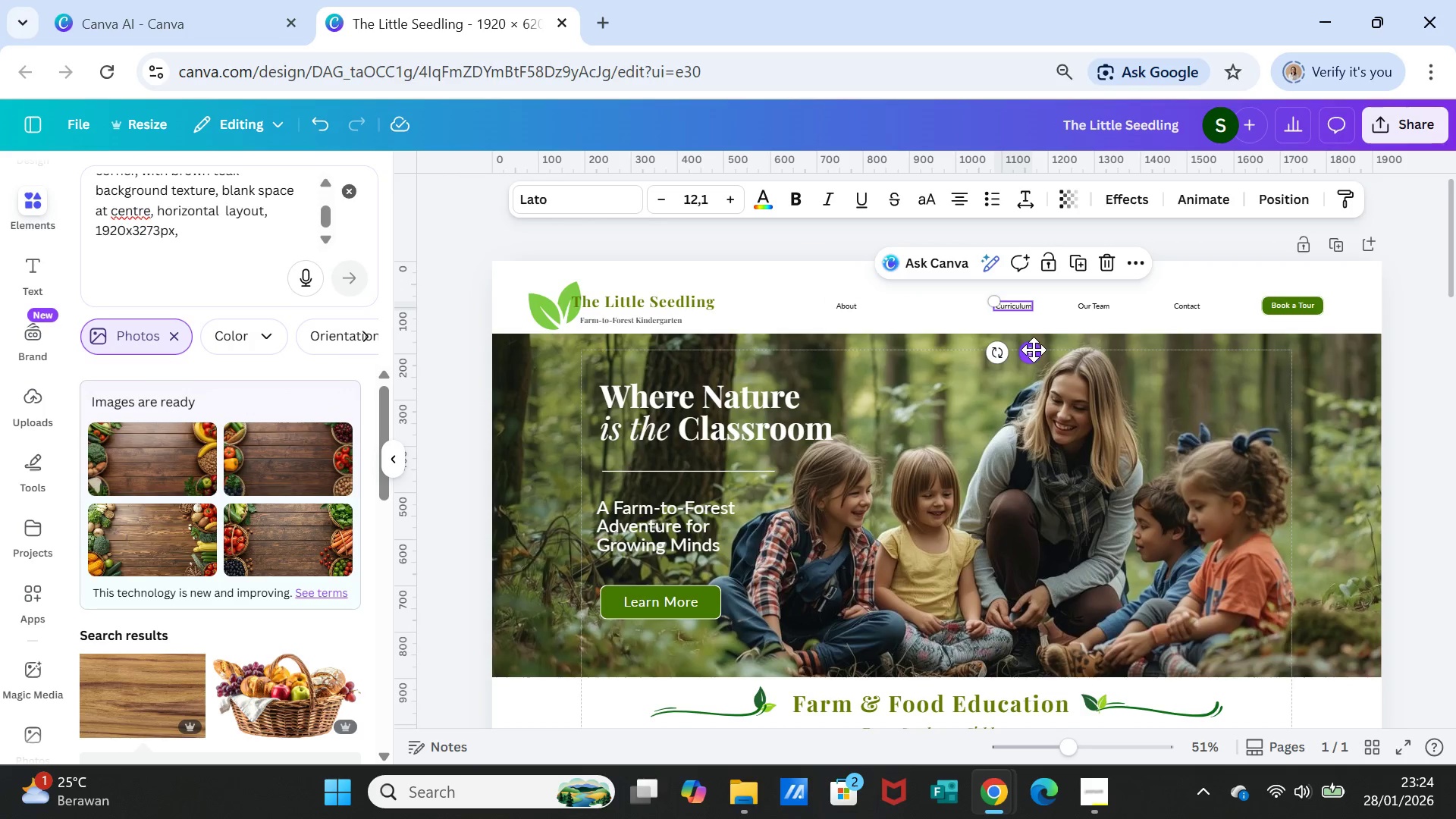 
left_click_drag(start_coordinate=[1034, 350], to_coordinate=[987, 353])
 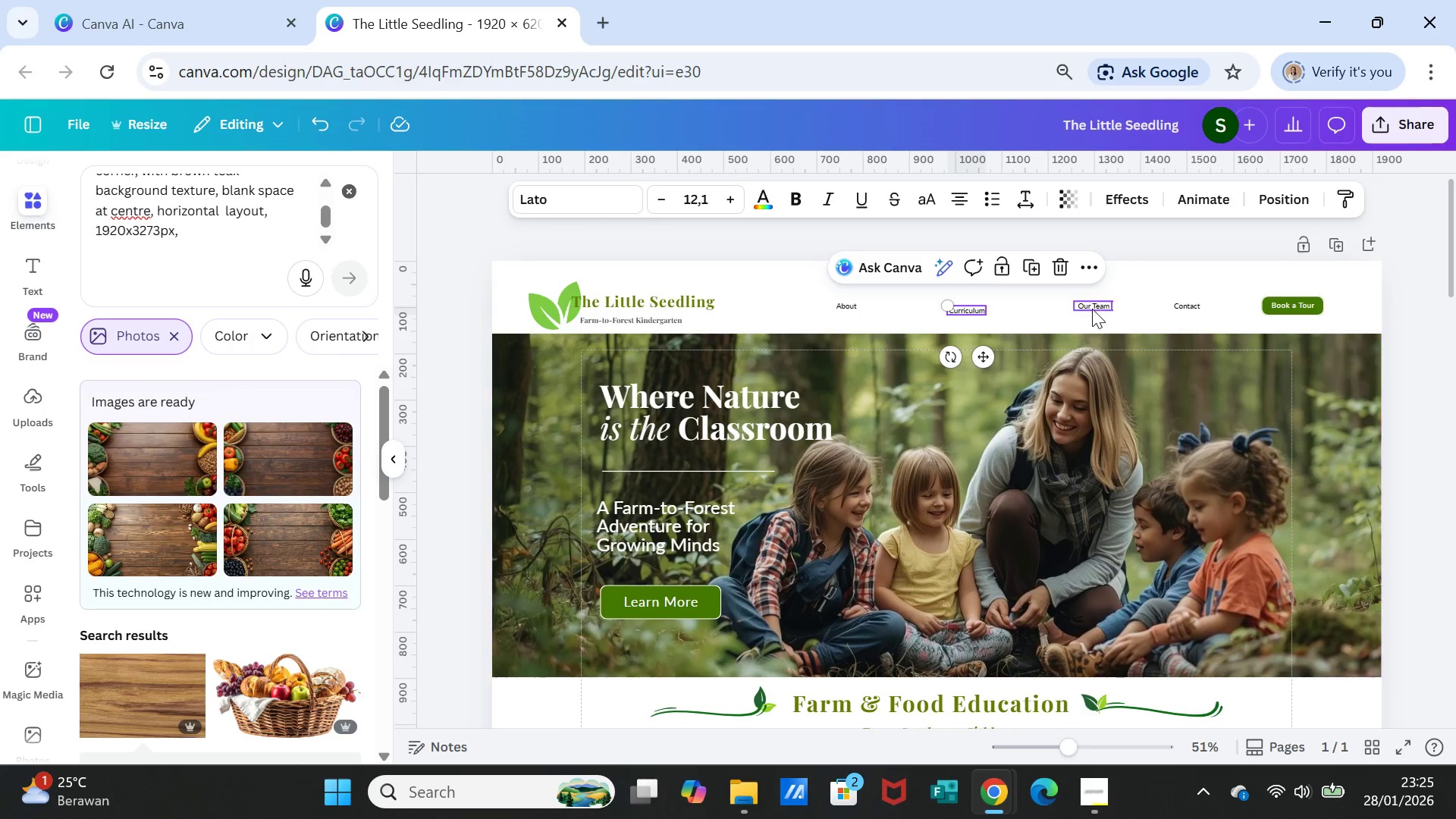 
left_click([1092, 308])
 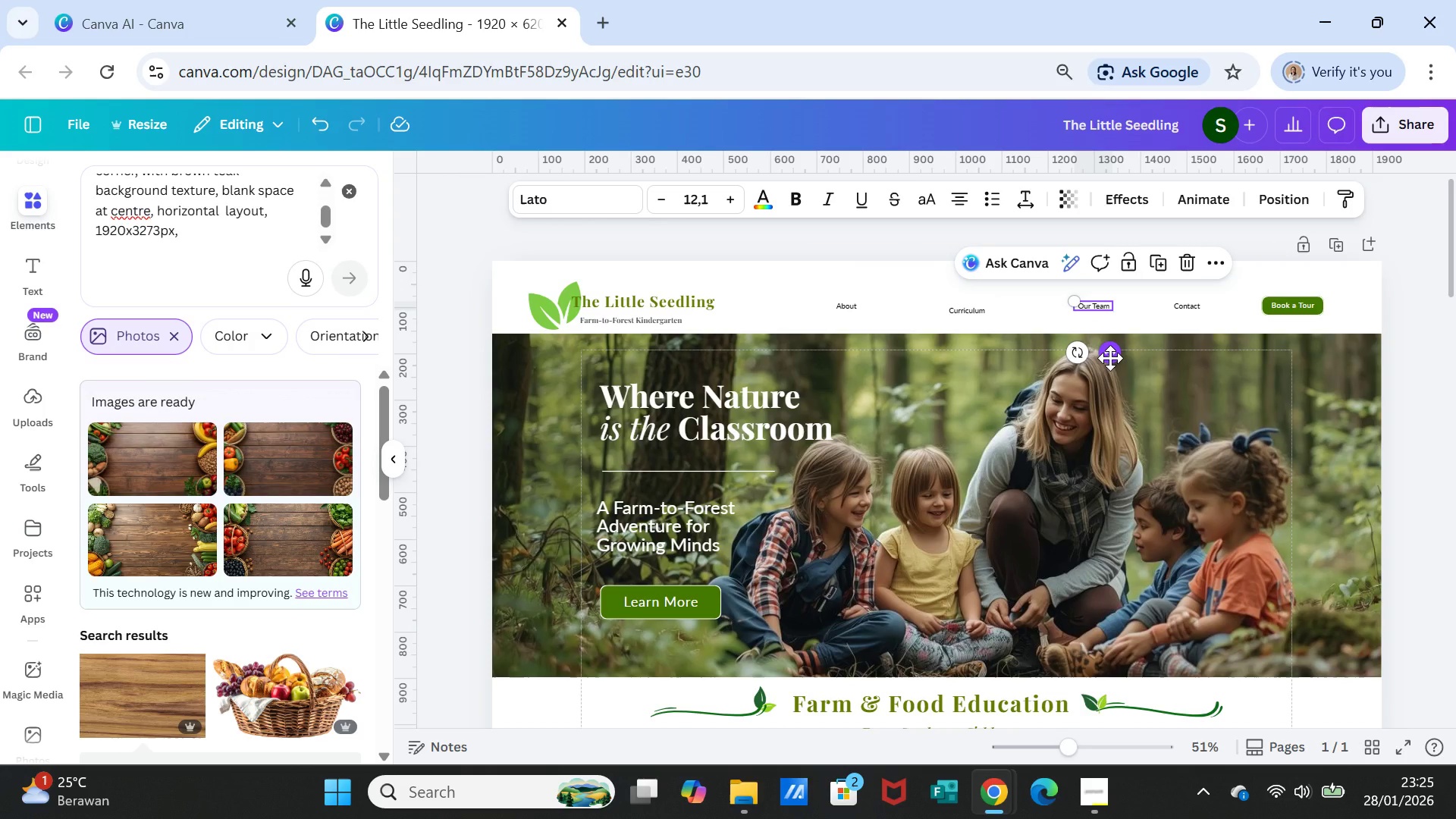 
left_click_drag(start_coordinate=[1110, 358], to_coordinate=[1094, 358])
 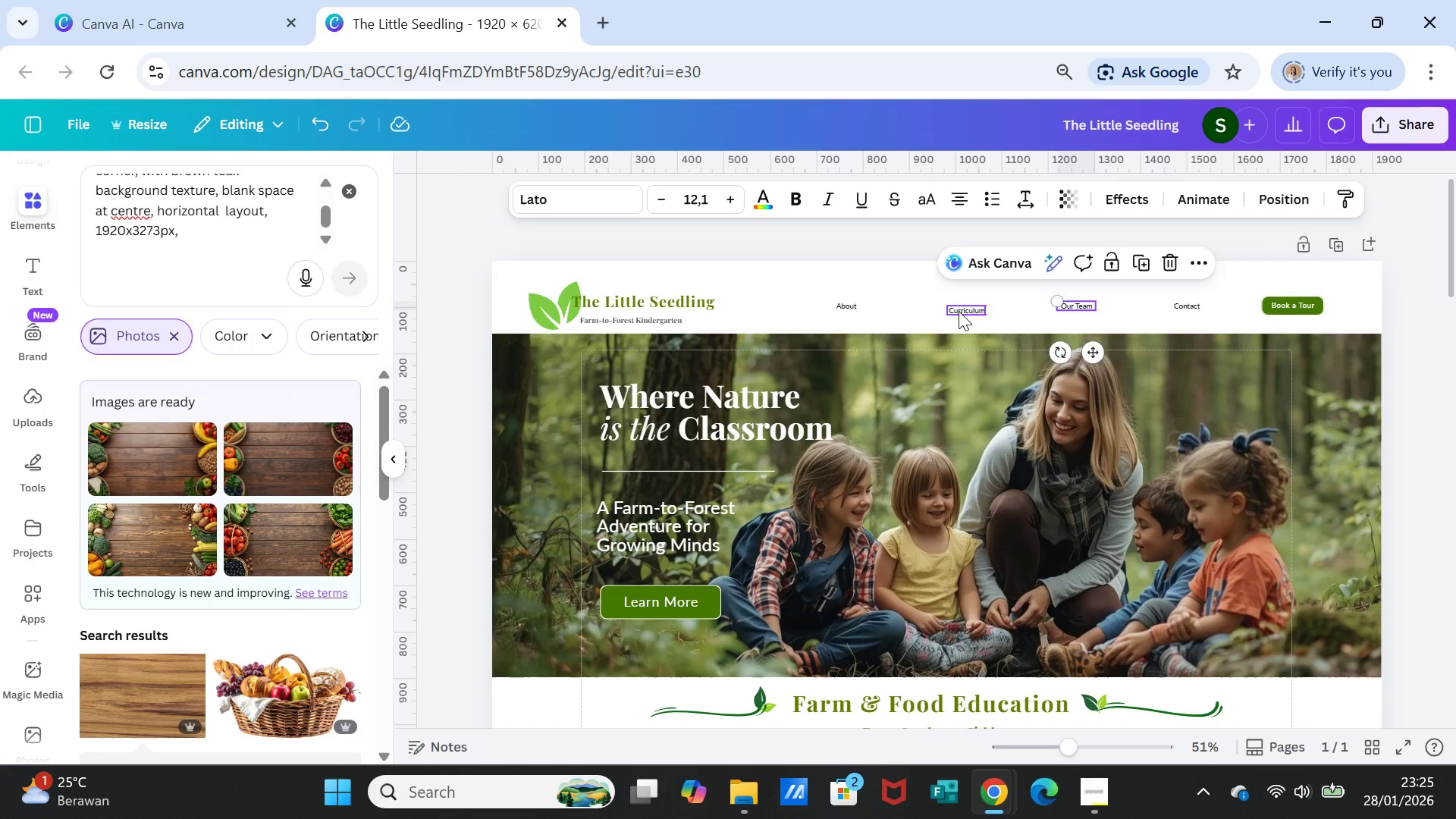 
left_click([959, 311])
 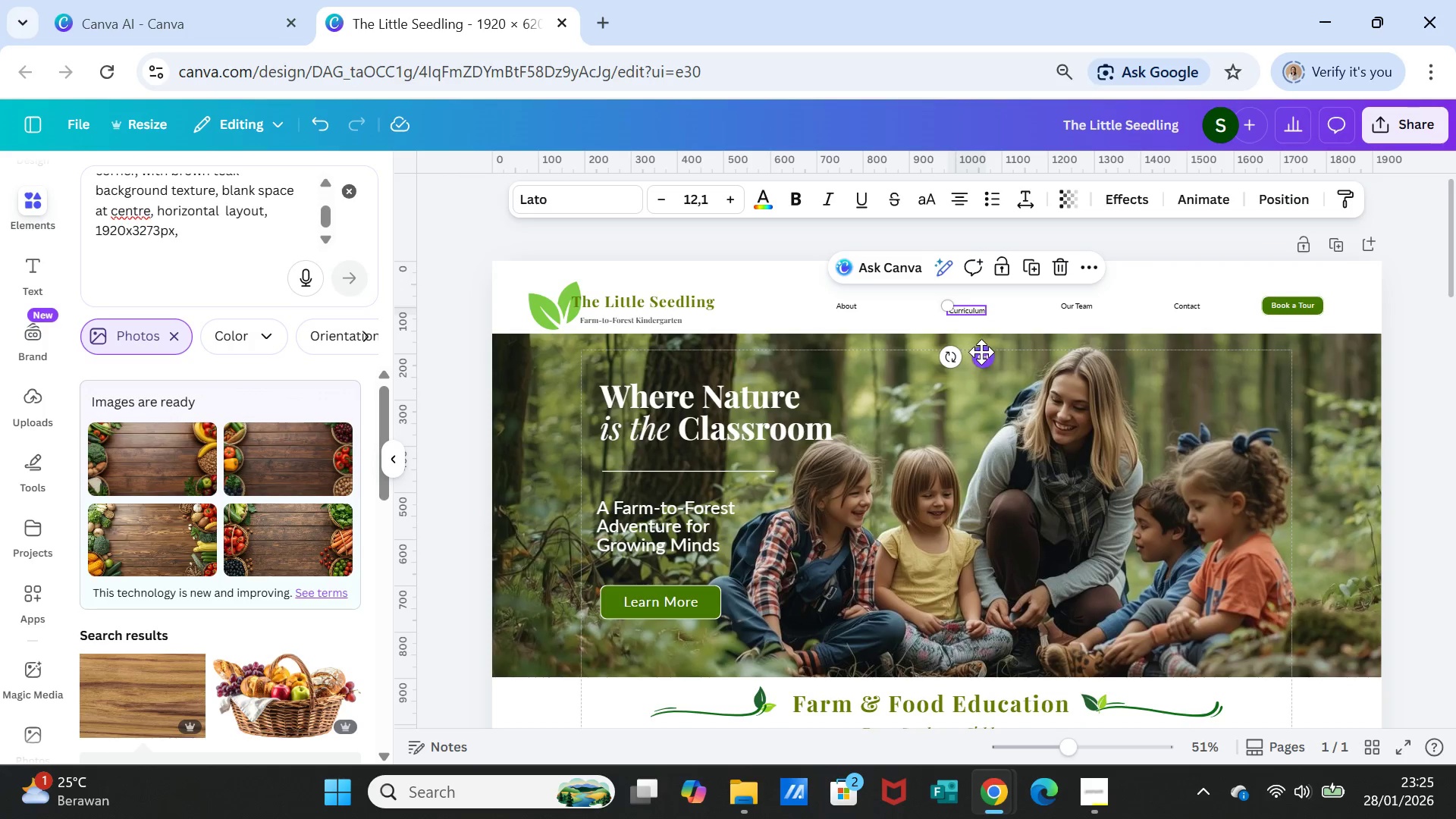 
left_click_drag(start_coordinate=[981, 352], to_coordinate=[979, 347])
 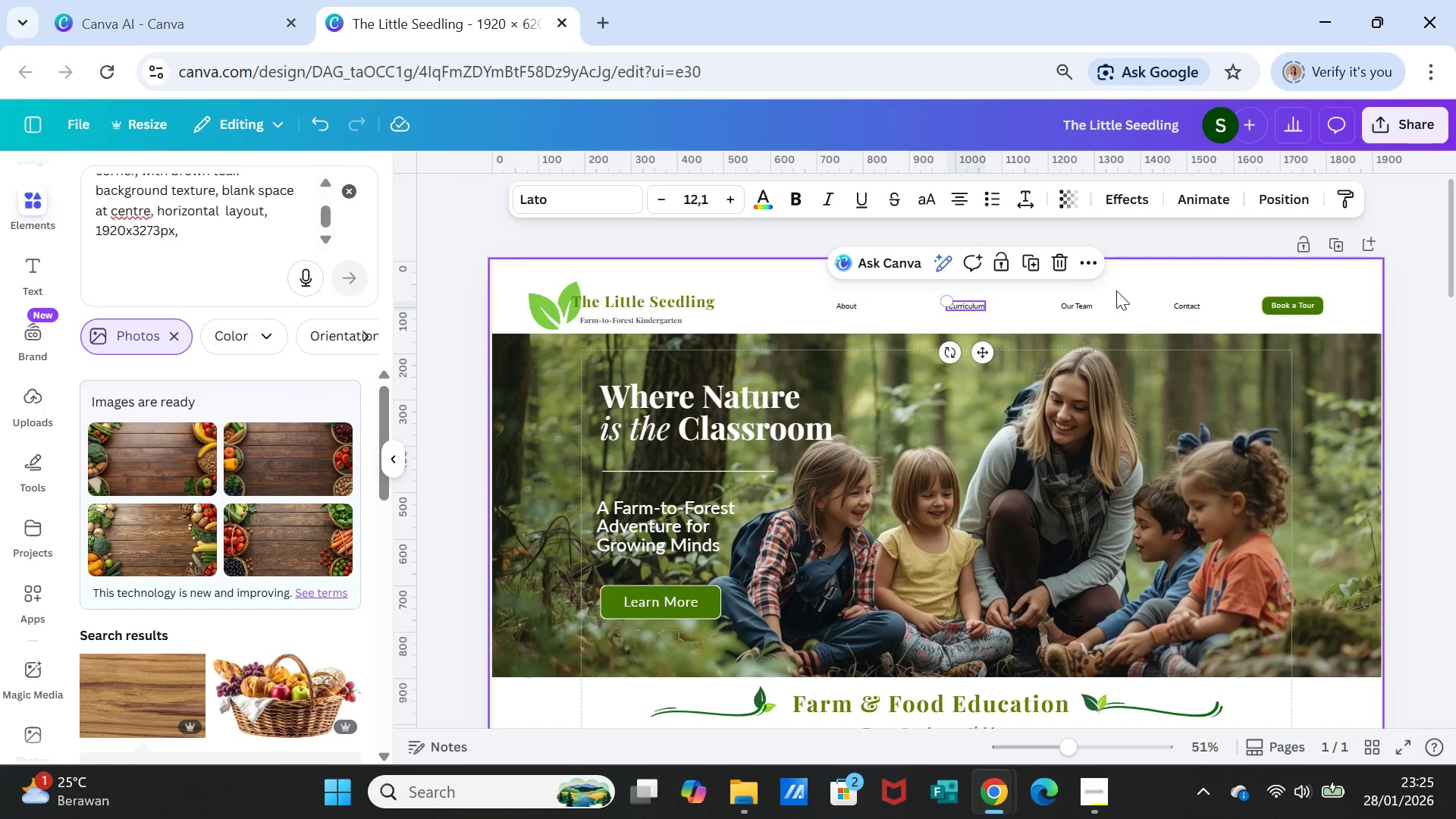 
left_click([1120, 287])
 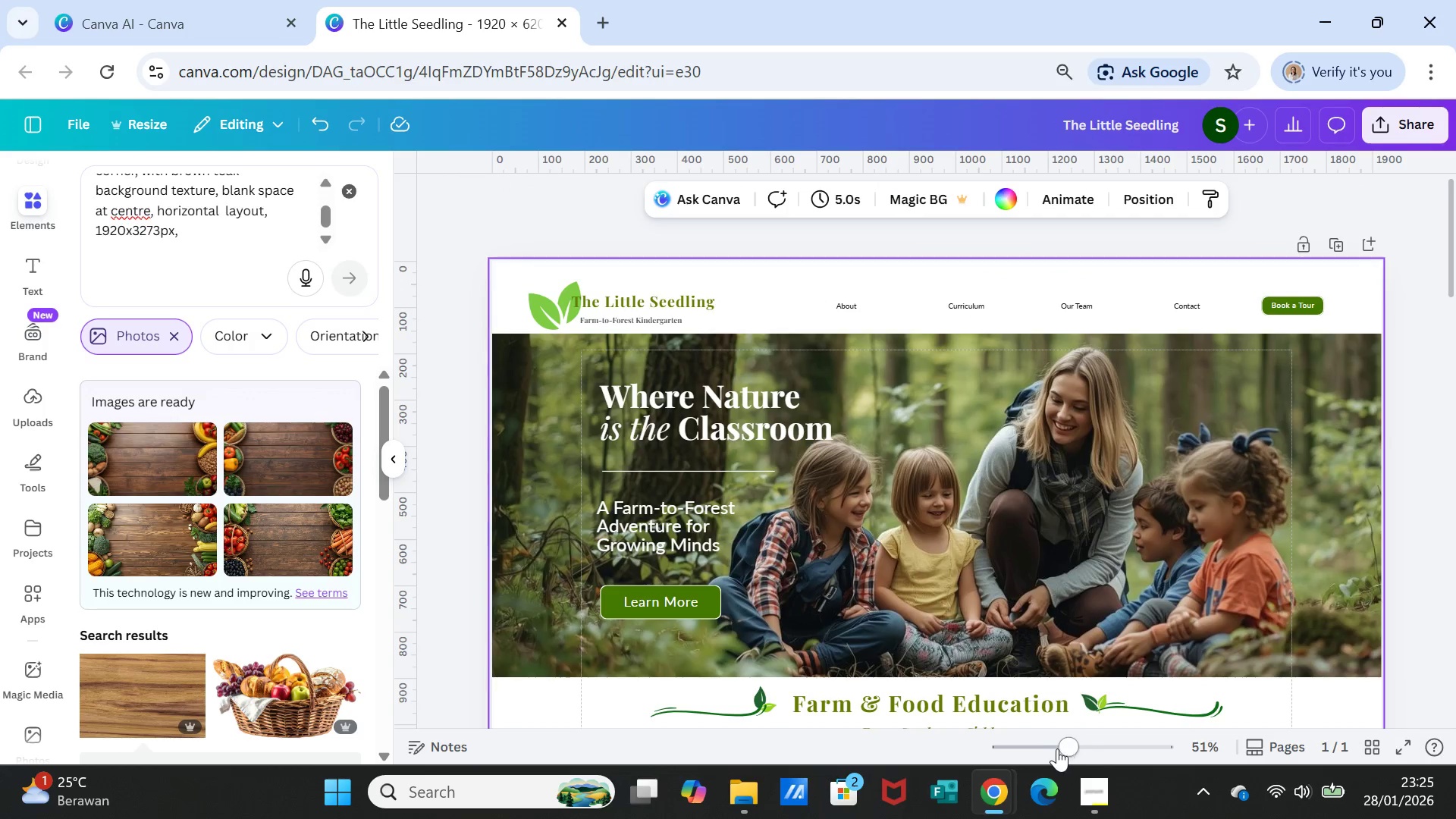 
left_click_drag(start_coordinate=[1071, 746], to_coordinate=[1090, 746])
 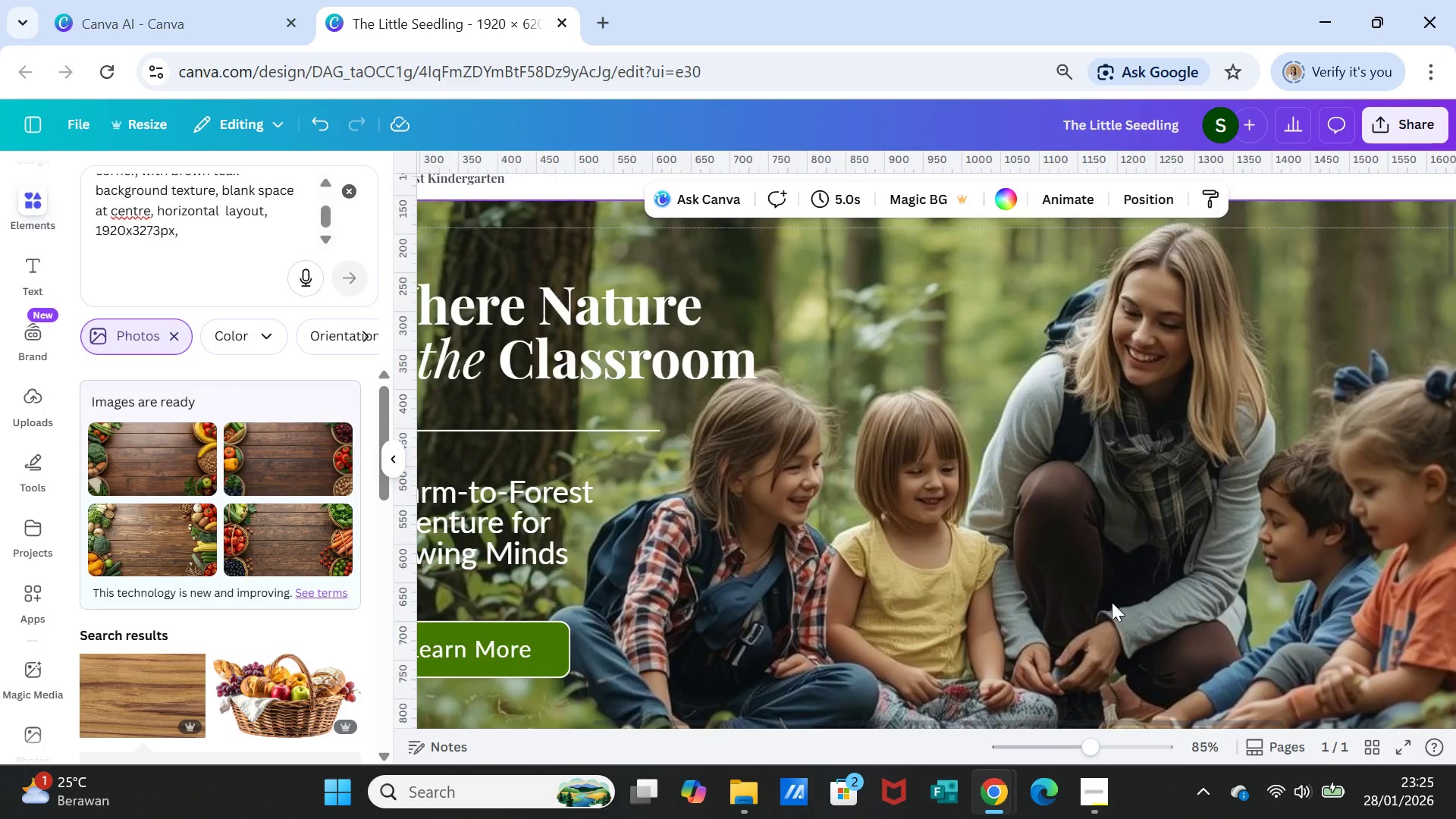 
scroll: coordinate [1112, 602], scroll_direction: up, amount: 3.0
 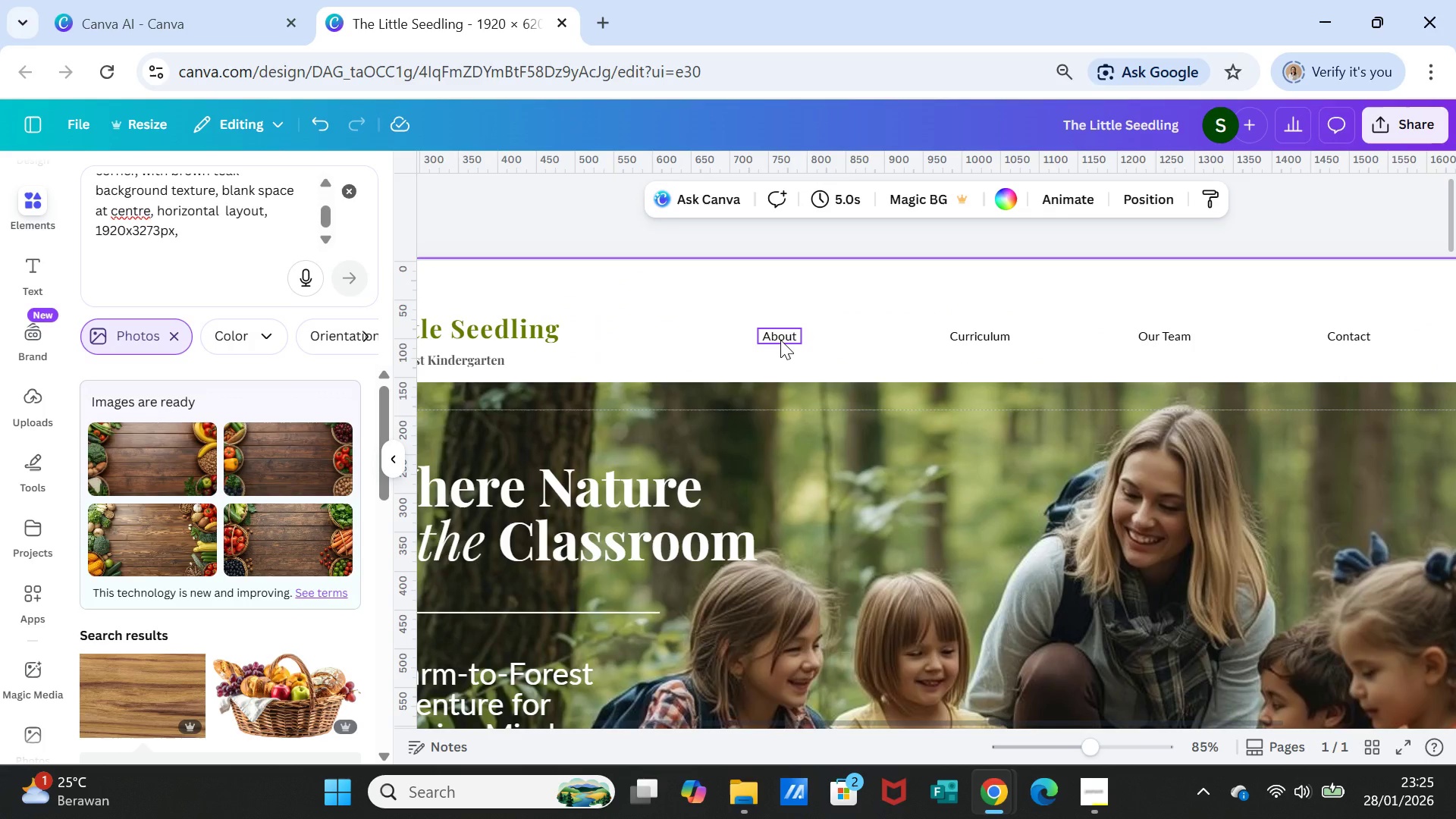 
left_click([780, 340])
 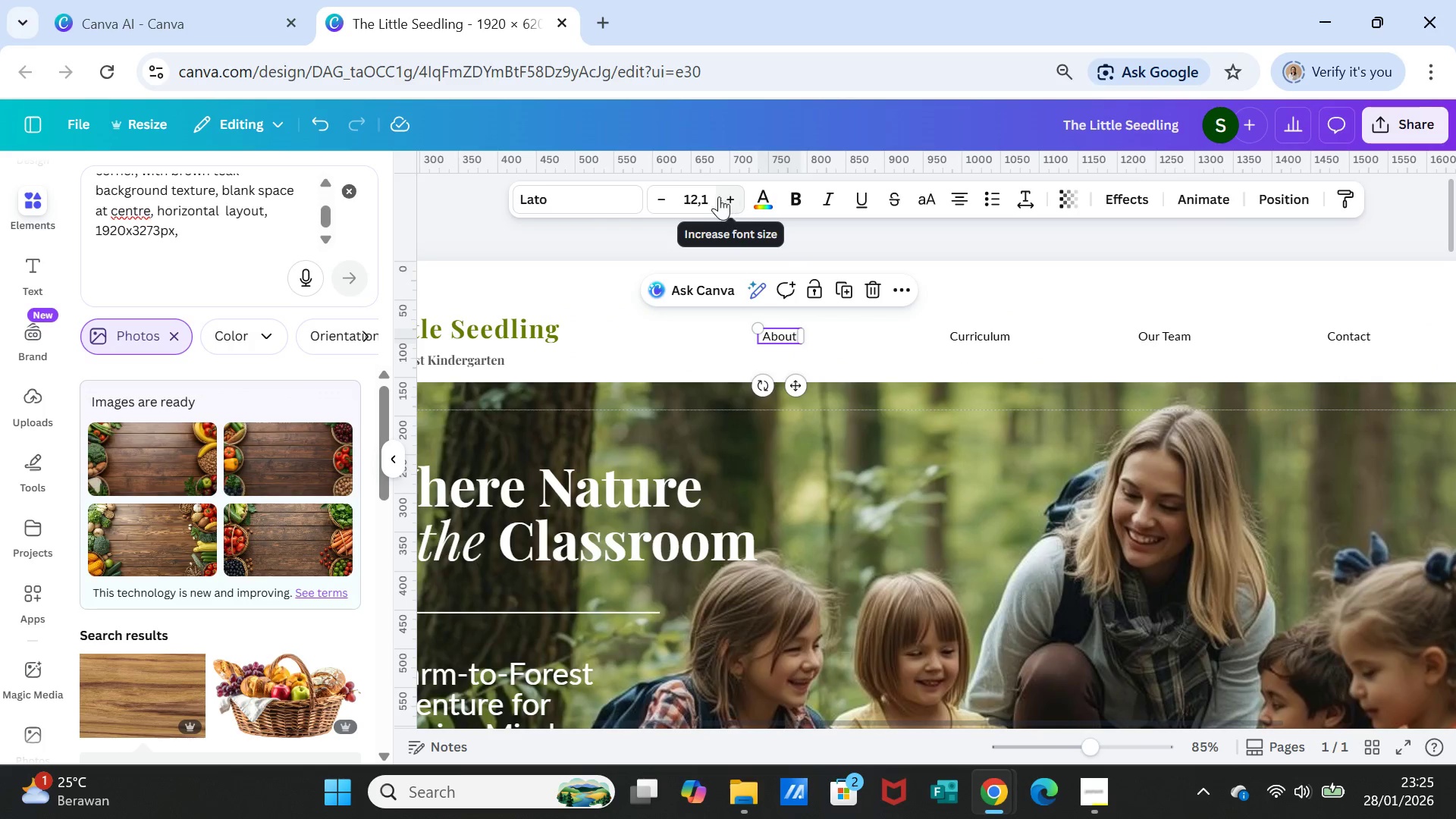 
left_click([705, 196])
 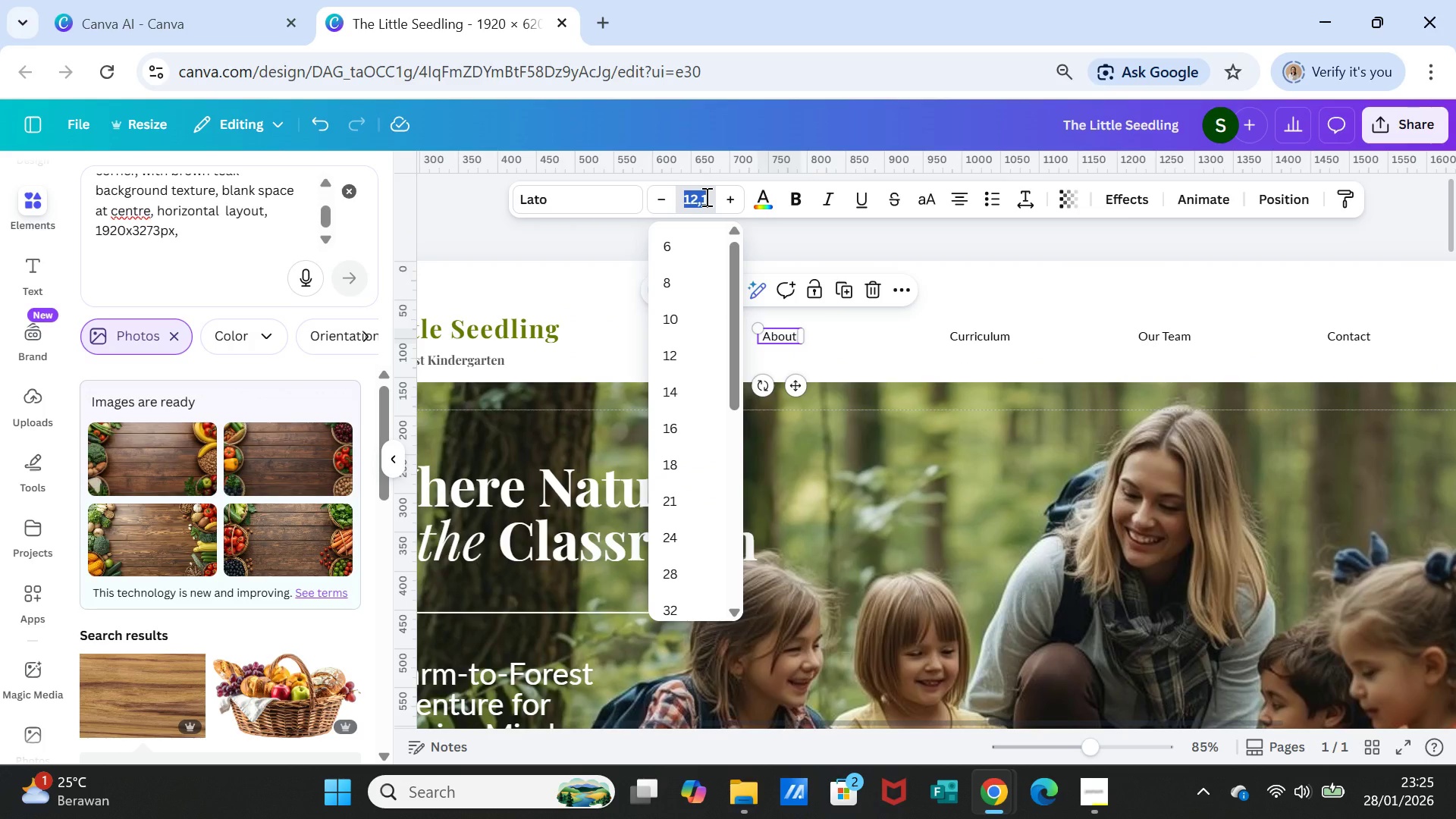 
type(15)
 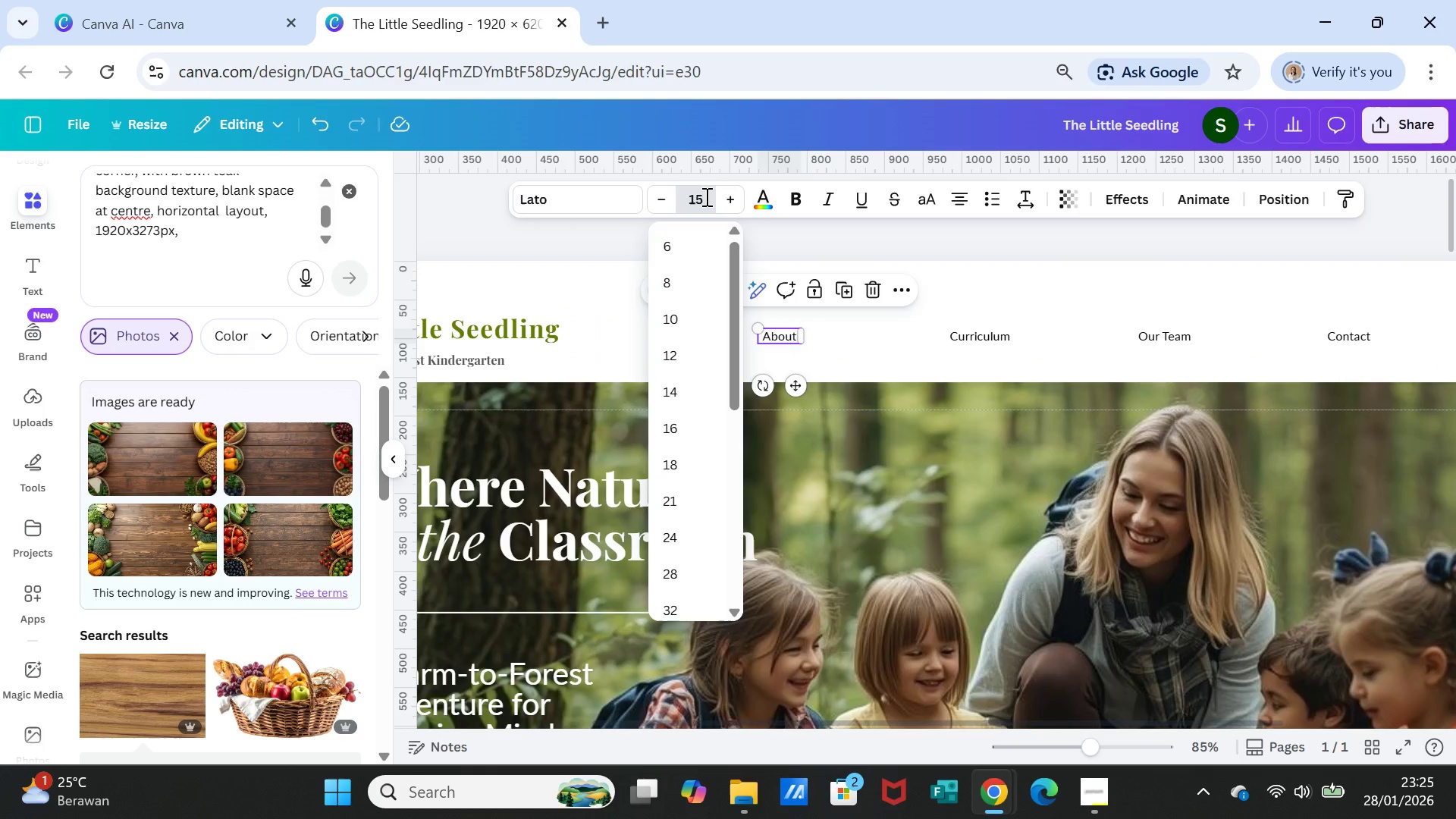 
key(Enter)
 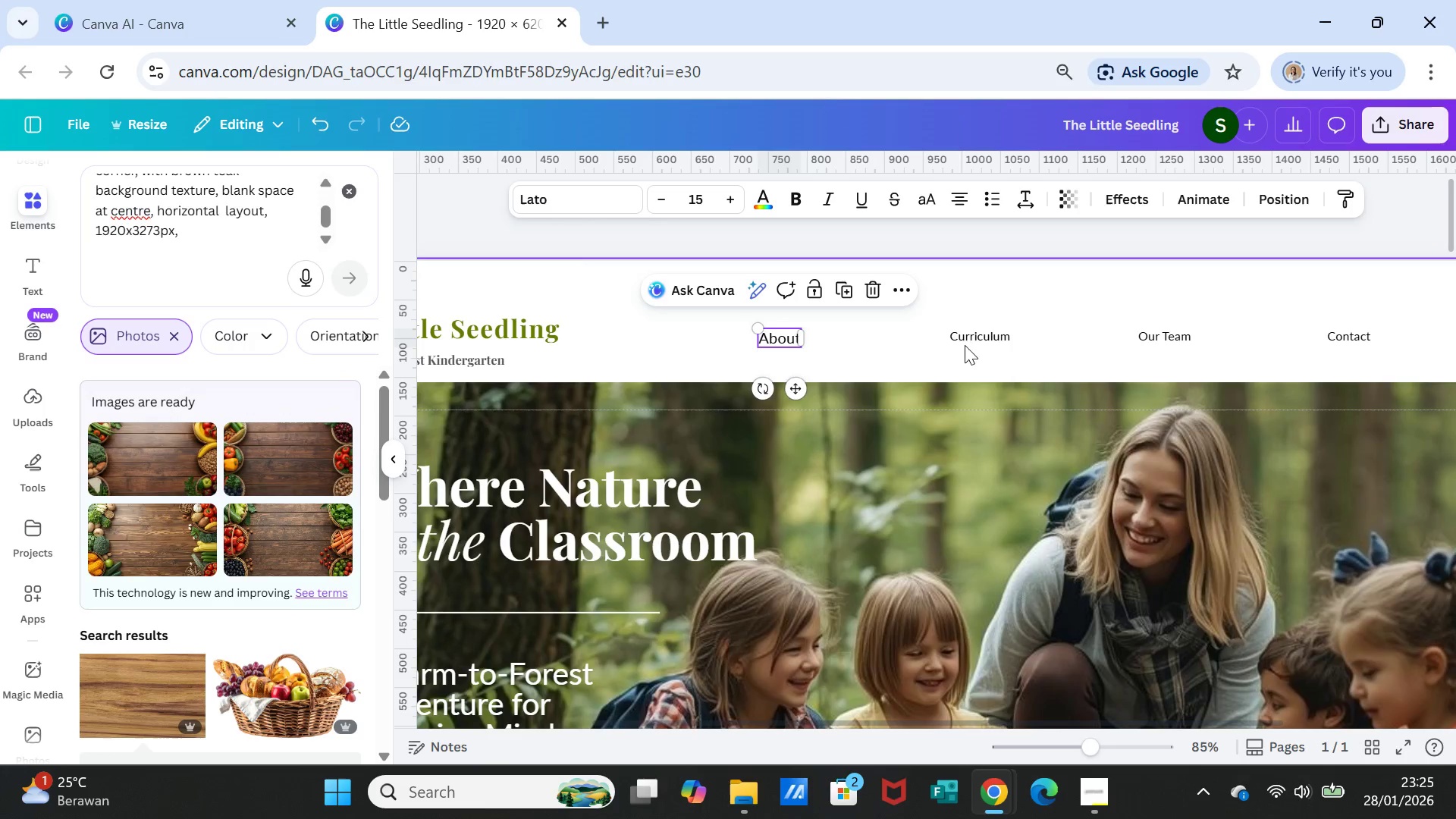 
left_click([977, 344])
 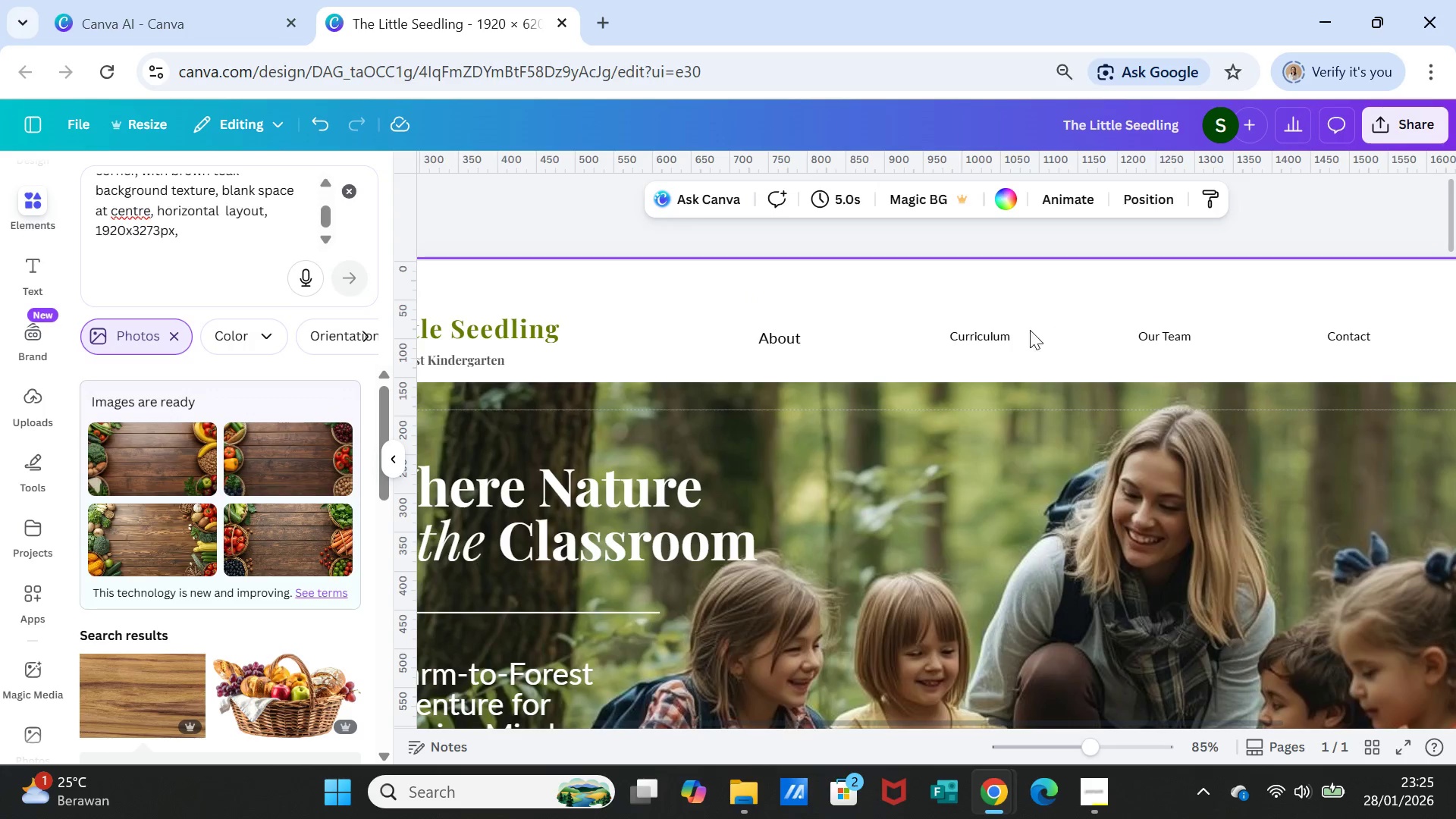 
left_click([997, 331])
 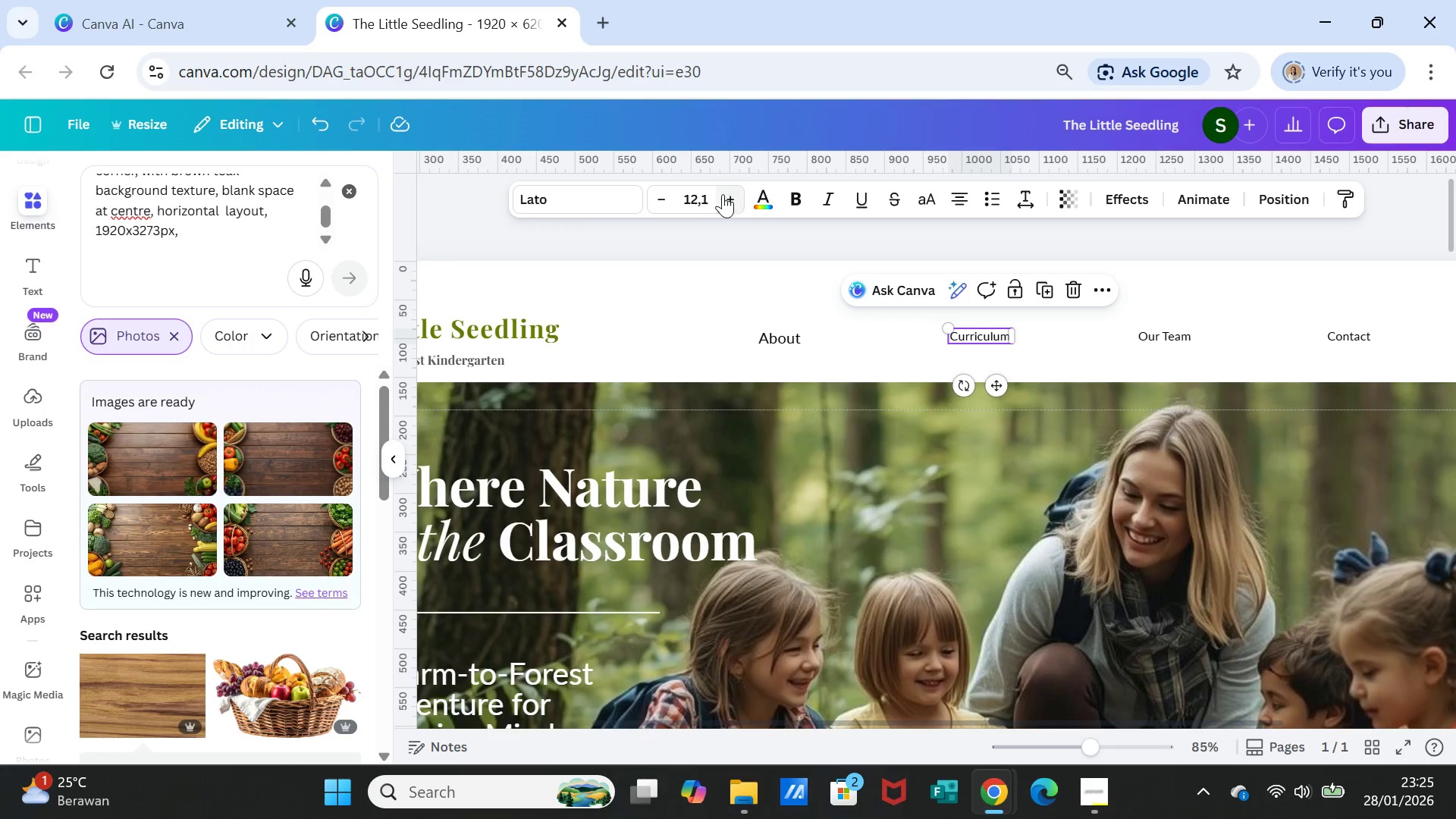 
left_click([709, 193])
 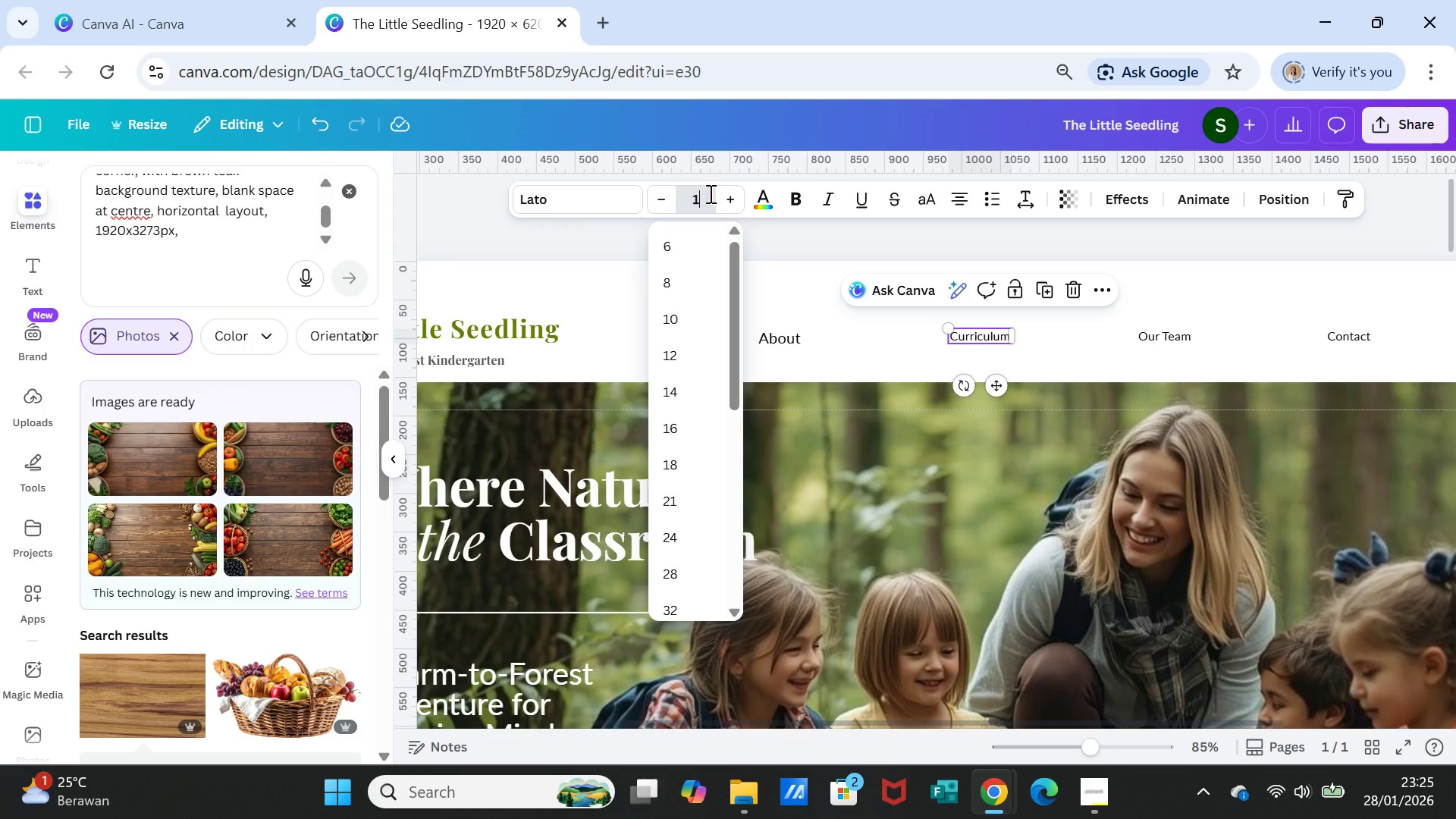 
type(15)
 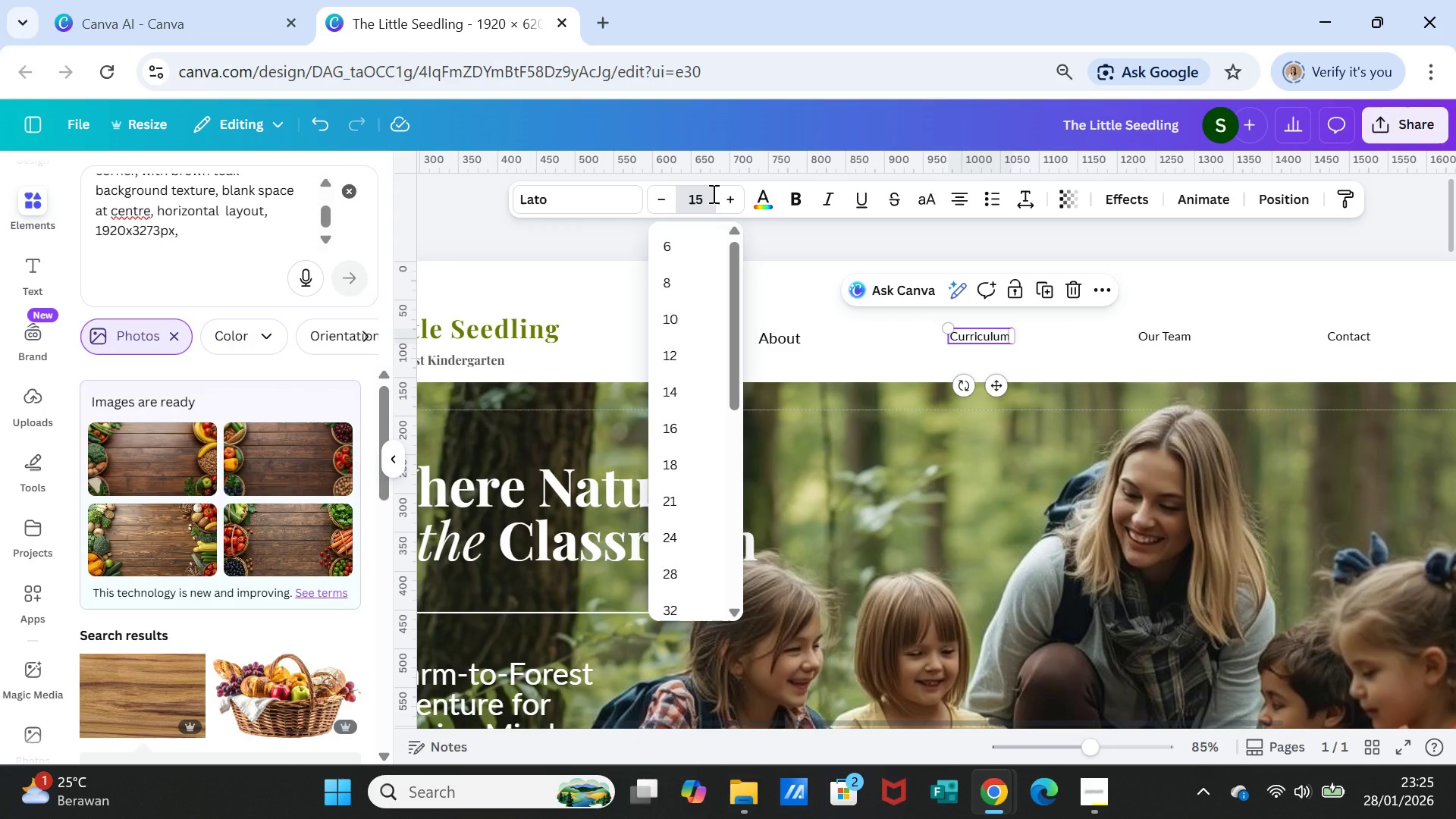 
key(Enter)
 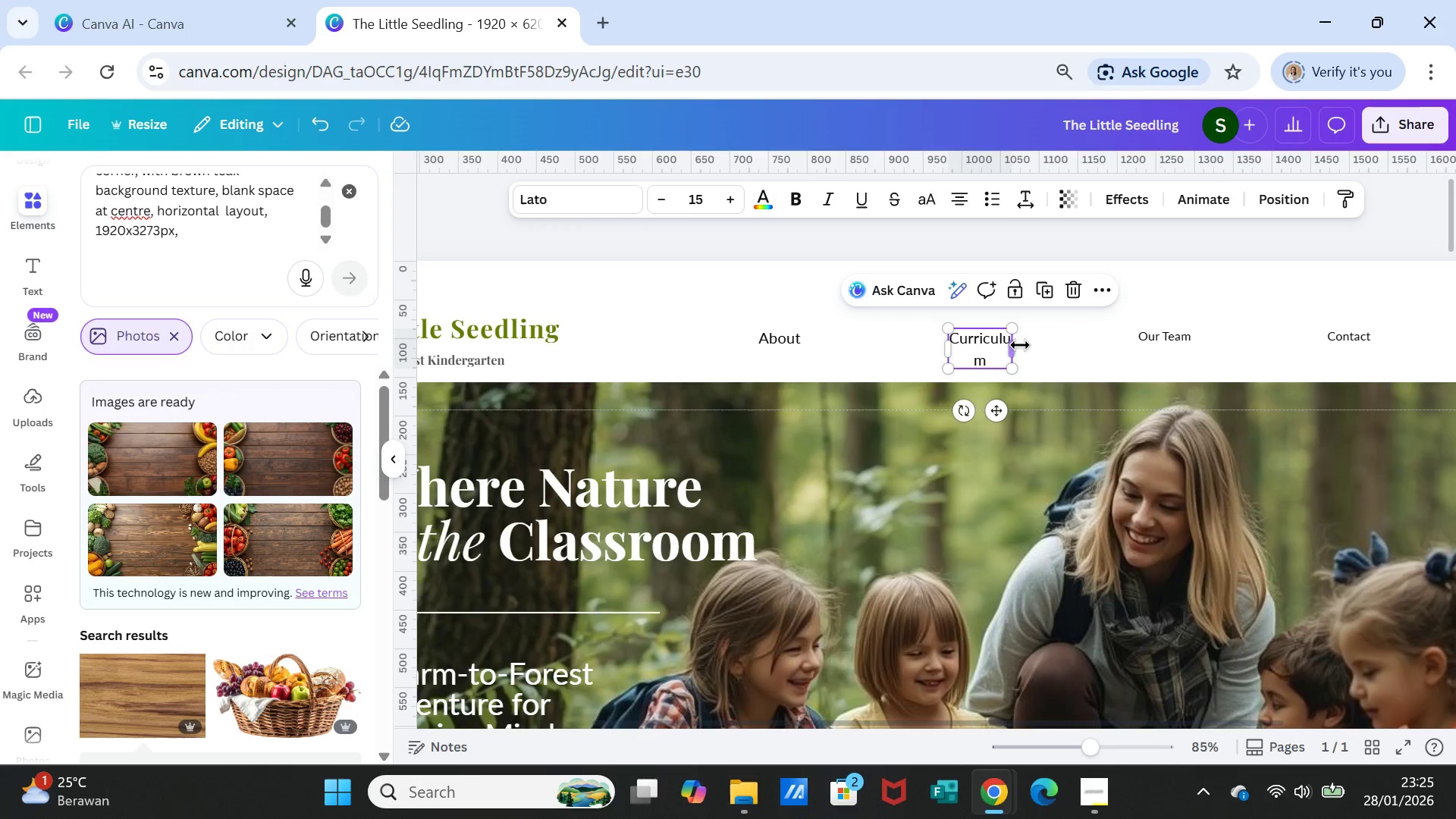 
left_click_drag(start_coordinate=[1018, 345], to_coordinate=[1034, 344])
 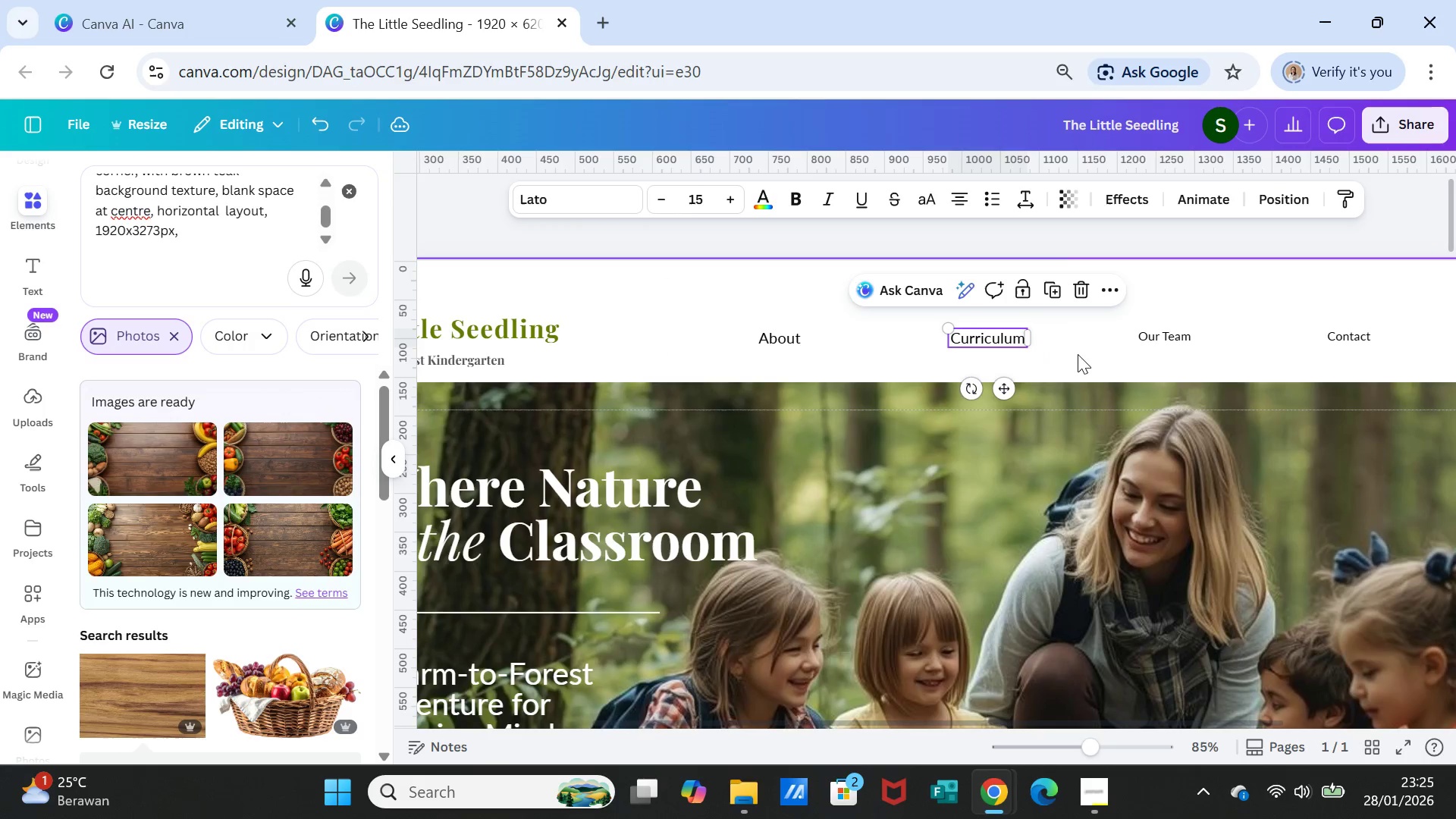 
left_click([1078, 354])
 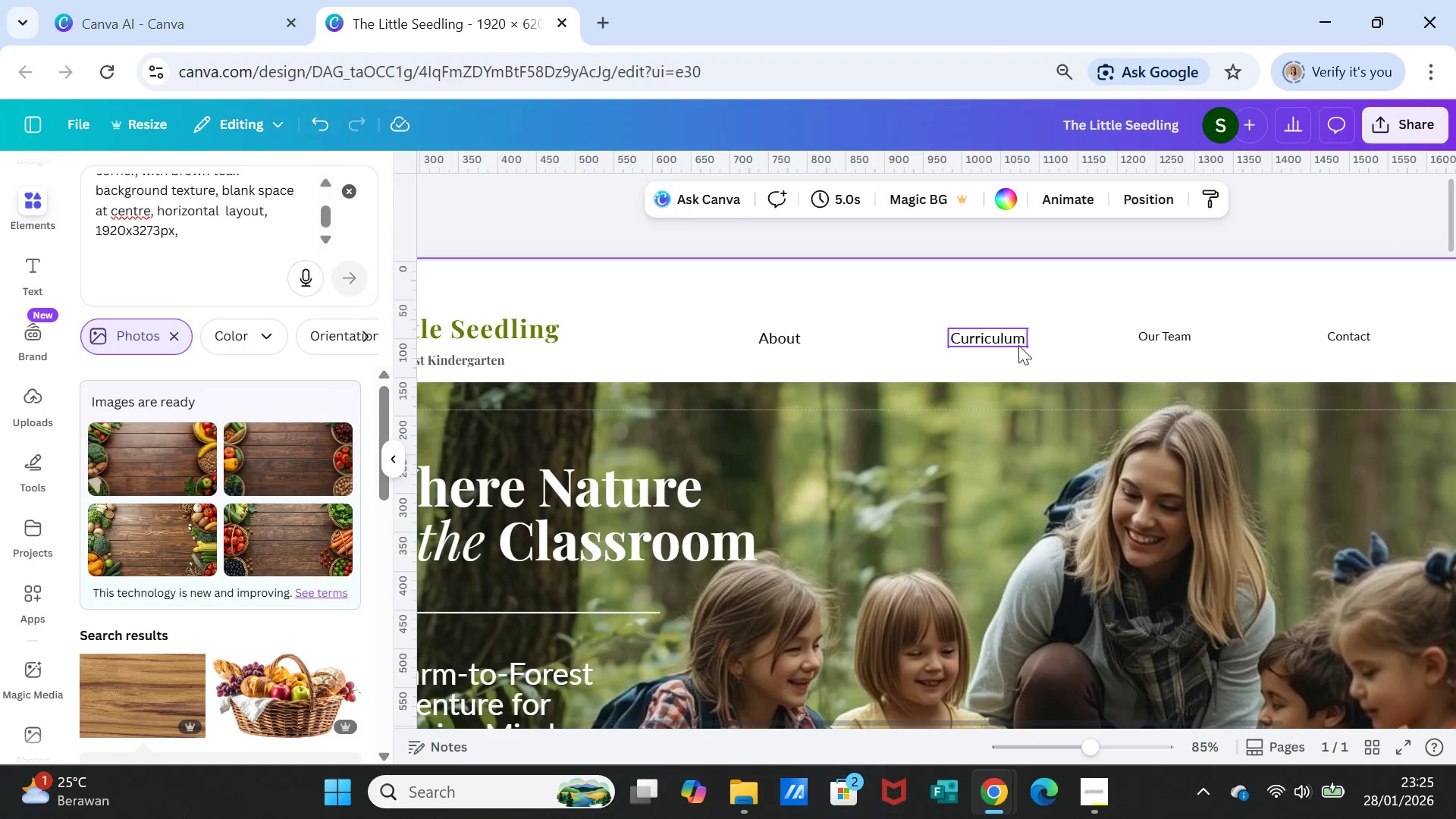 
left_click([1018, 345])
 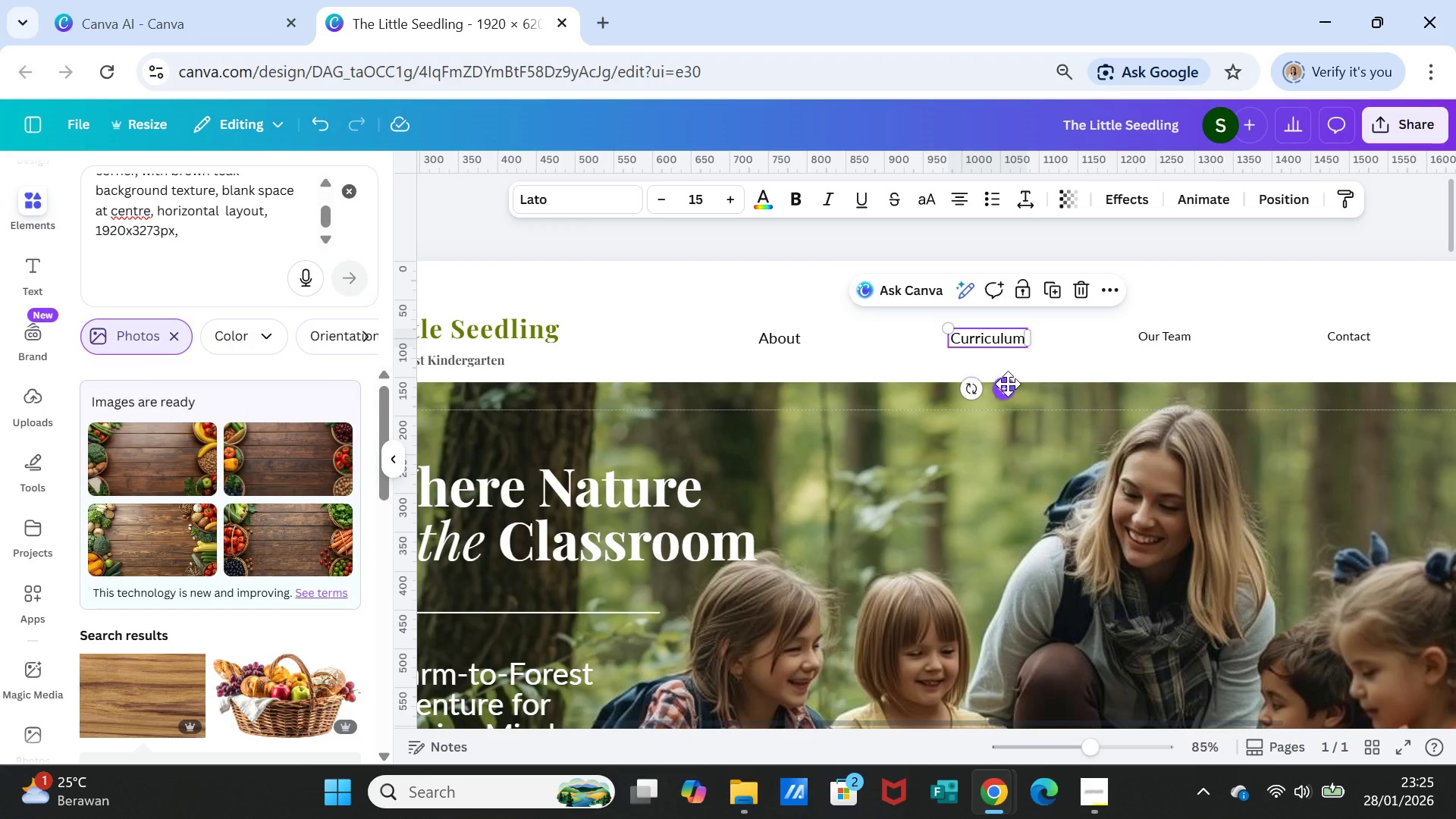 
left_click_drag(start_coordinate=[1008, 384], to_coordinate=[998, 385])
 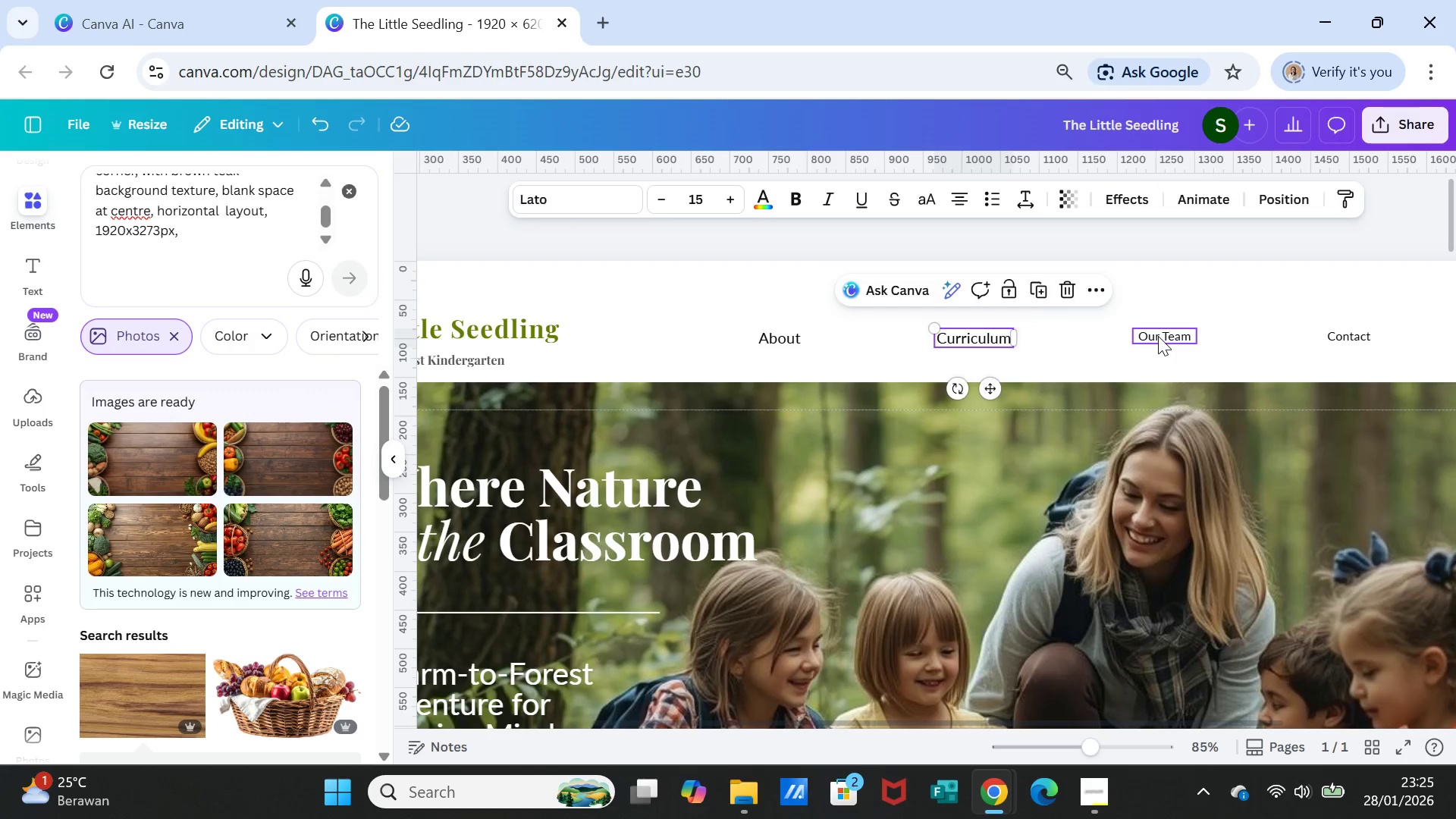 
left_click([1158, 336])
 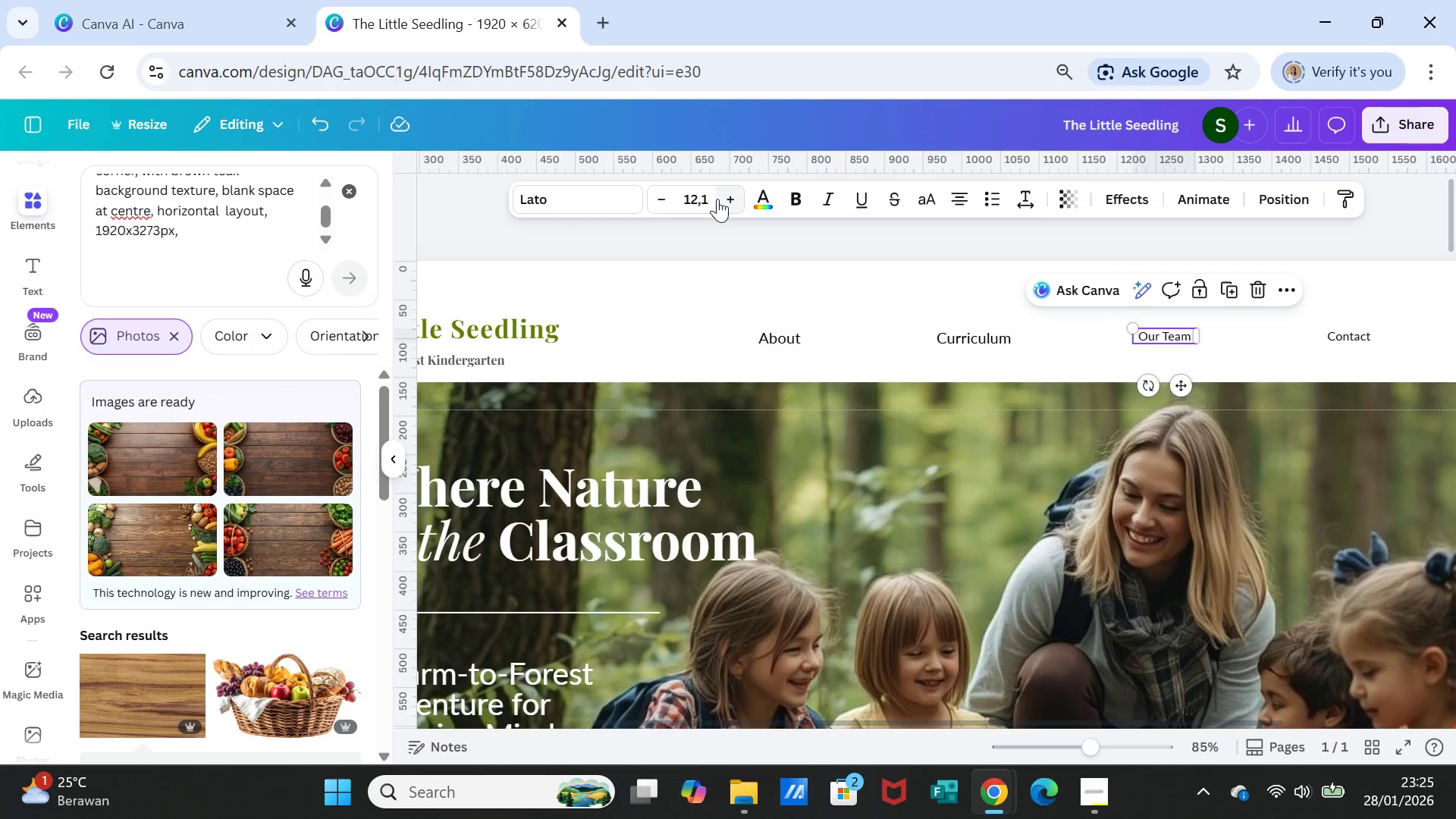 
left_click([717, 199])
 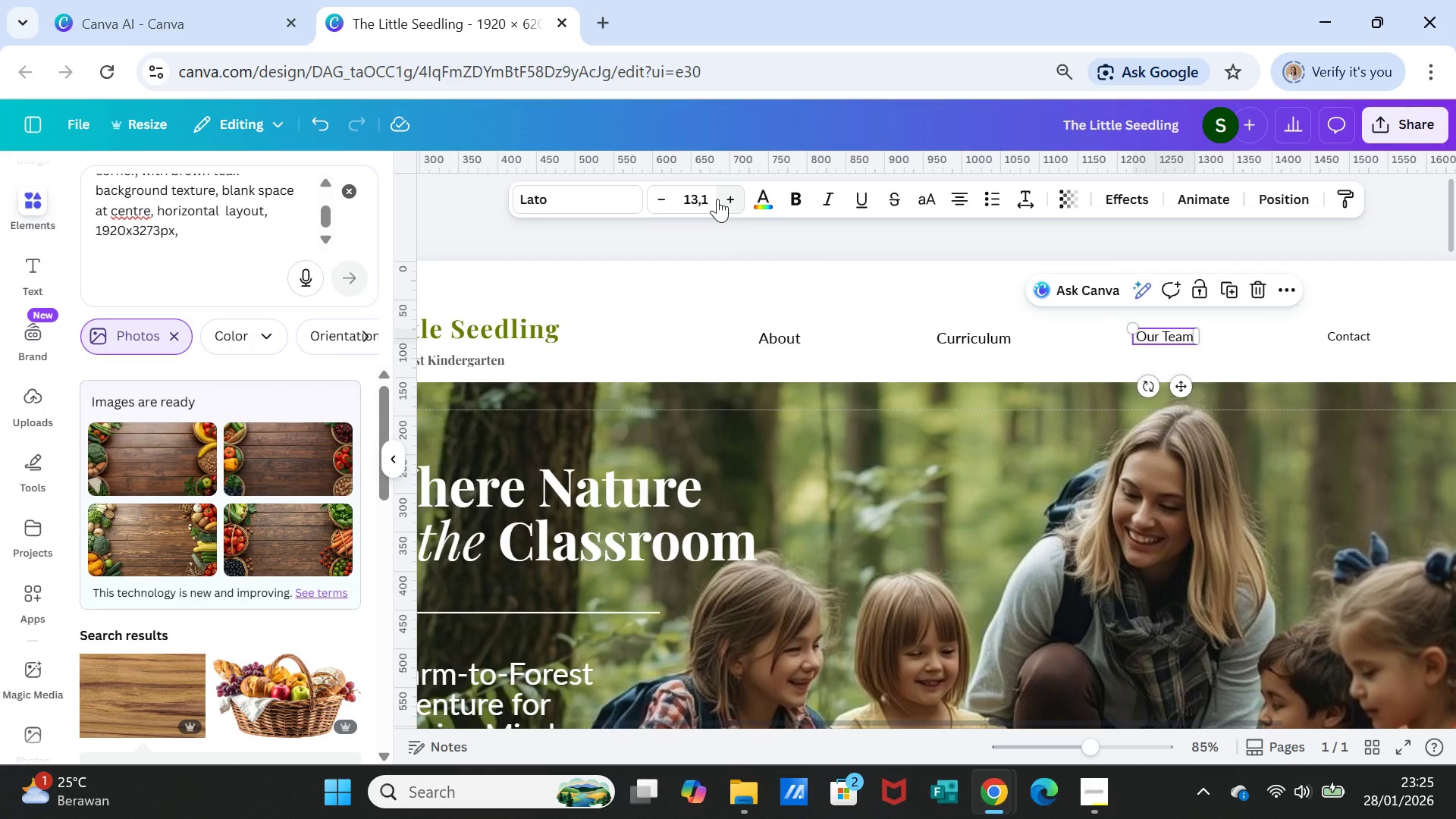 
left_click([717, 199])
 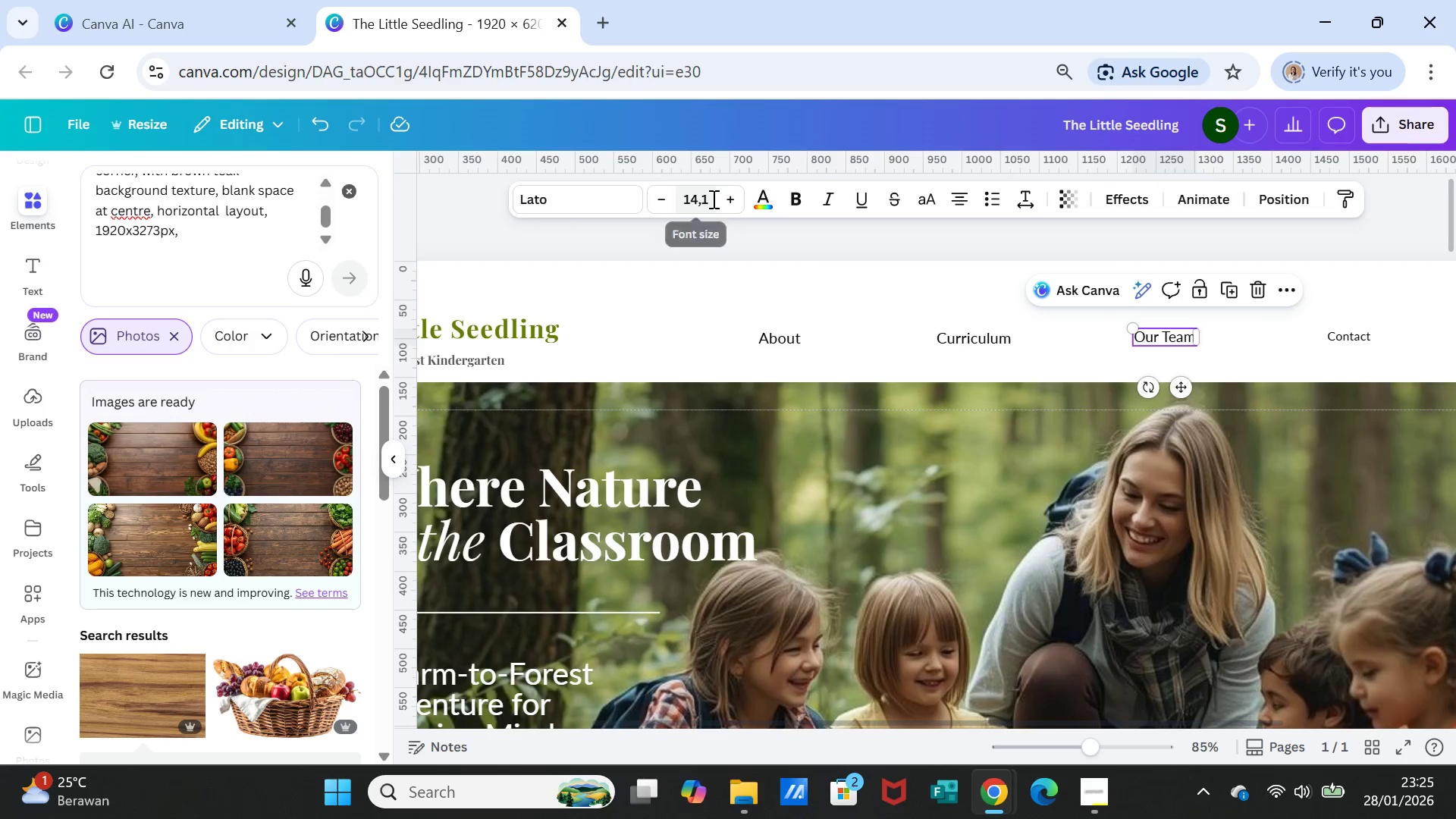 
left_click([712, 199])
 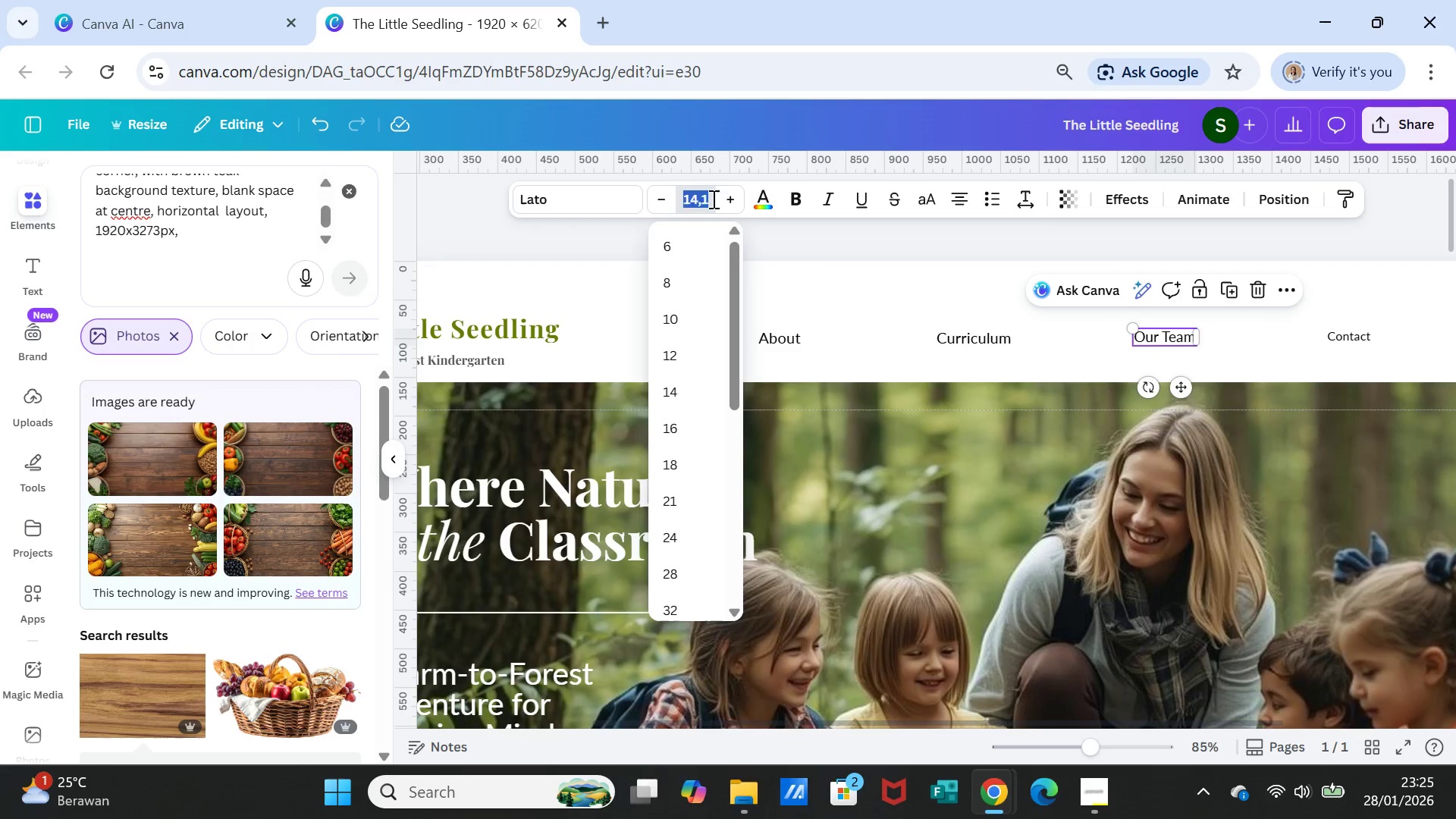 
type(15)
 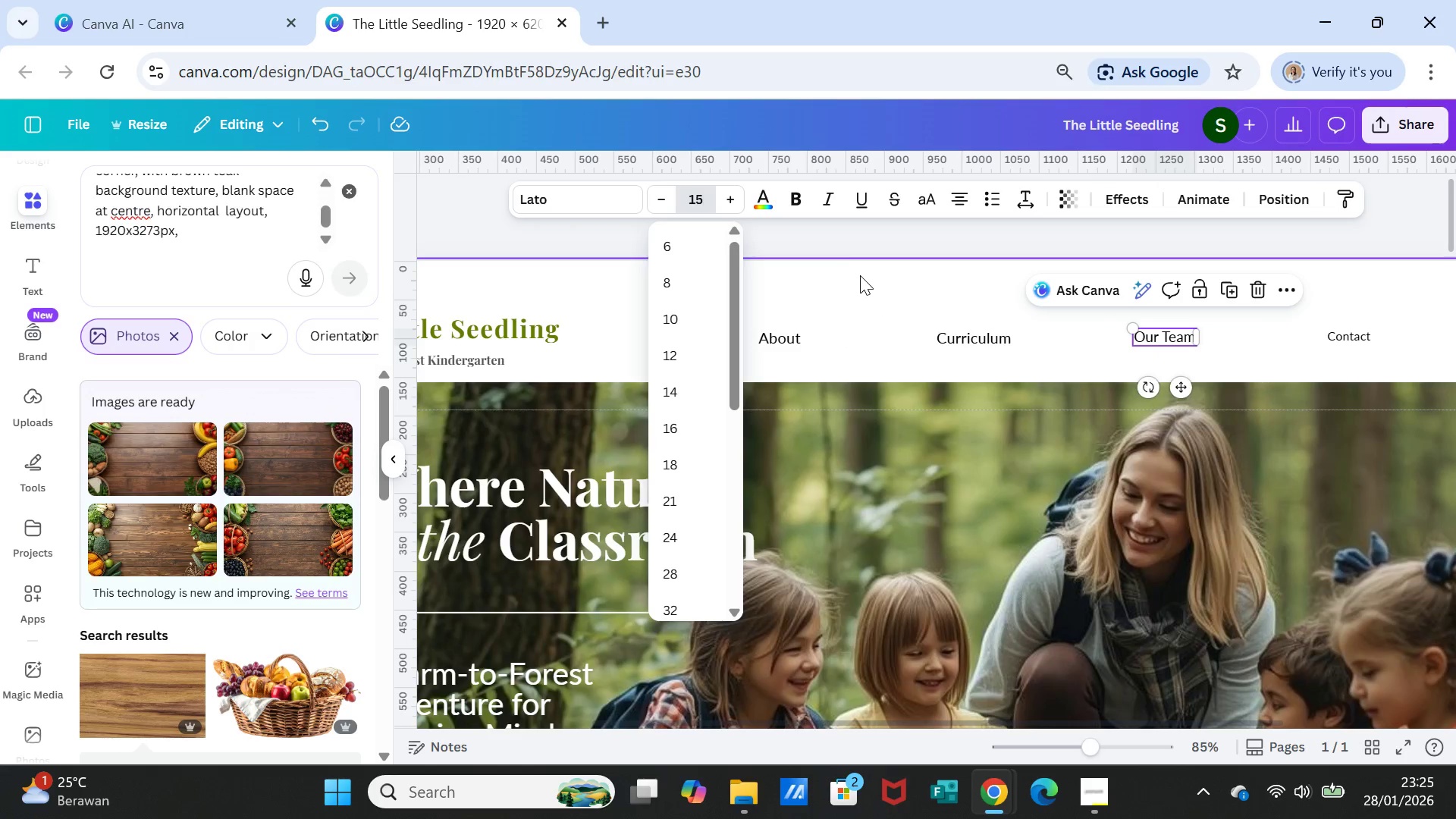 
left_click([860, 275])
 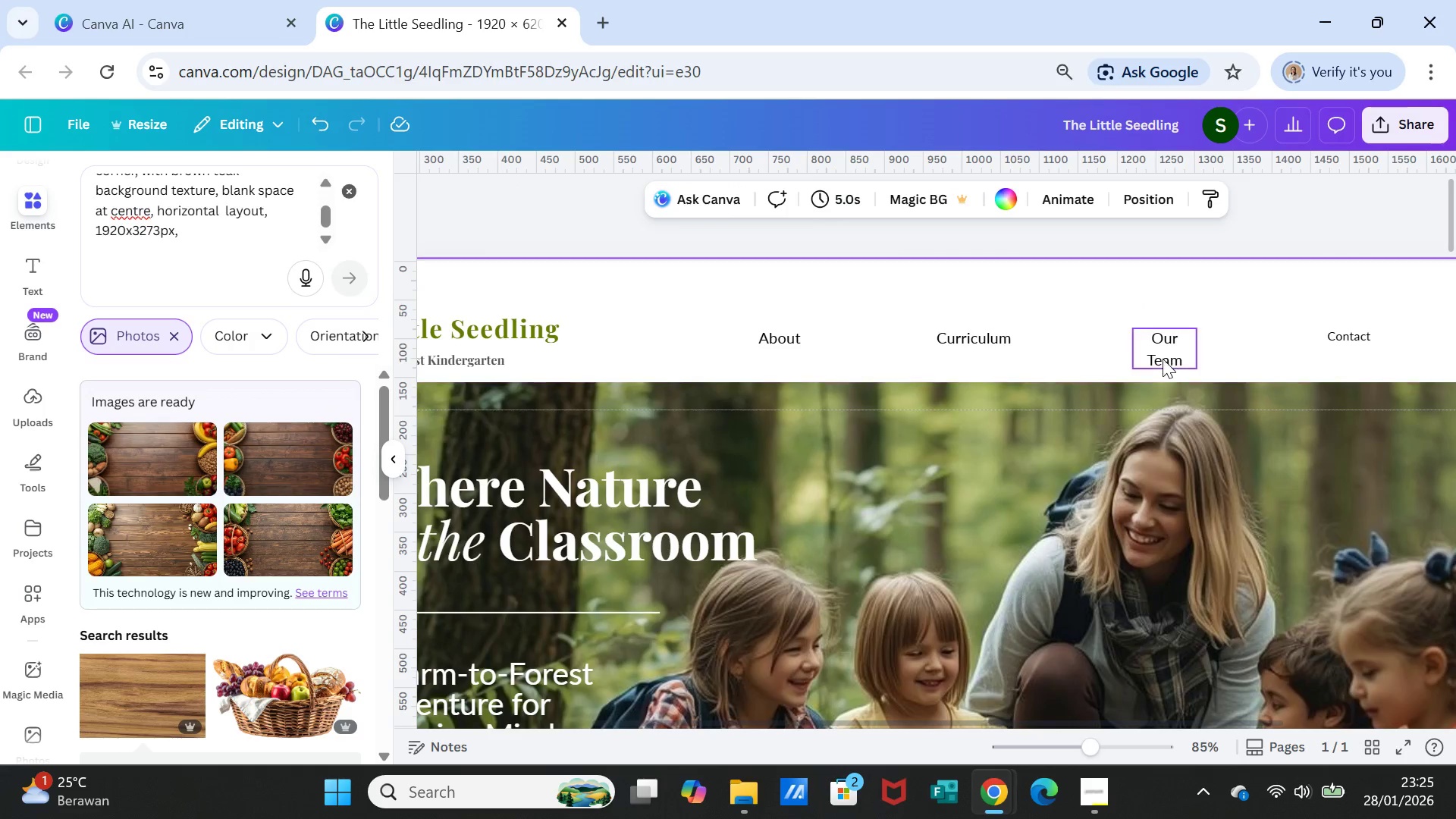 
left_click([1159, 353])
 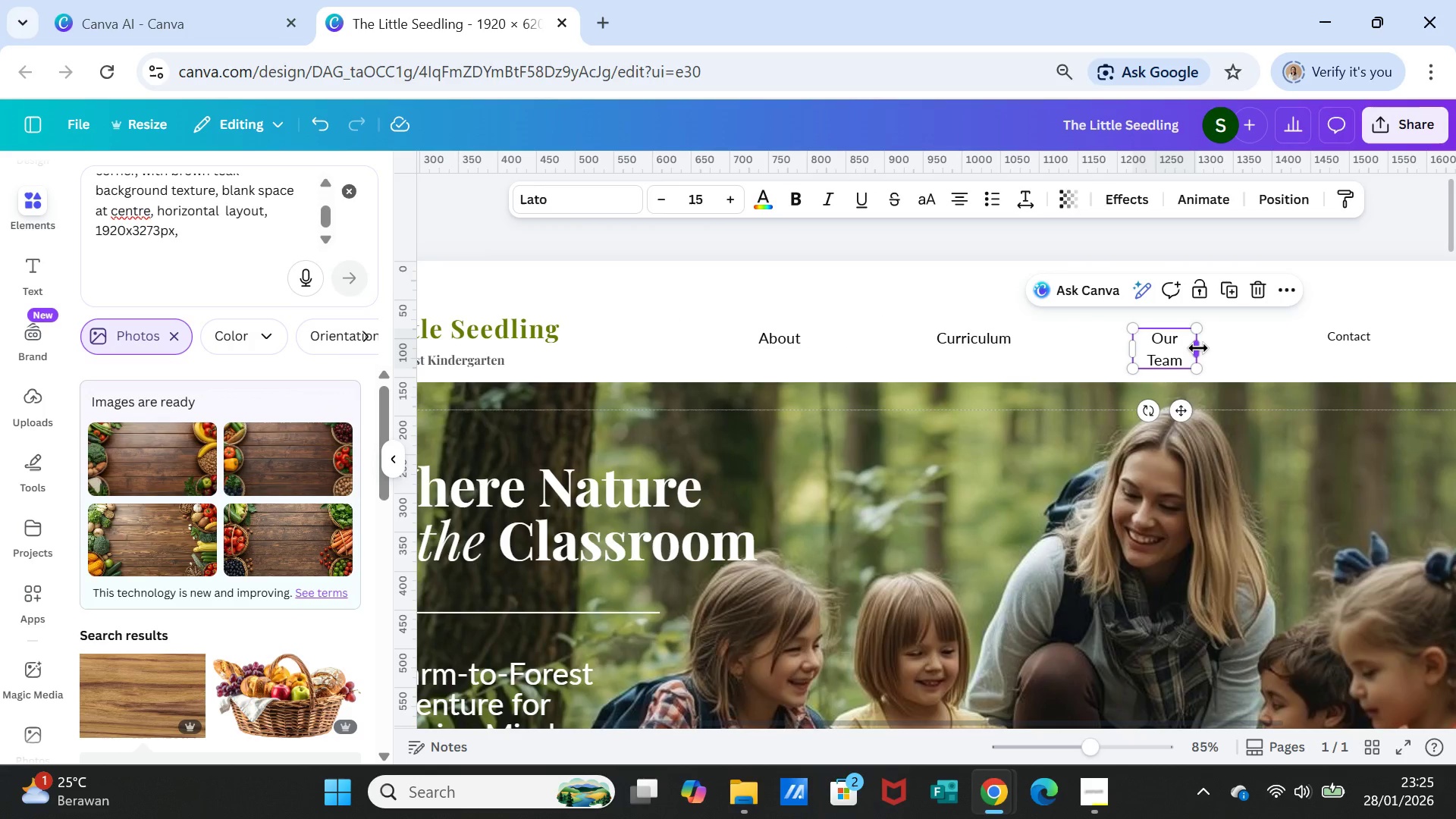 
left_click_drag(start_coordinate=[1198, 348], to_coordinate=[1207, 348])
 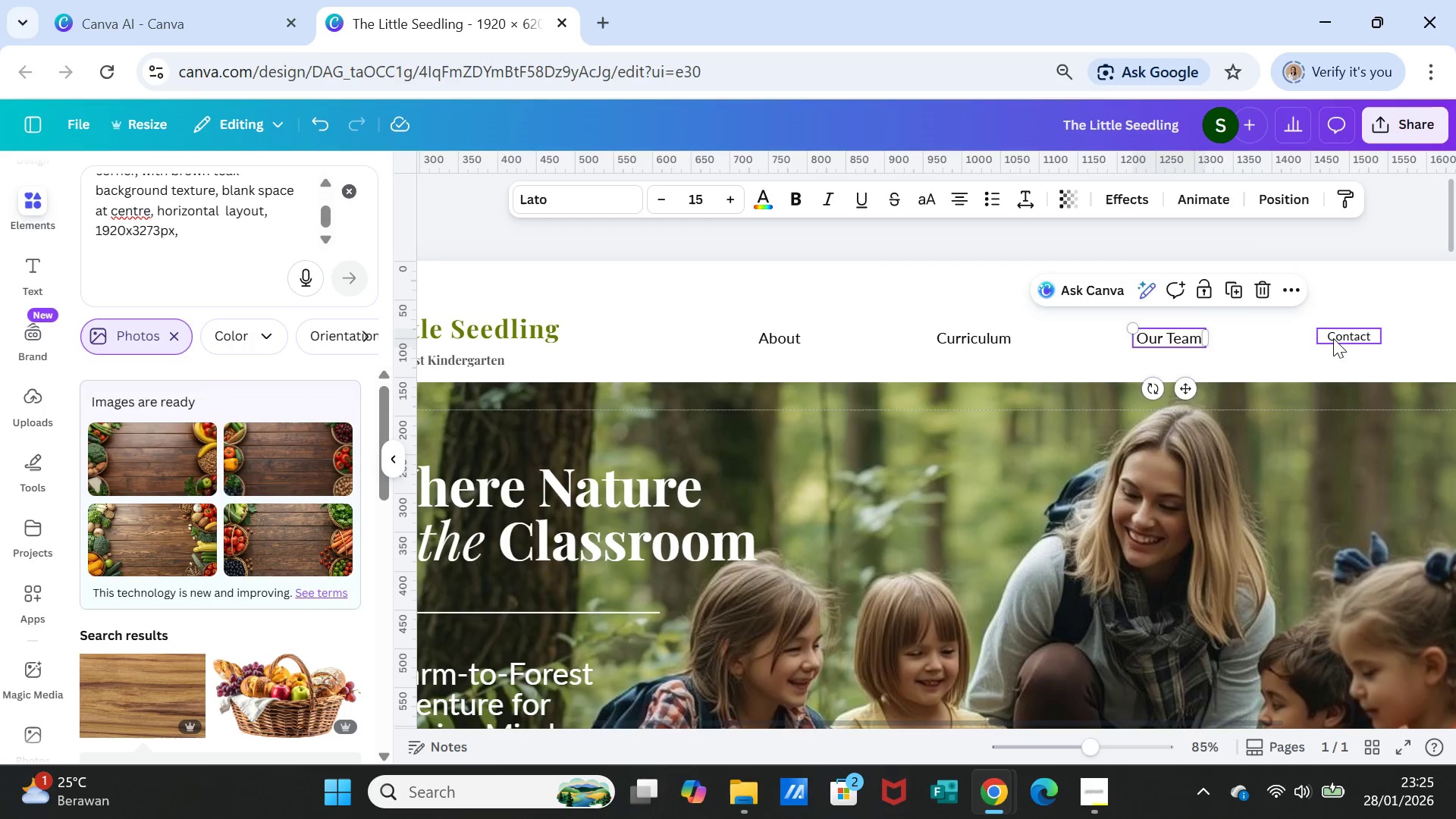 
left_click([1334, 337])
 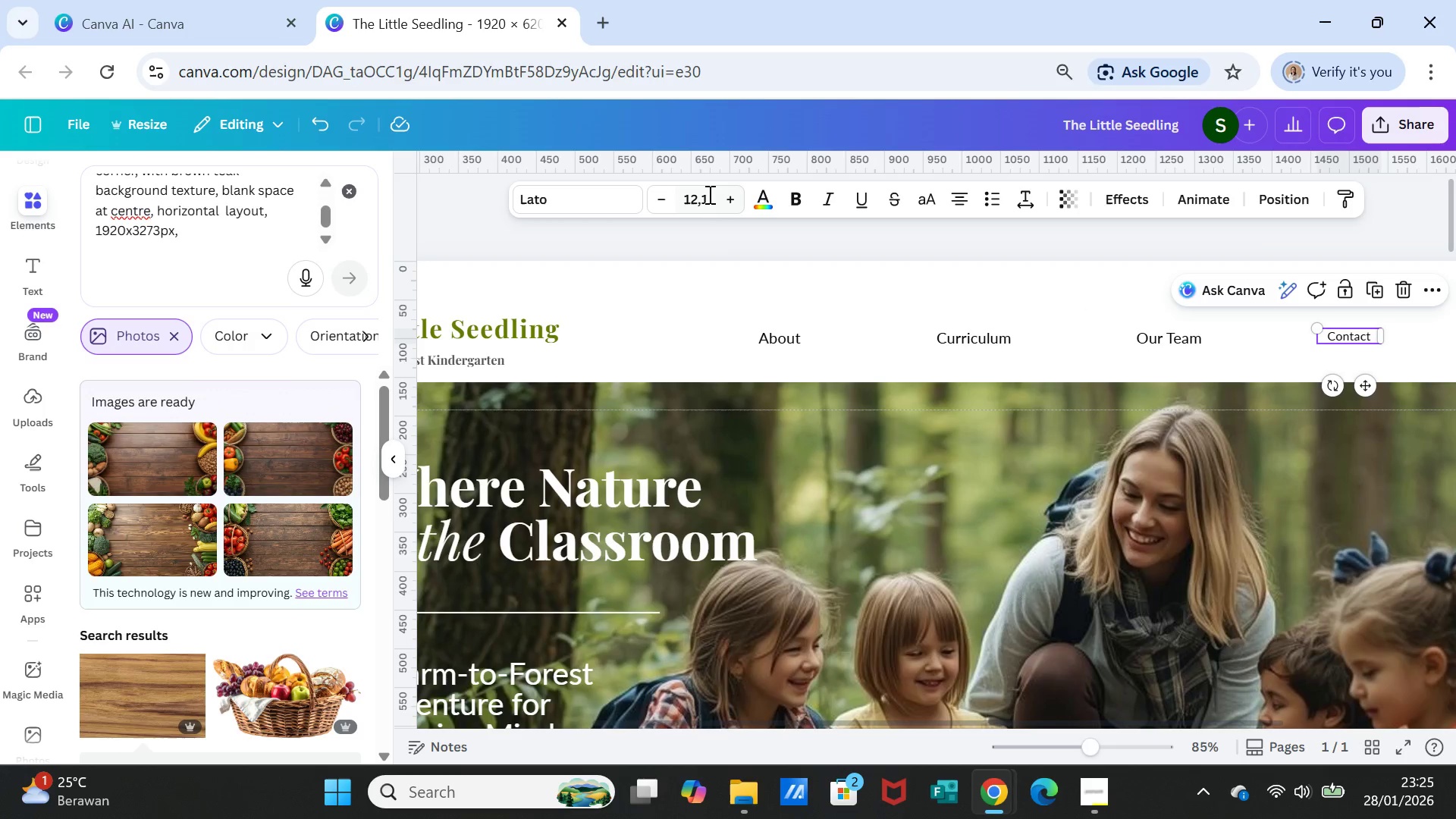 
left_click([708, 194])
 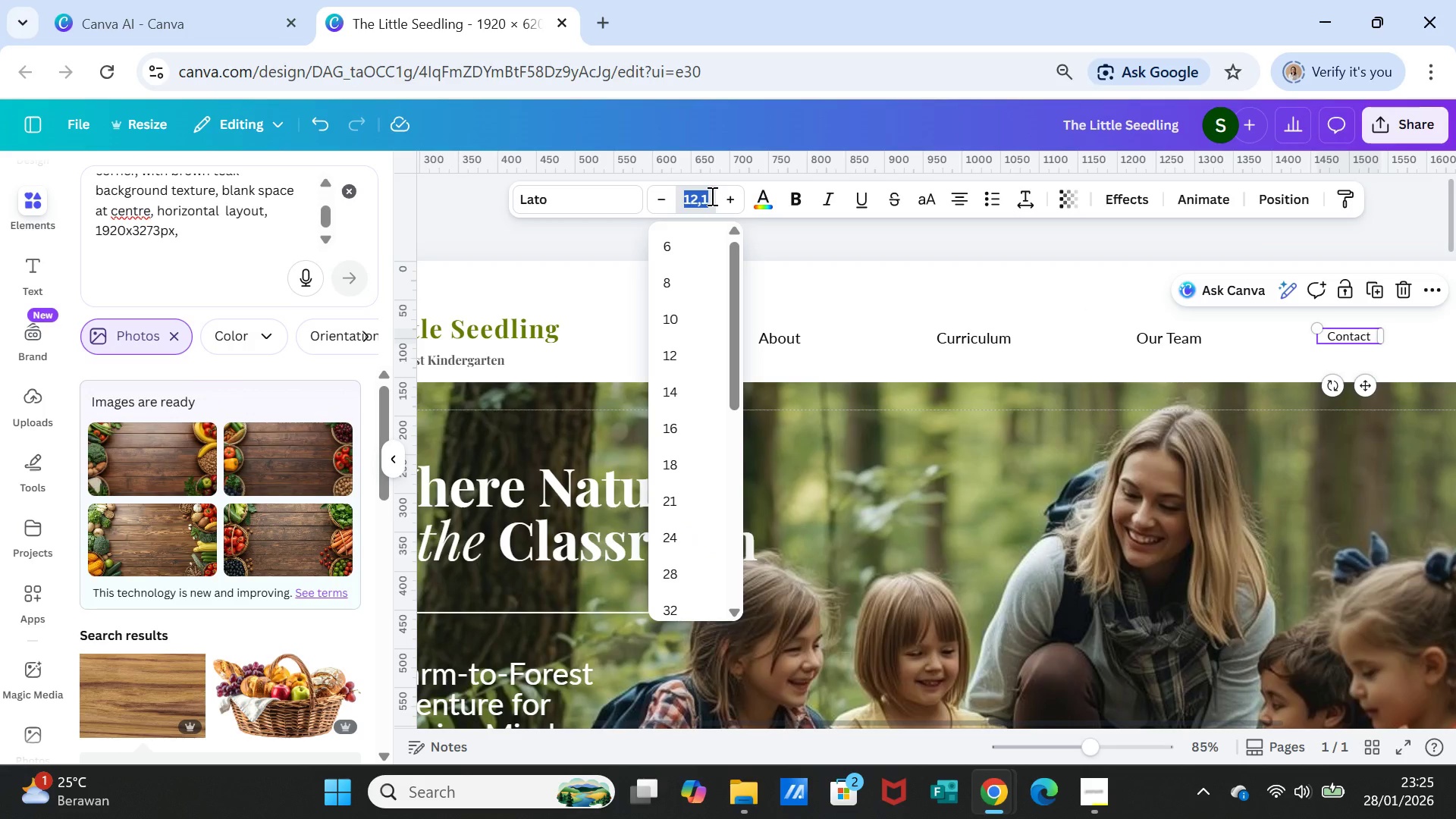 
type(15)
 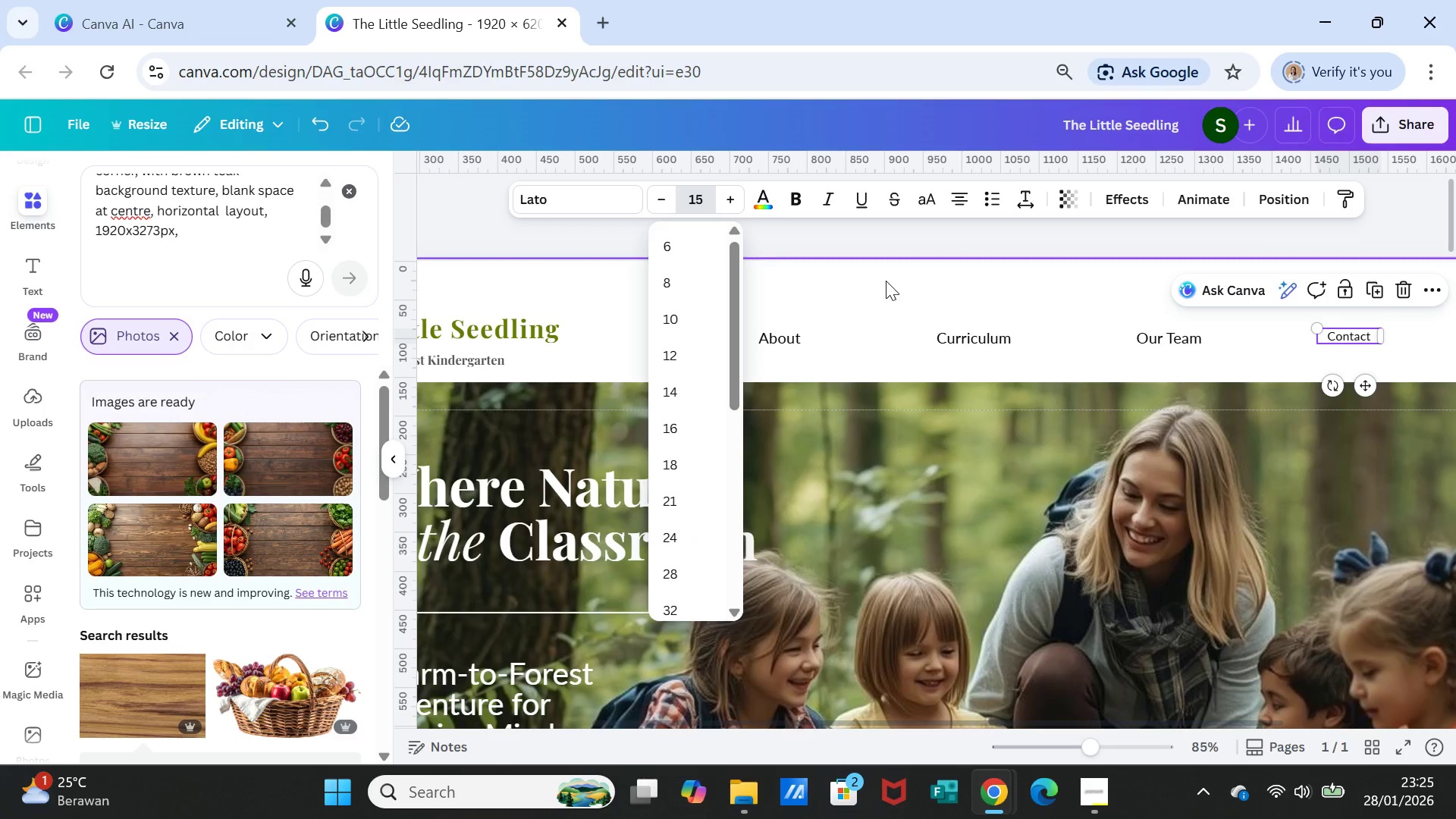 
left_click([886, 281])
 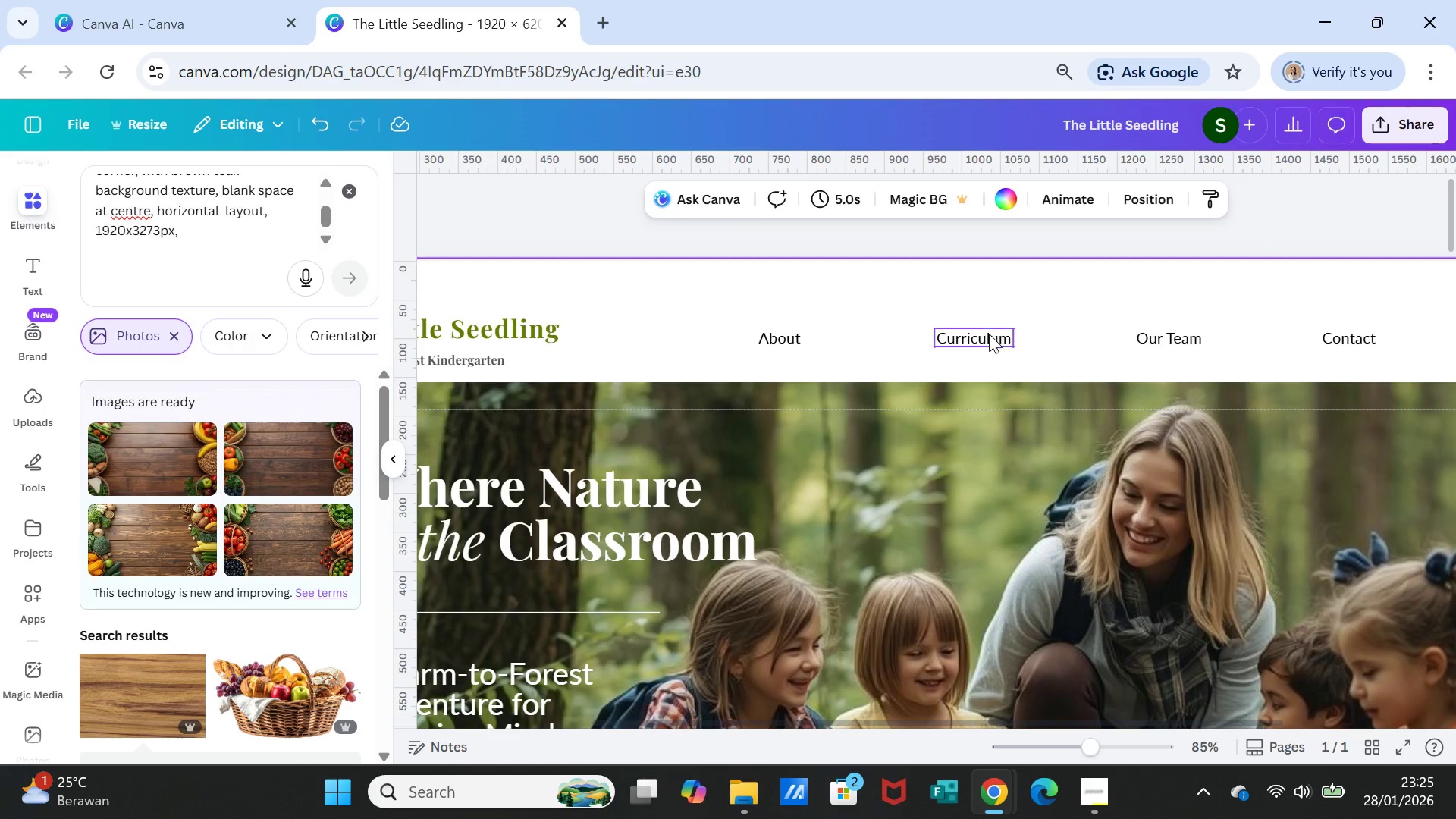 
left_click_drag(start_coordinate=[986, 340], to_coordinate=[990, 341])
 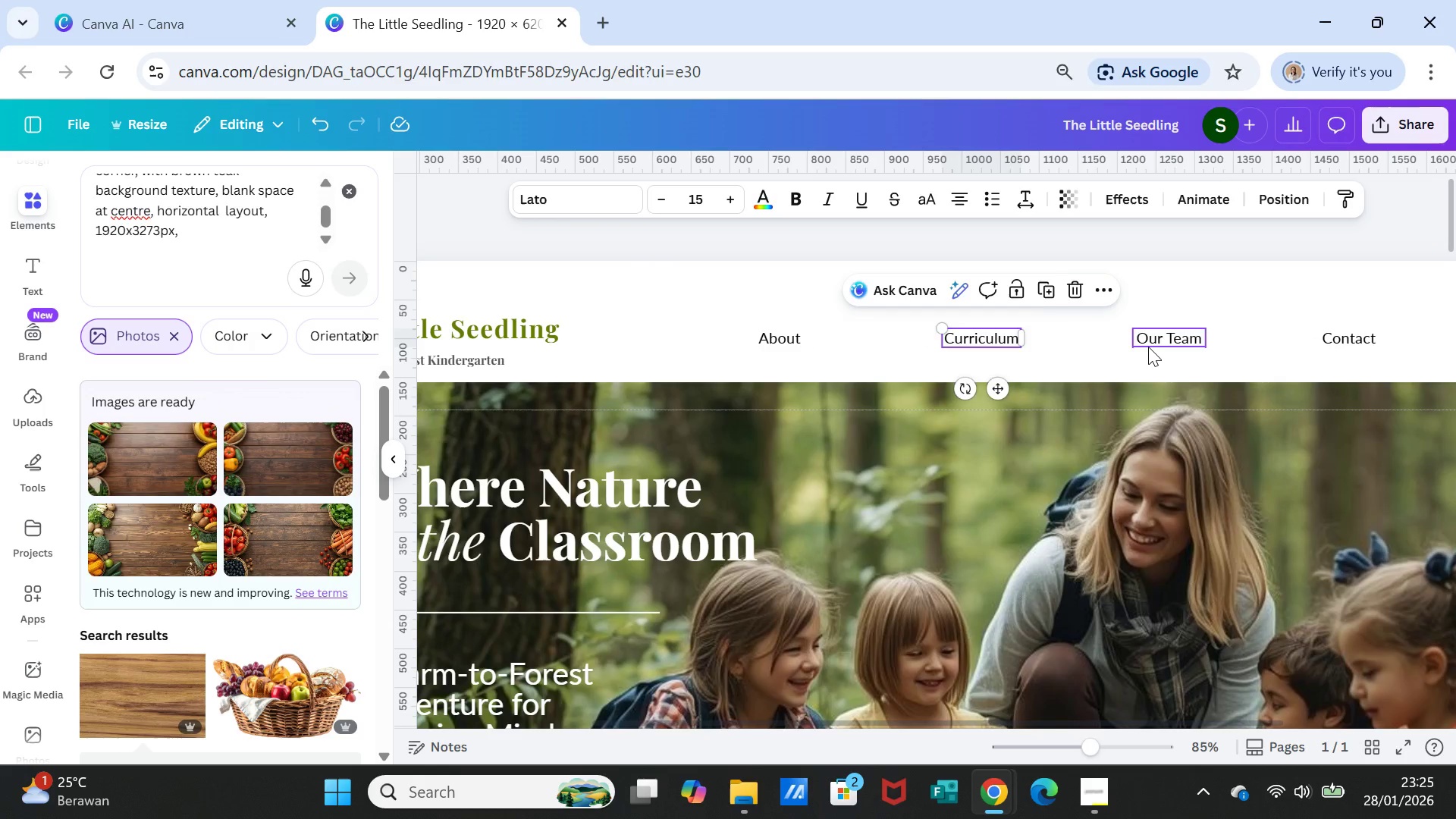 
left_click([1148, 347])
 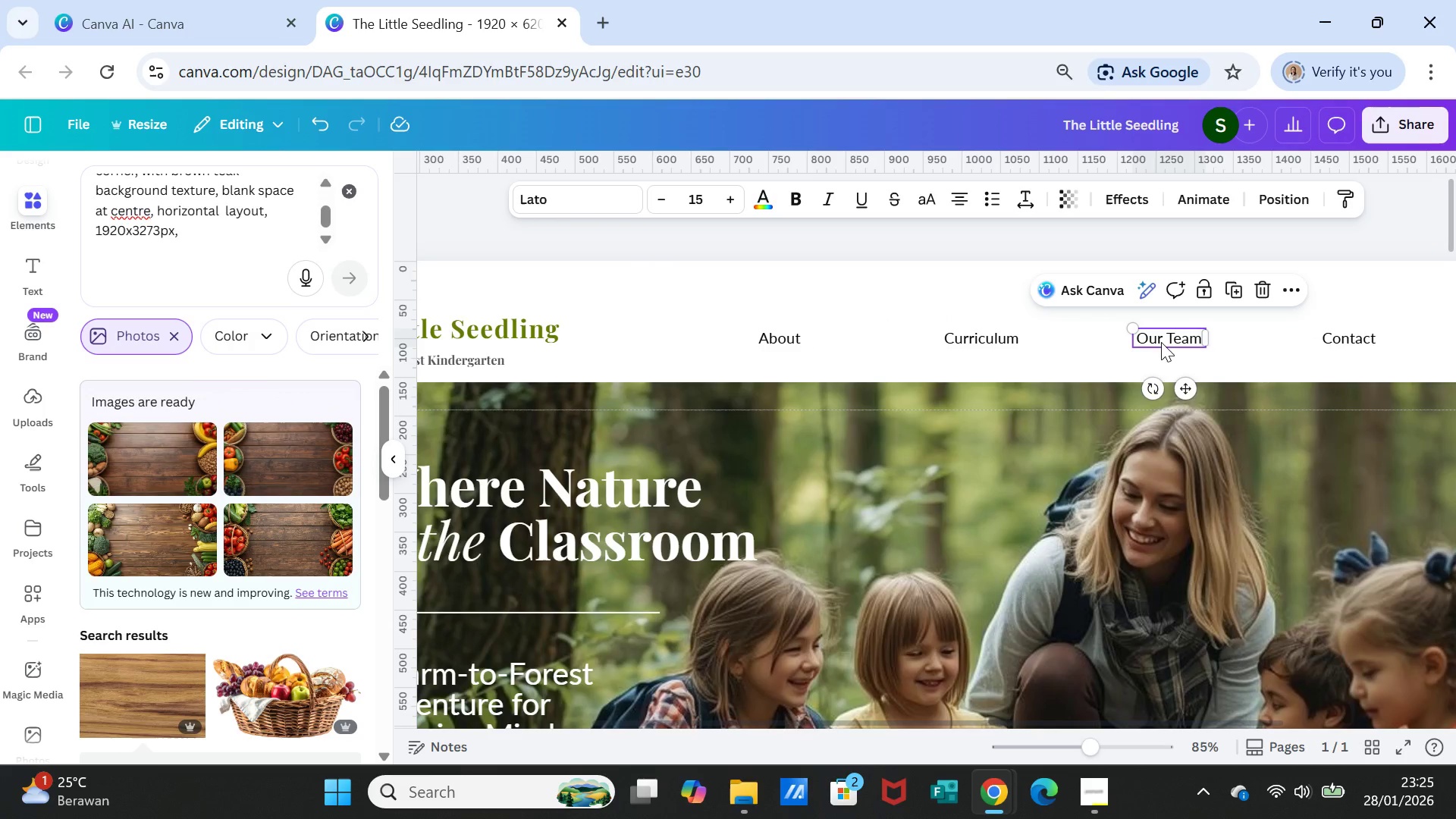 
left_click_drag(start_coordinate=[1161, 342], to_coordinate=[1172, 342])
 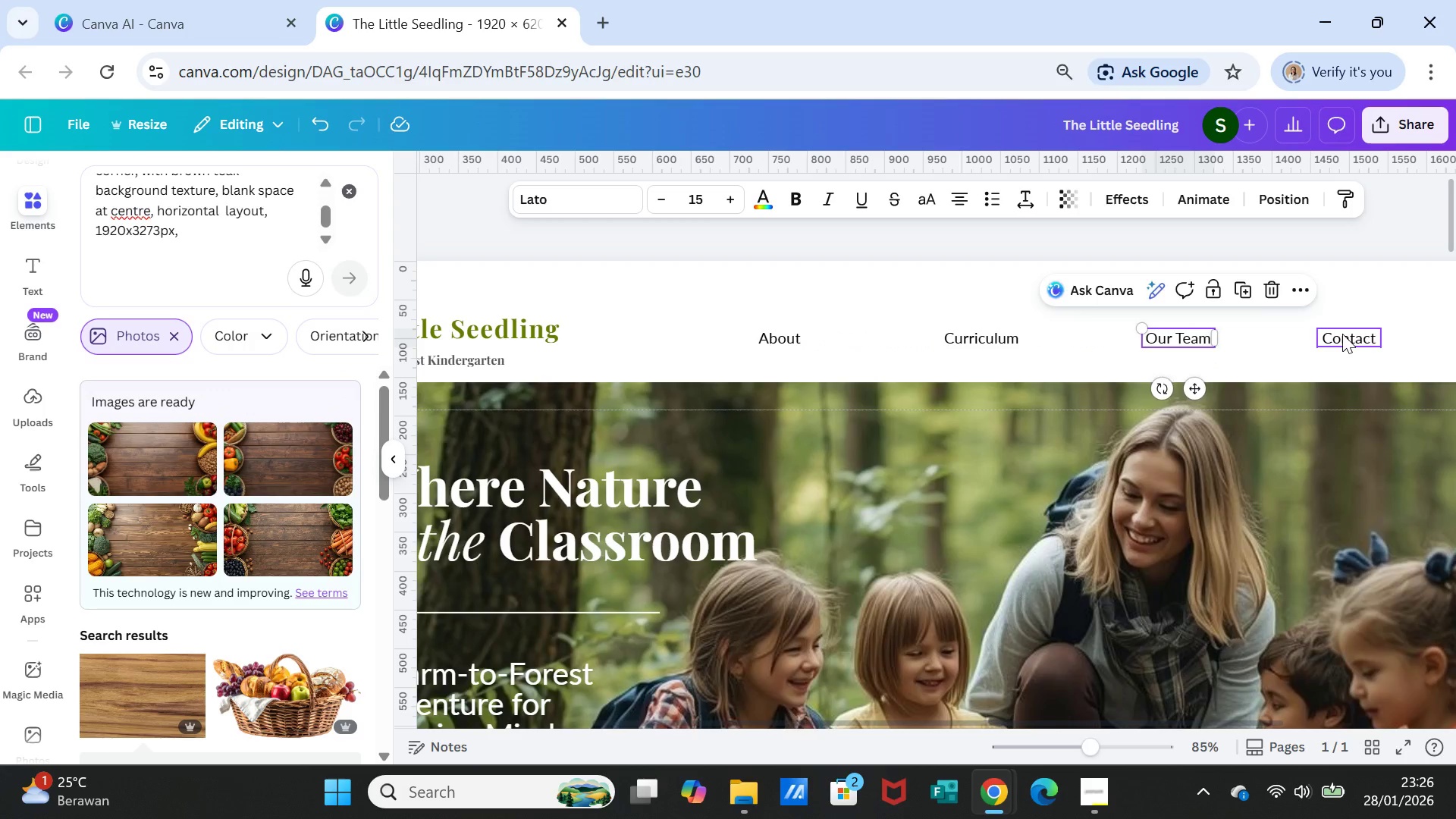 
left_click([1342, 334])
 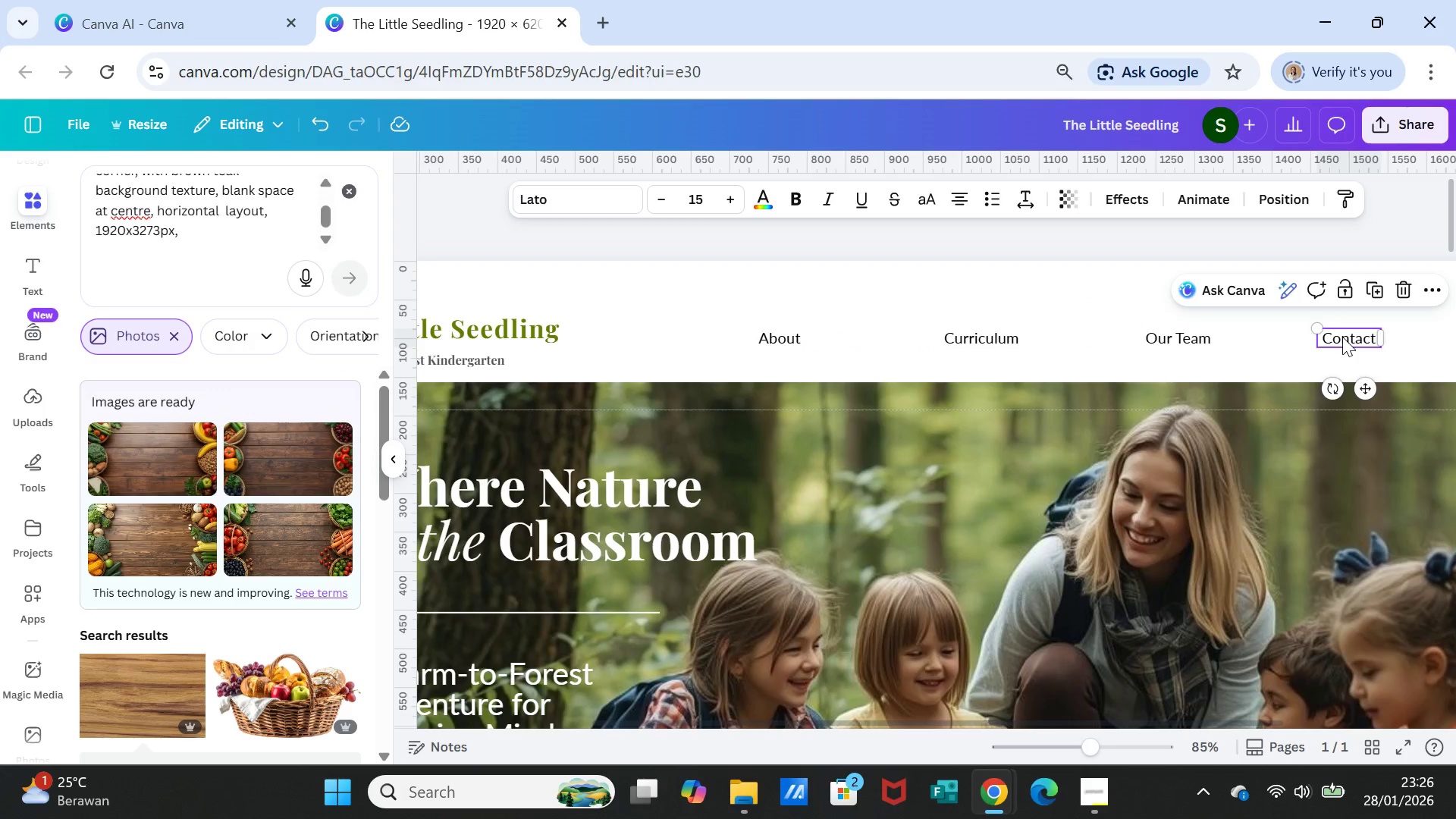 
left_click_drag(start_coordinate=[1342, 337], to_coordinate=[1338, 336])
 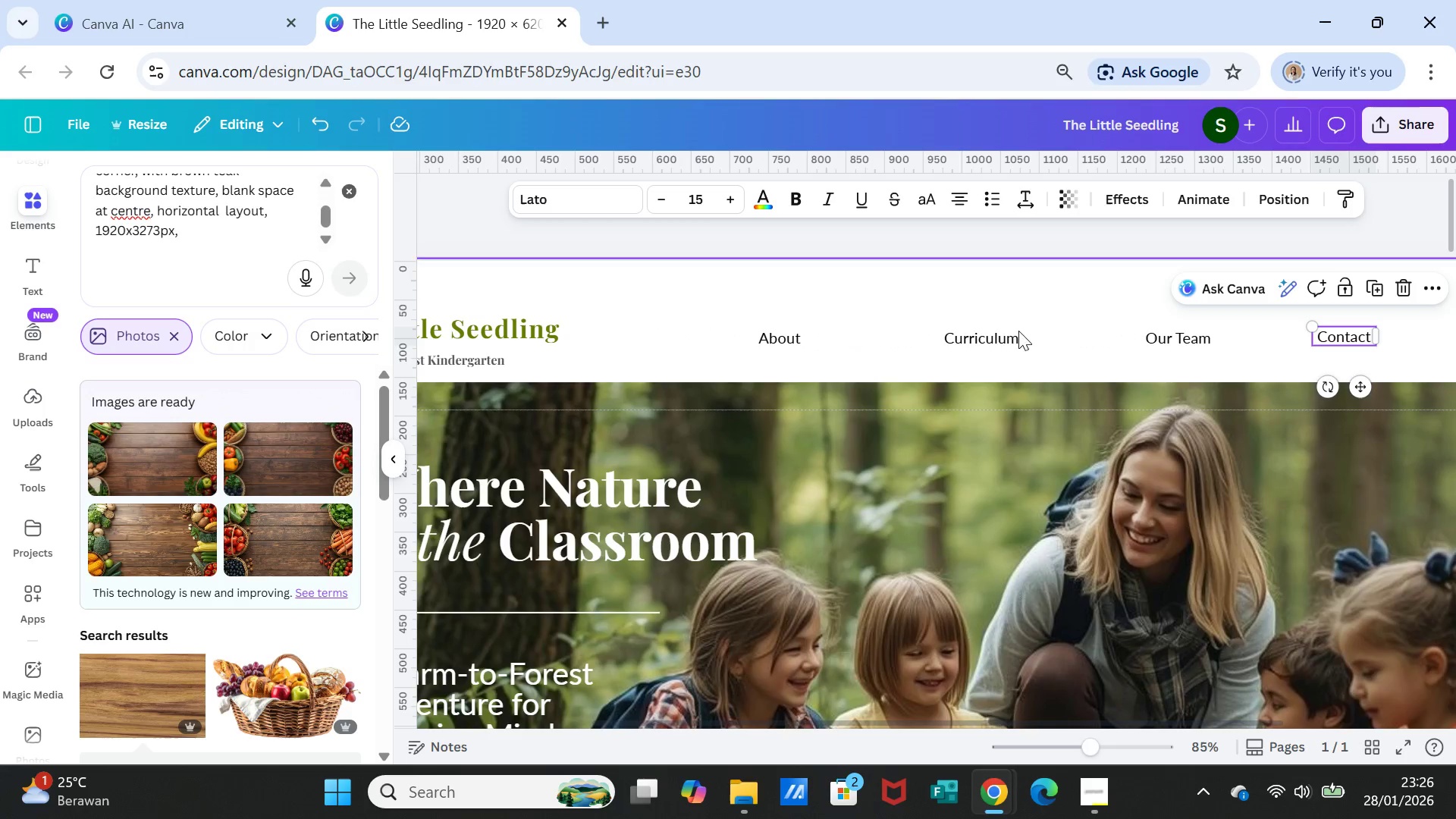 
left_click_drag(start_coordinate=[1002, 335], to_coordinate=[981, 337])
 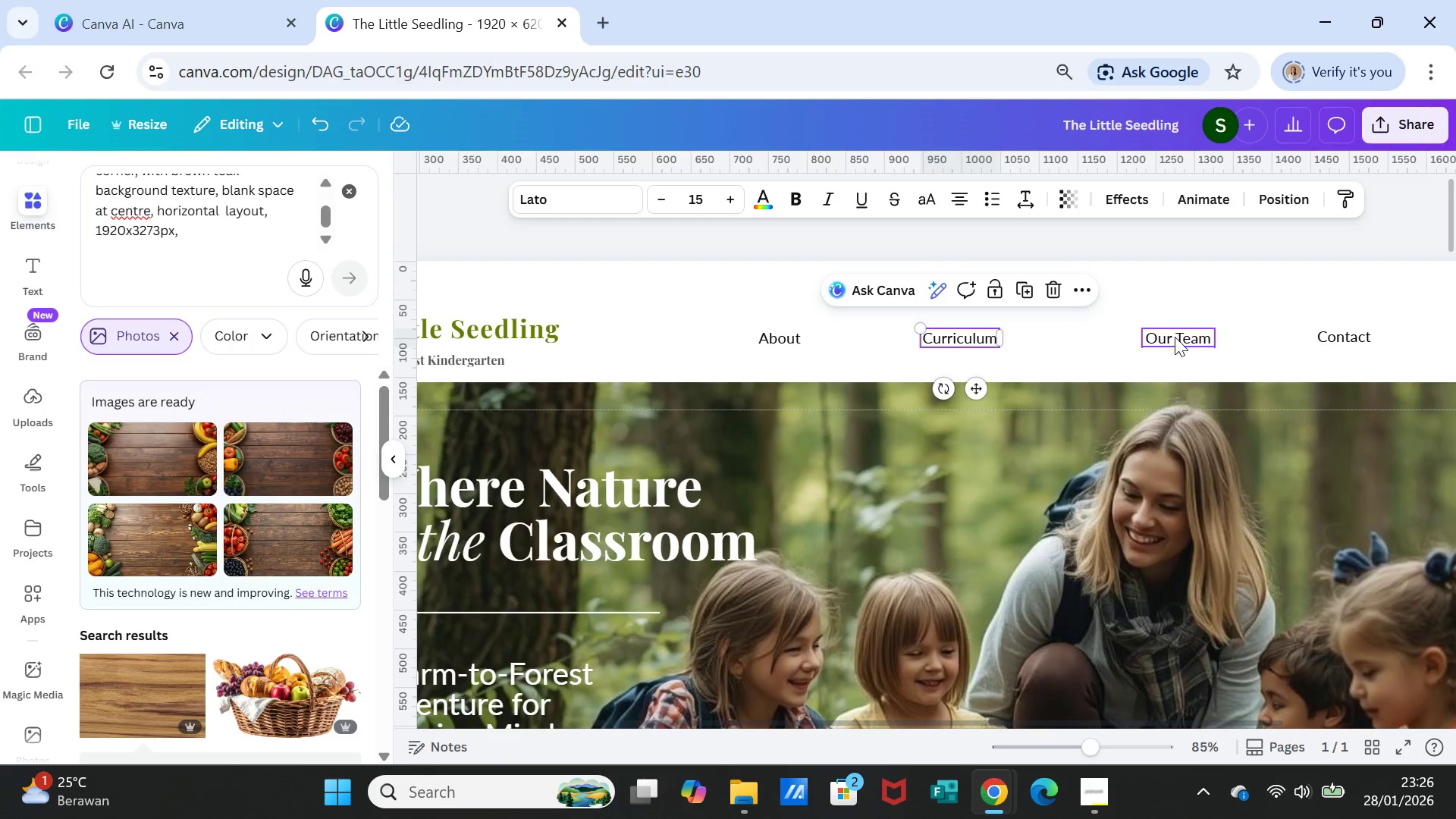 
left_click([1175, 337])
 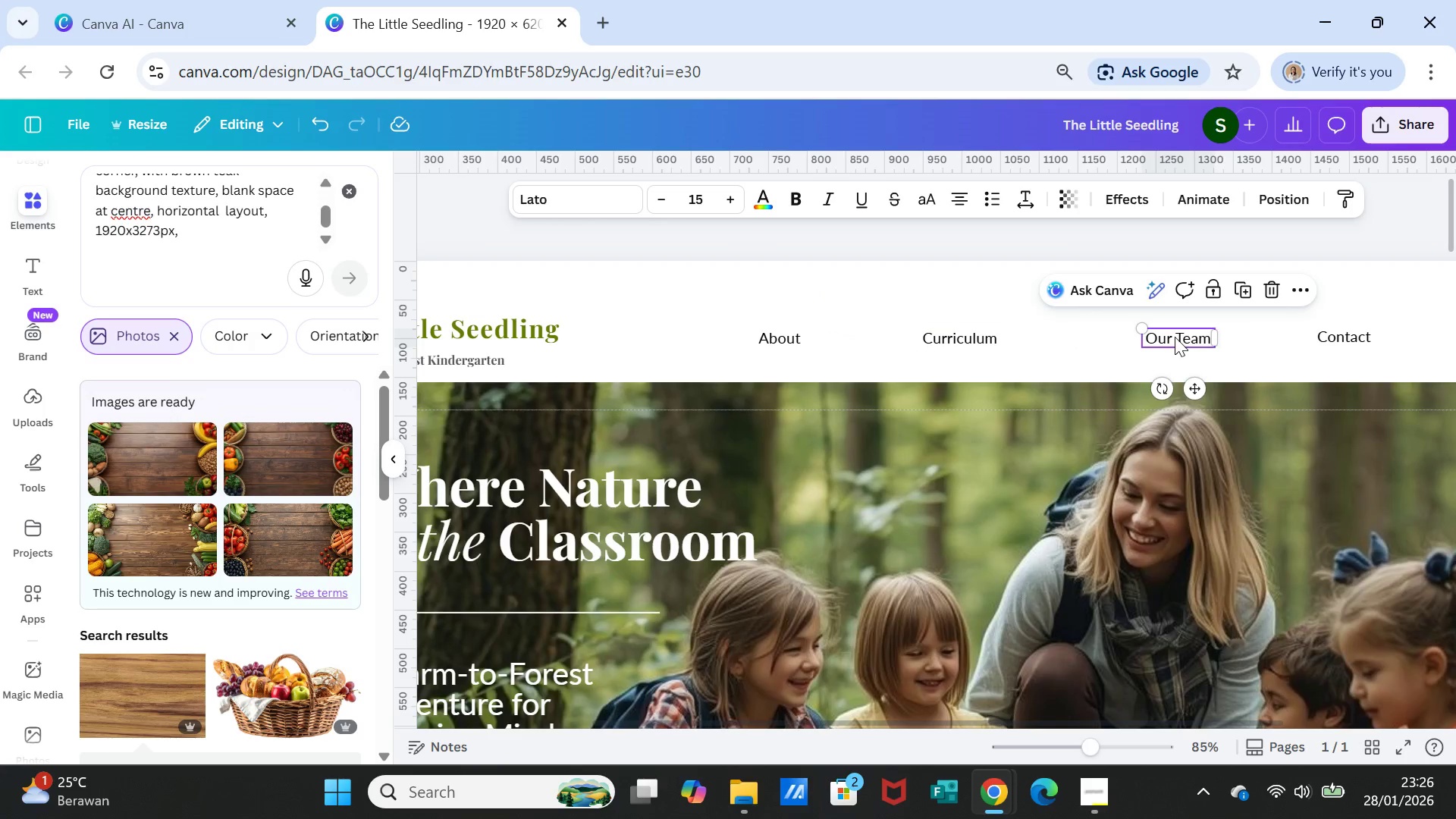 
left_click_drag(start_coordinate=[1175, 337], to_coordinate=[1152, 337])
 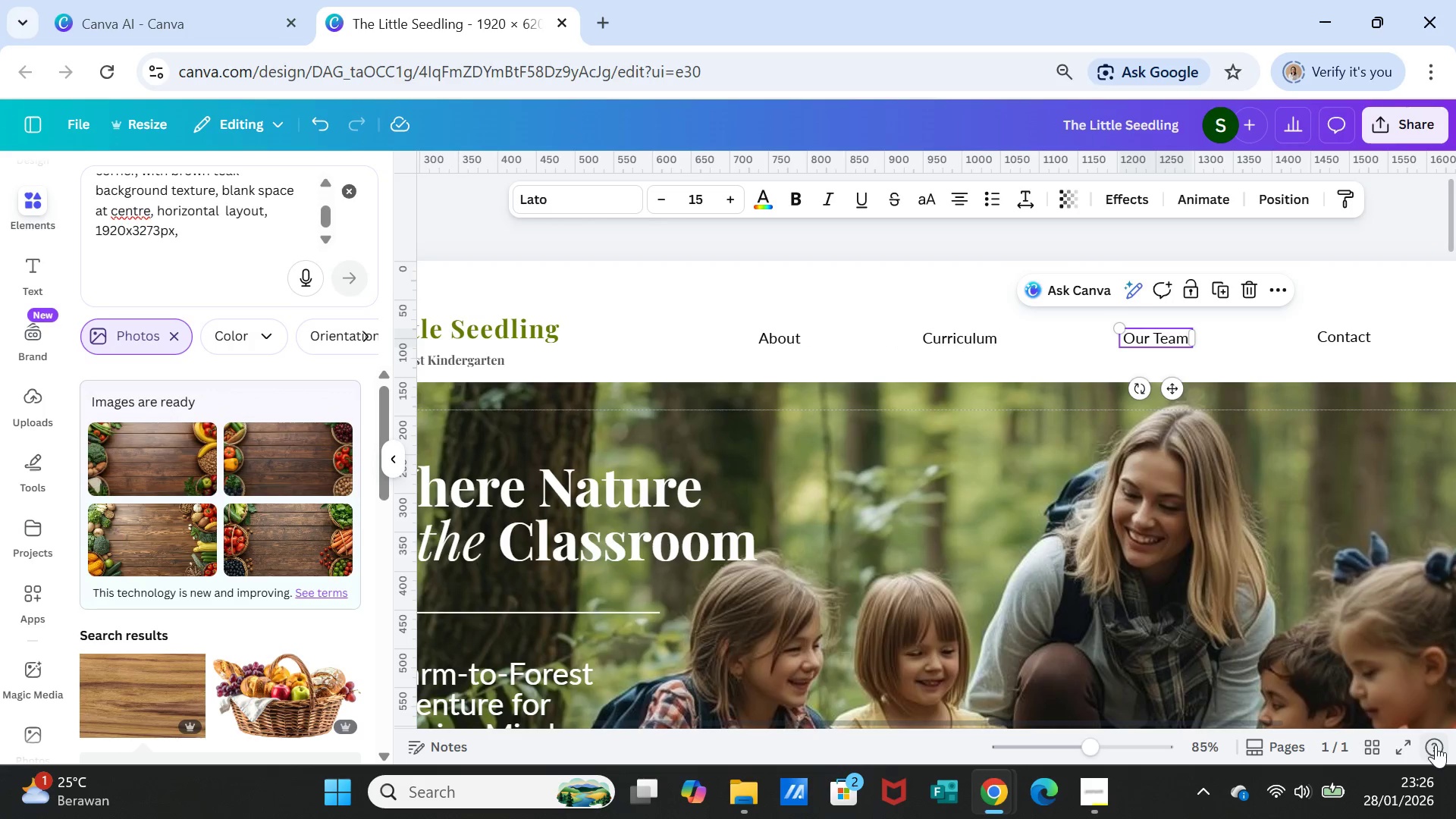 
scroll: coordinate [1145, 648], scroll_direction: down, amount: 1.0
 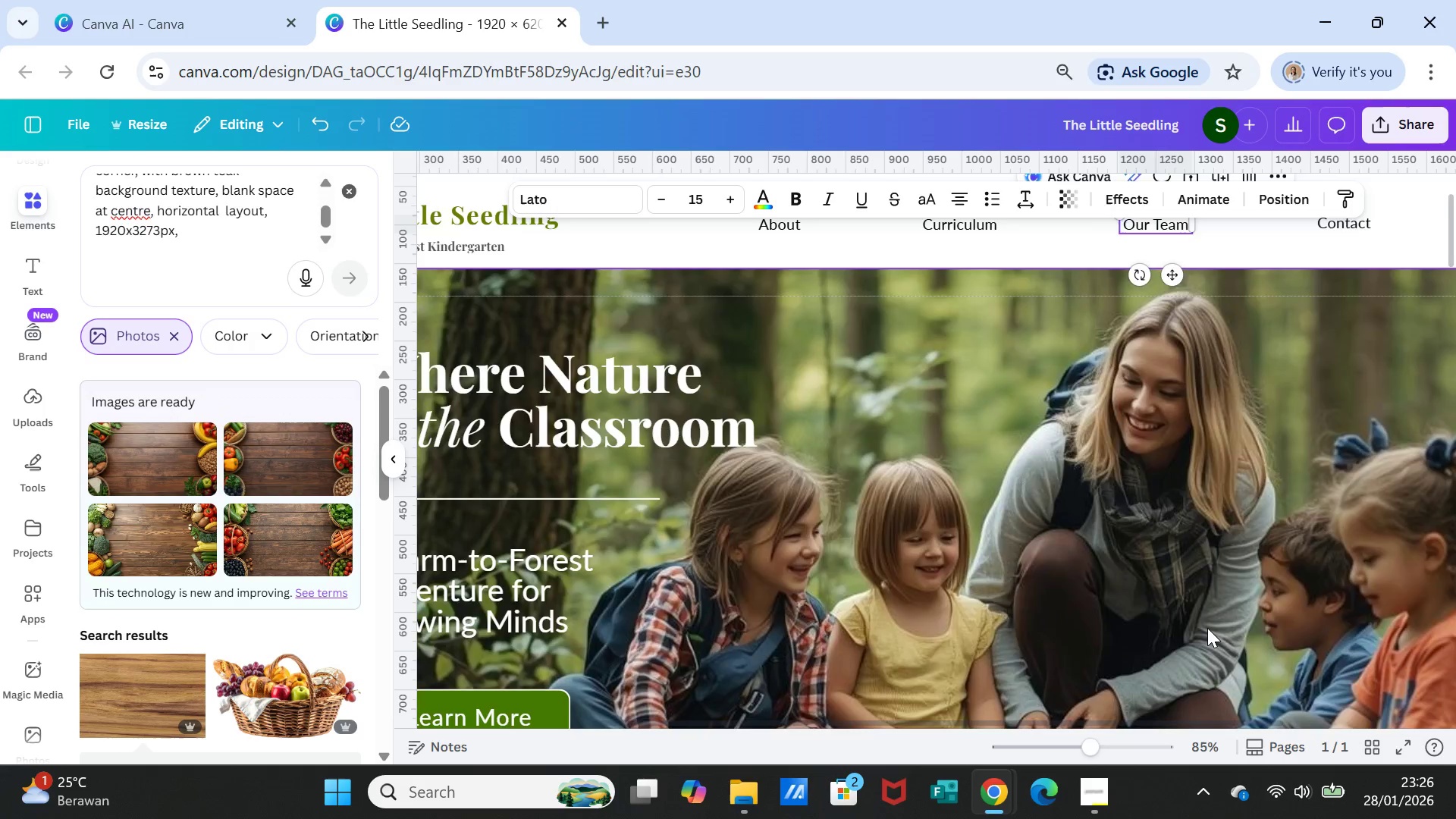 
scroll: coordinate [1207, 628], scroll_direction: up, amount: 1.0
 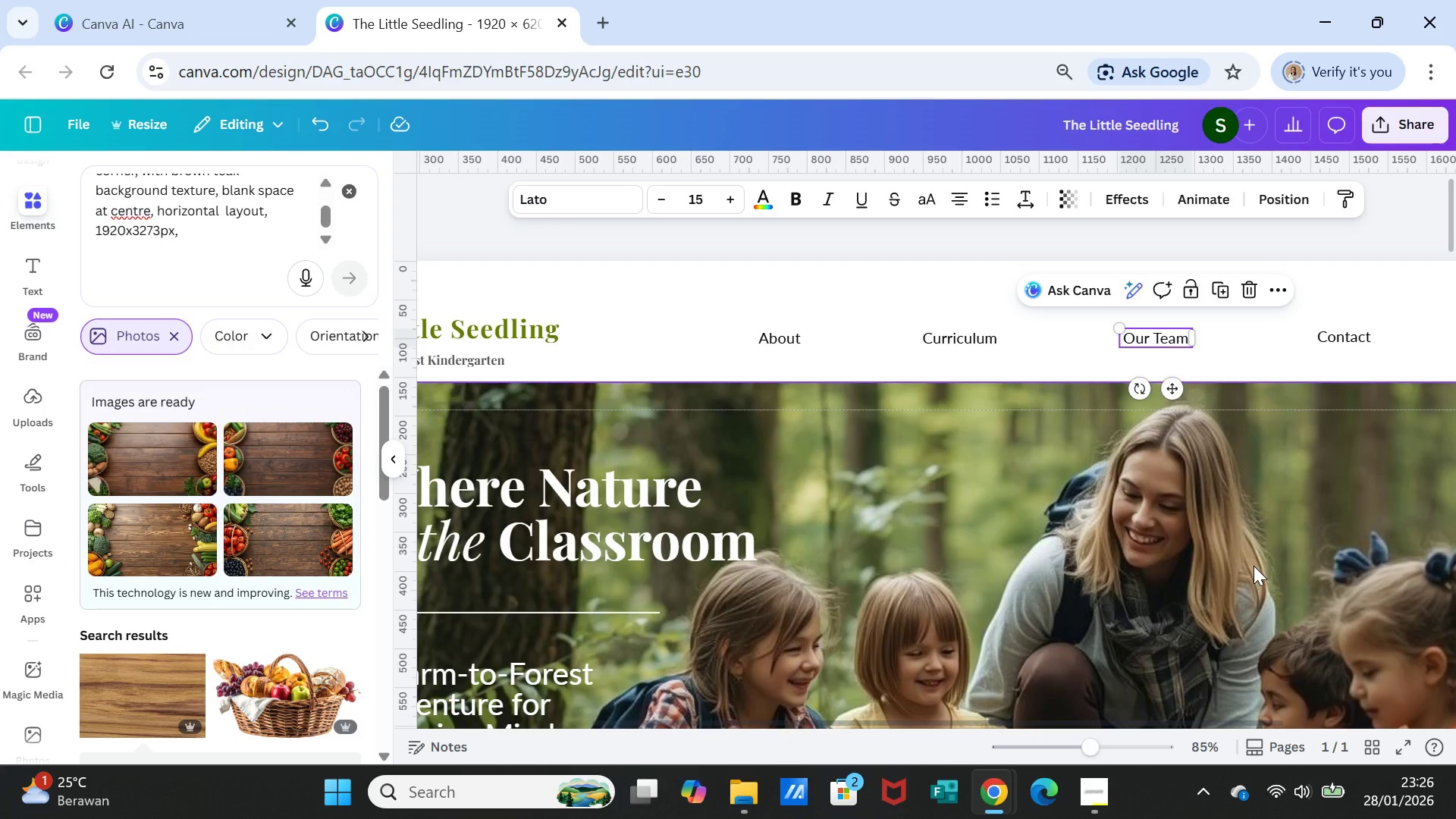 
key(ArrowRight)
 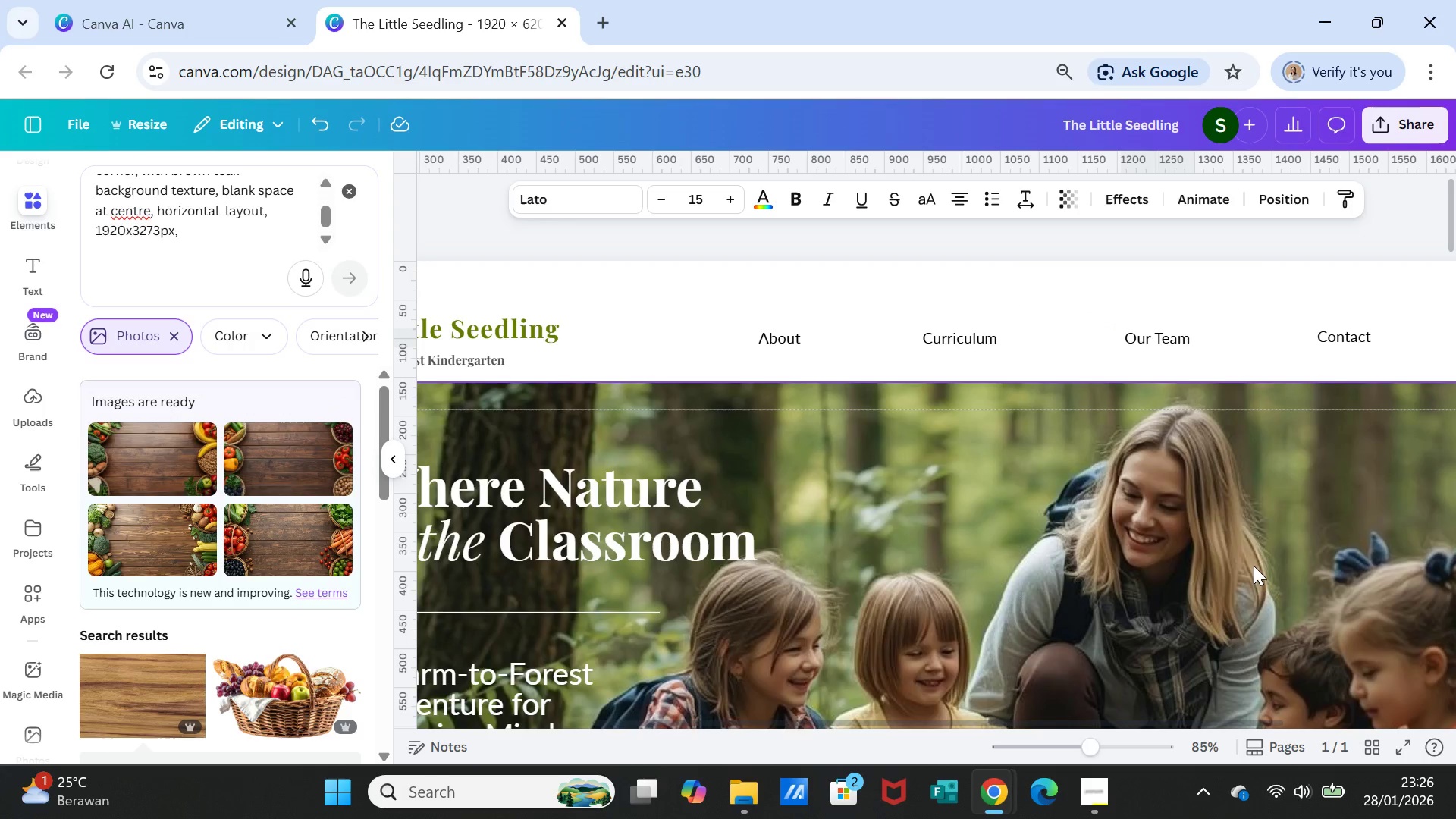 
key(ArrowRight)
 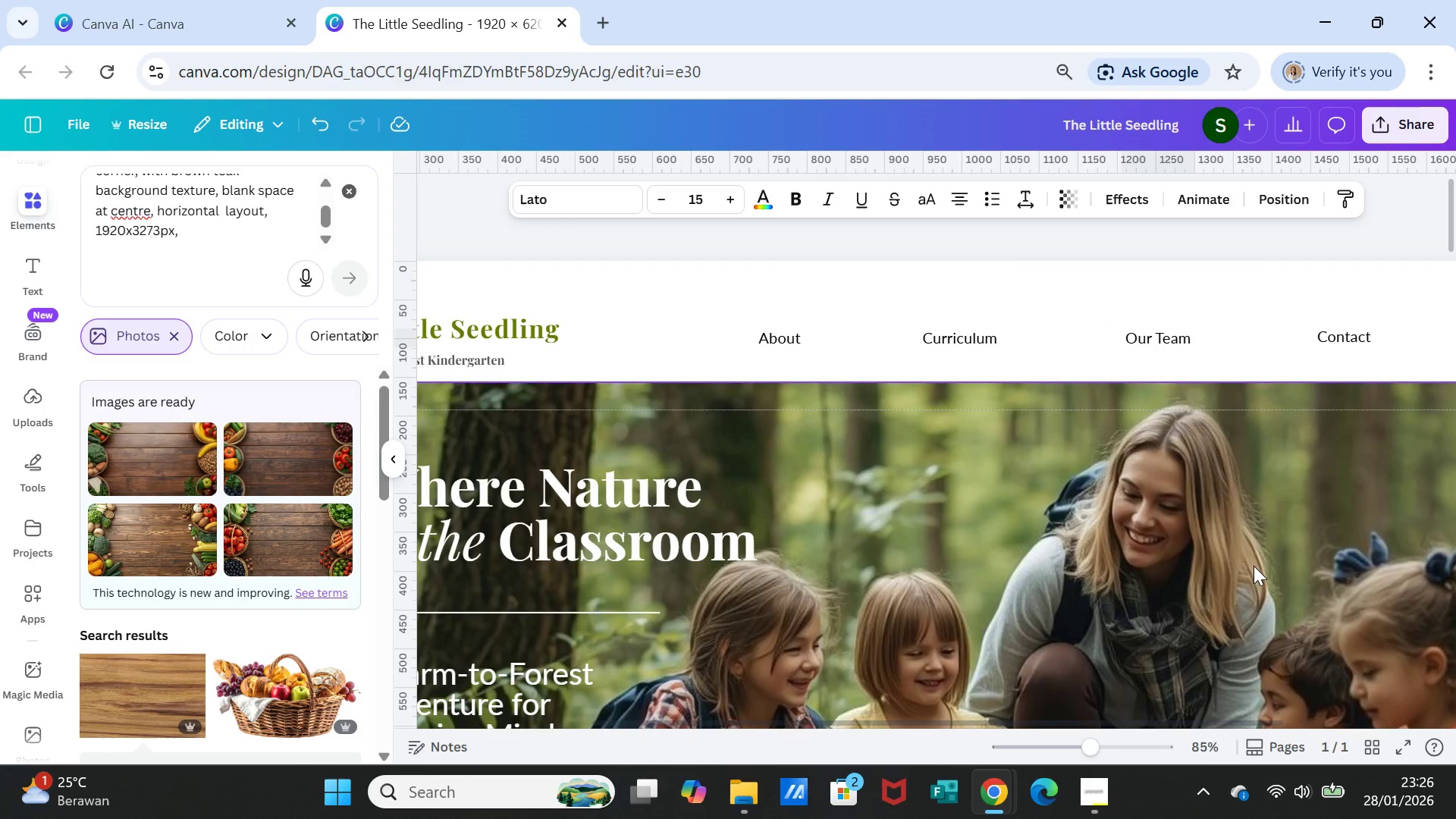 
key(ArrowRight)
 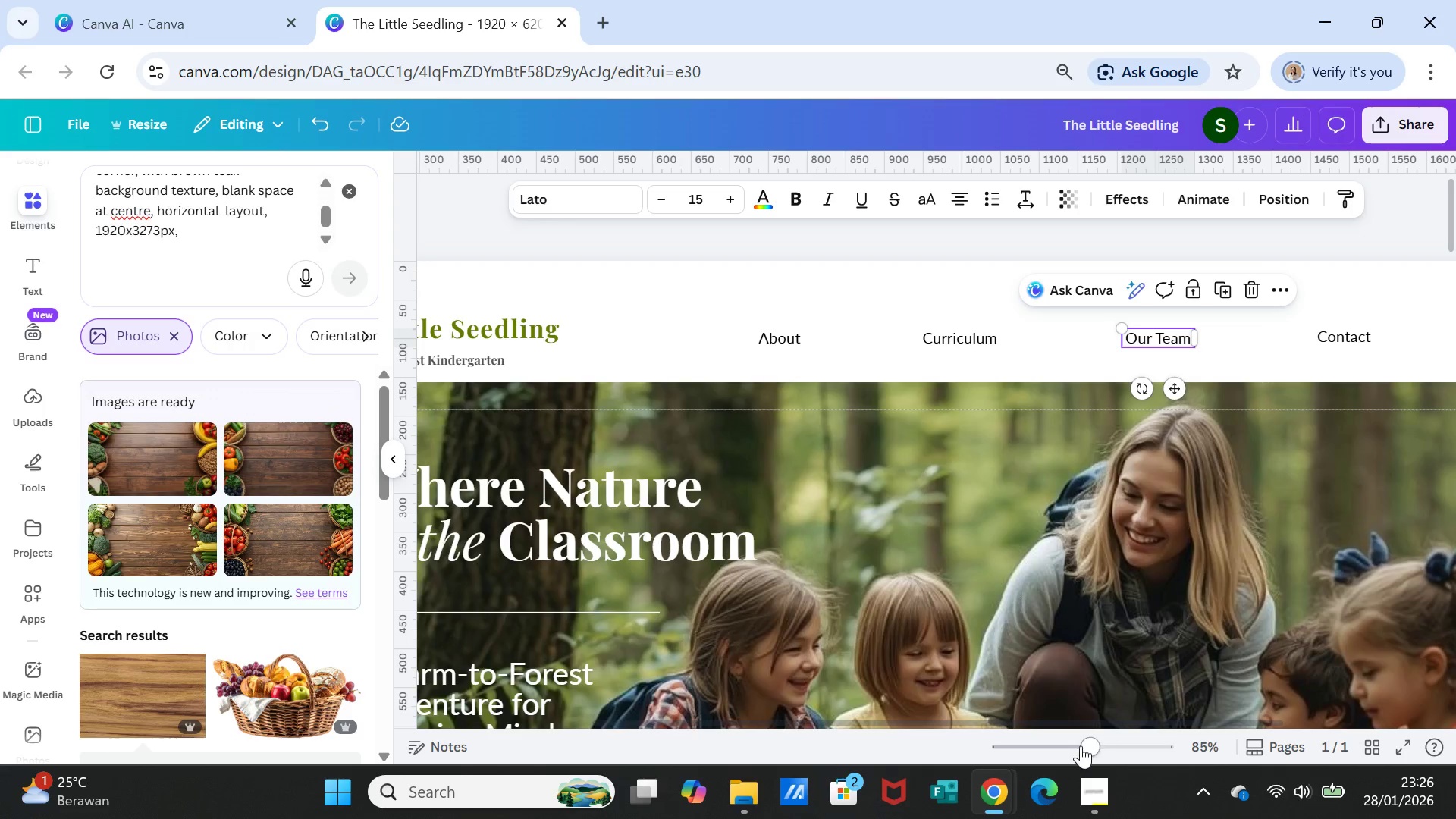 
left_click_drag(start_coordinate=[1085, 738], to_coordinate=[1073, 739])
 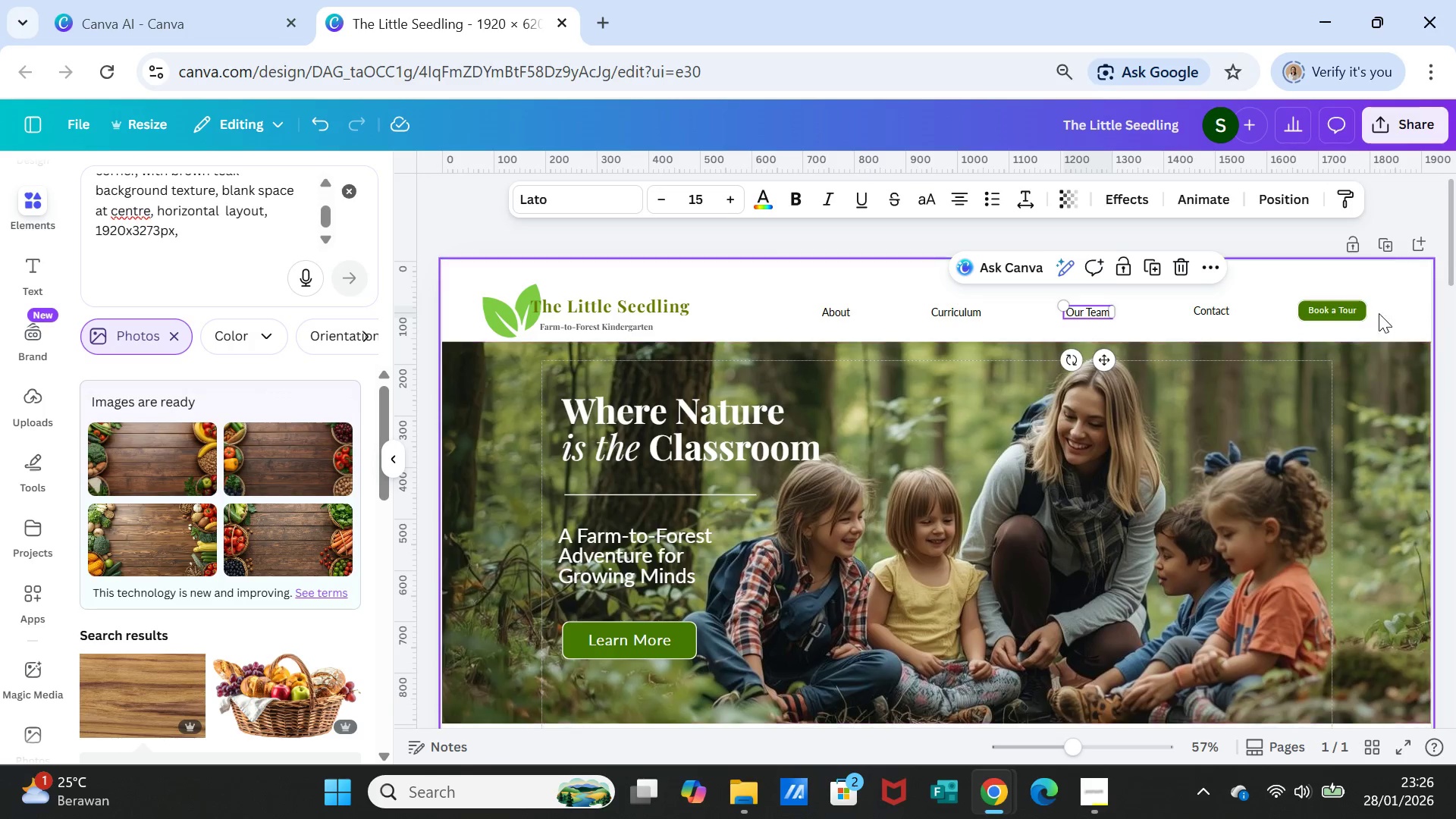 
left_click([1387, 297])
 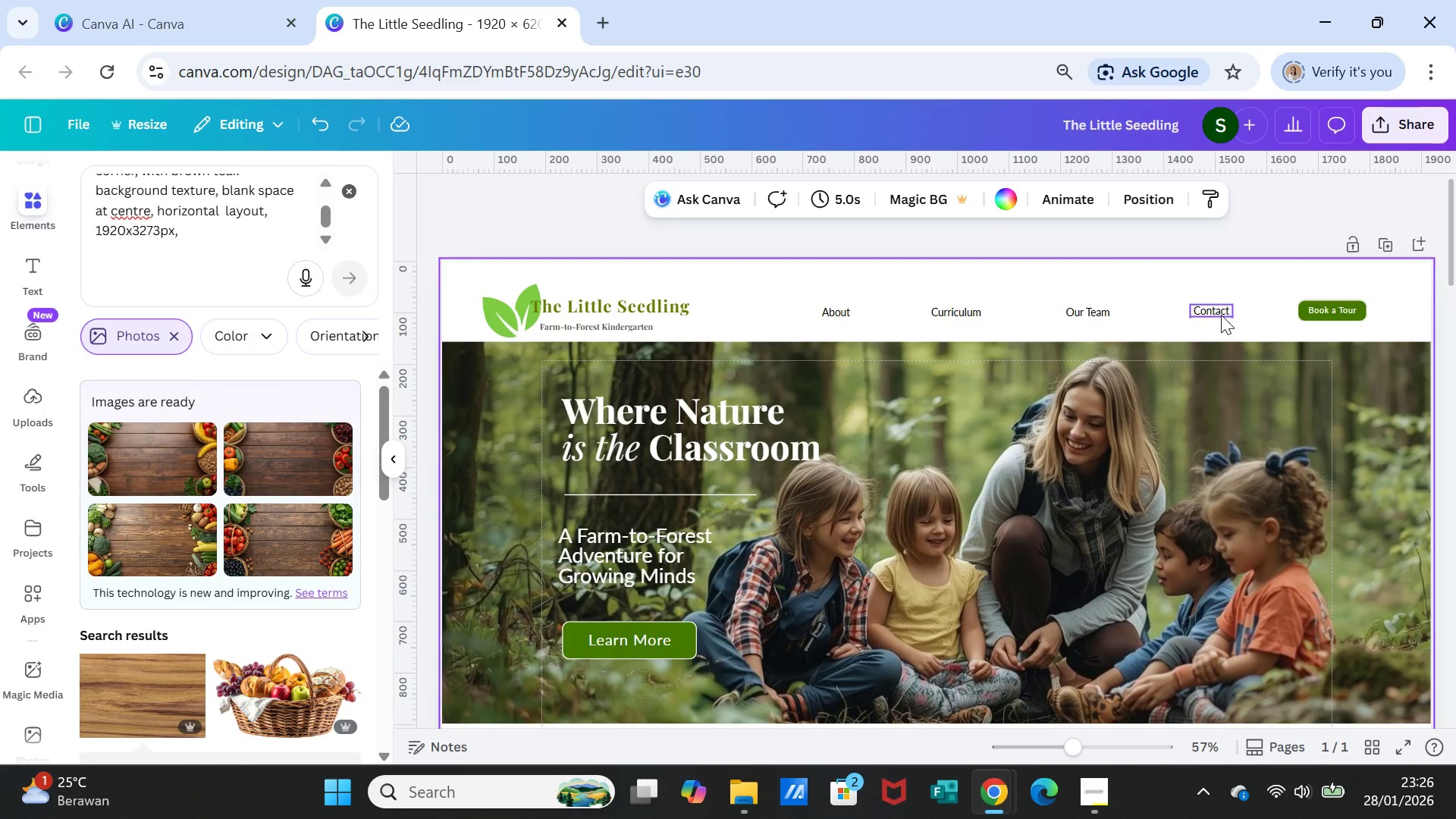 
left_click_drag(start_coordinate=[1218, 313], to_coordinate=[1209, 315])
 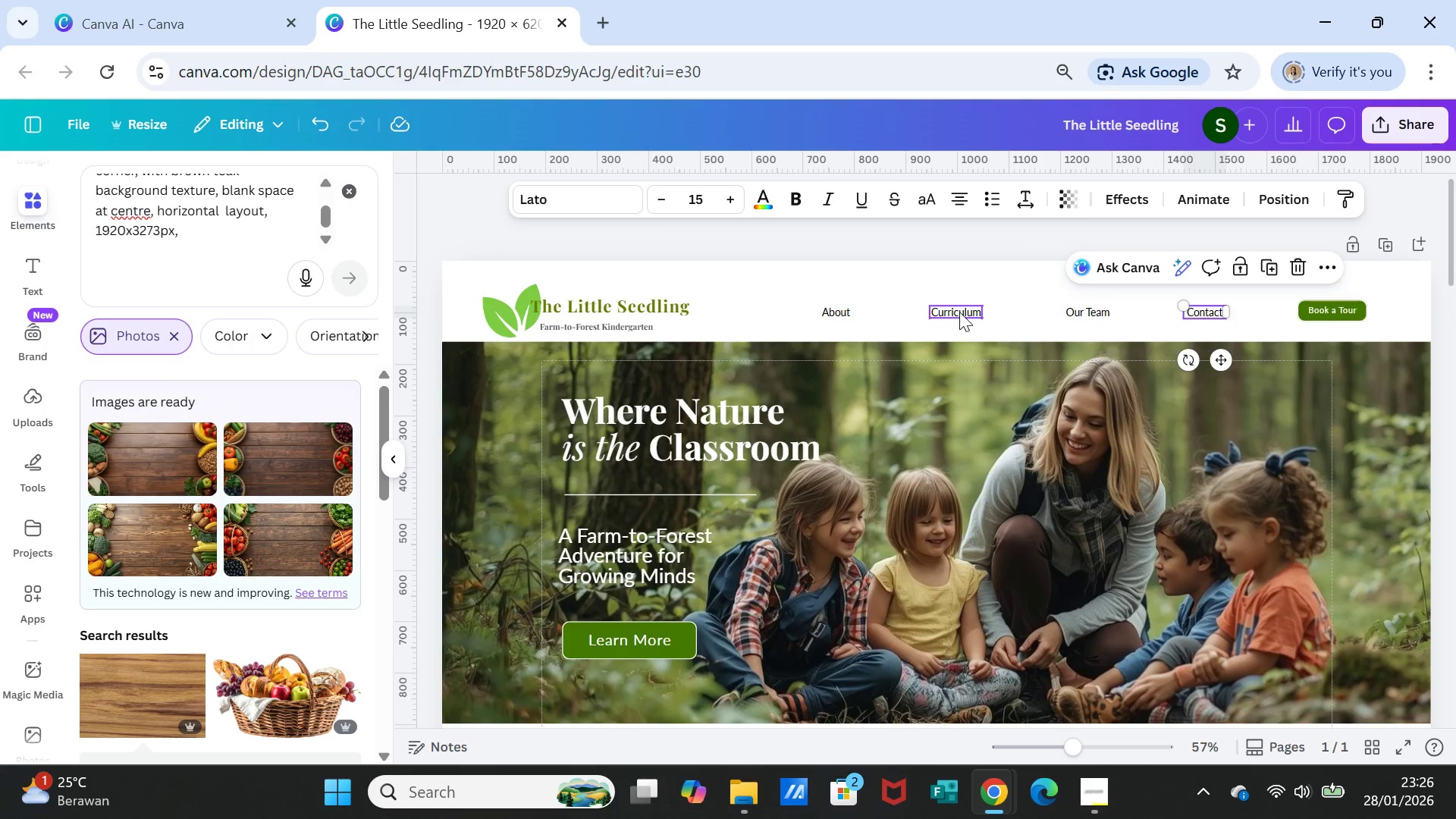 
left_click_drag(start_coordinate=[959, 312], to_coordinate=[972, 312])
 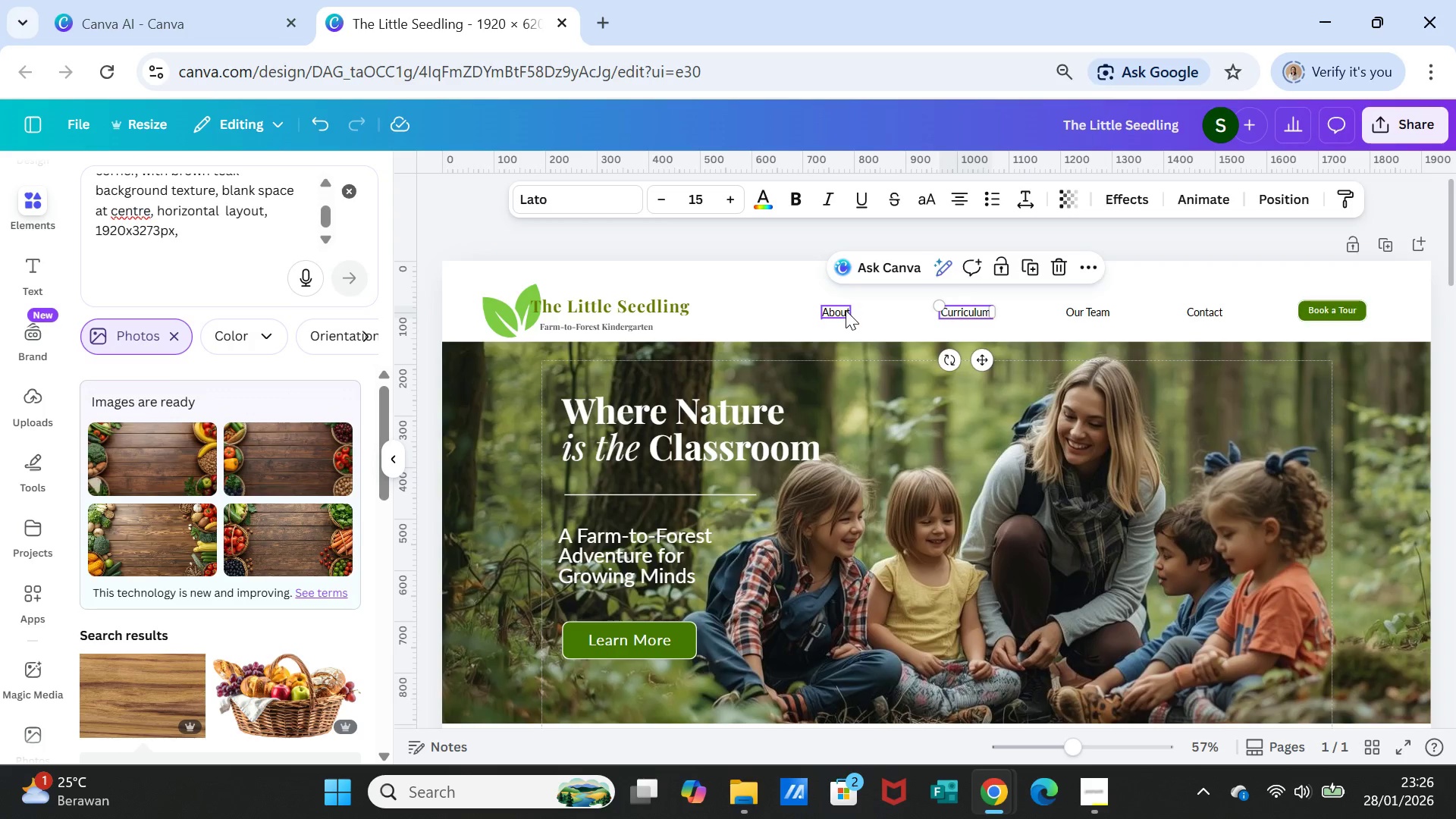 
left_click_drag(start_coordinate=[846, 310], to_coordinate=[856, 310])
 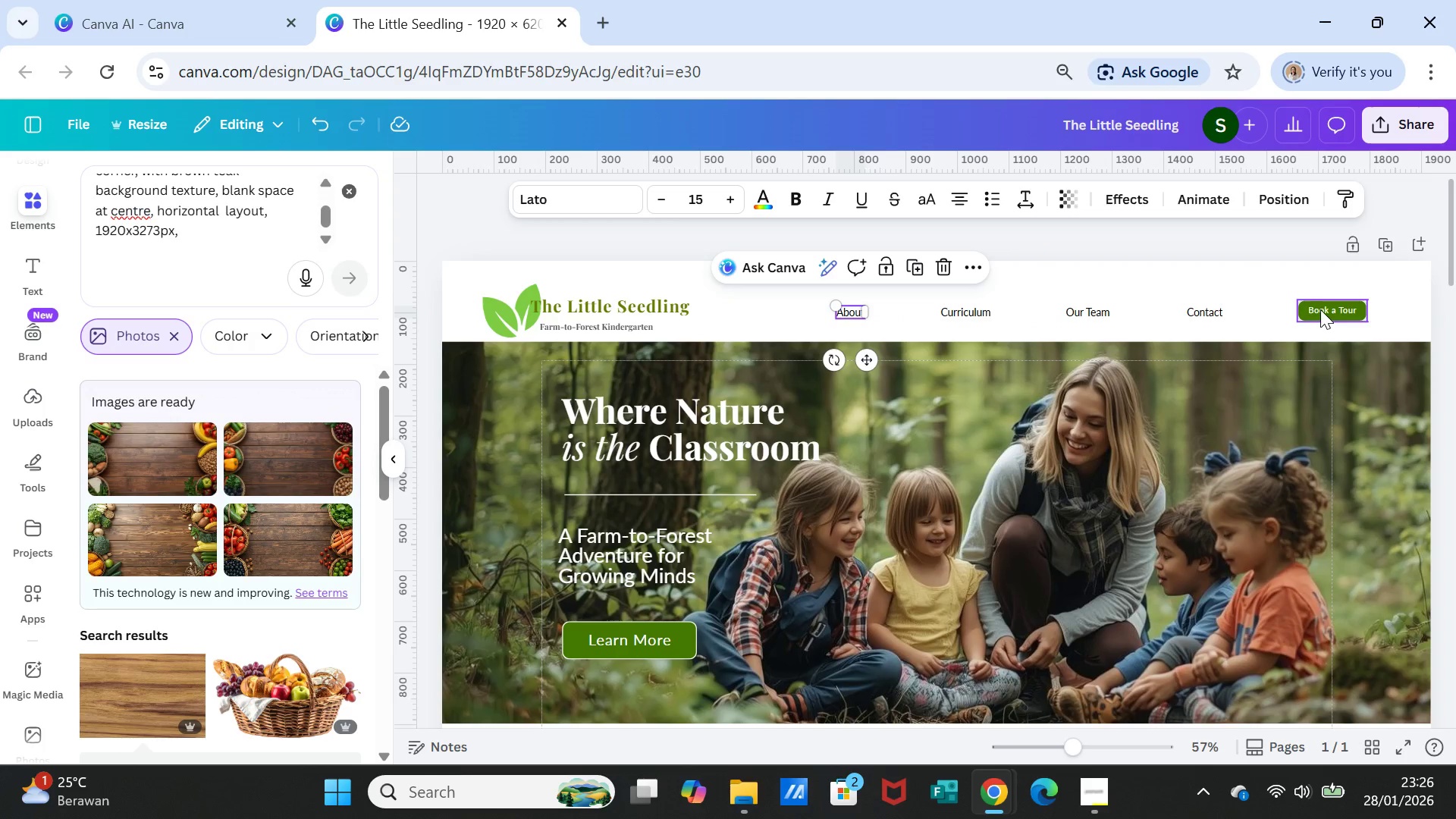 
left_click_drag(start_coordinate=[1320, 309], to_coordinate=[1285, 312])
 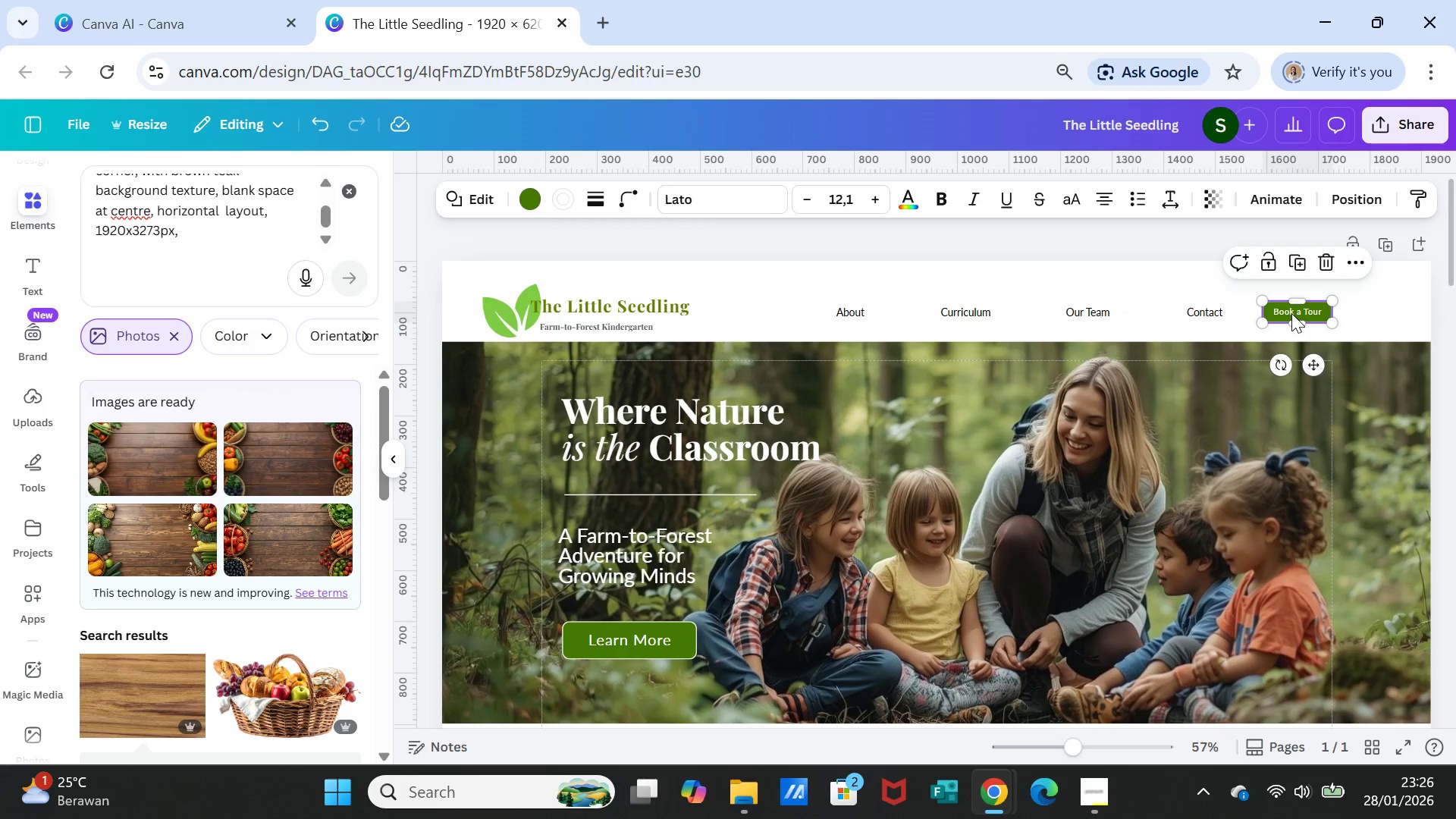 
left_click_drag(start_coordinate=[1291, 313], to_coordinate=[1301, 313])
 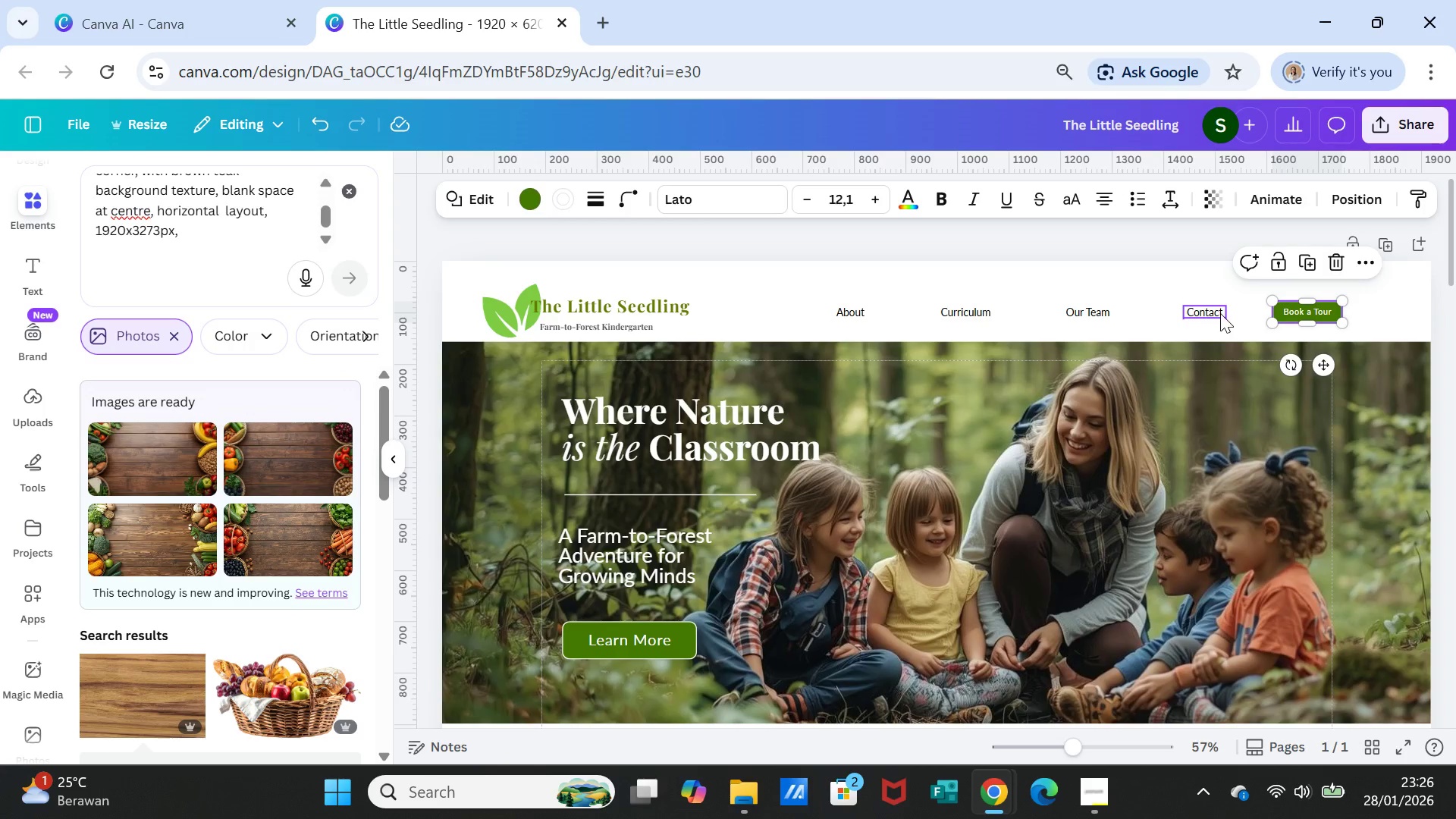 
mouse_move([1226, 331])
 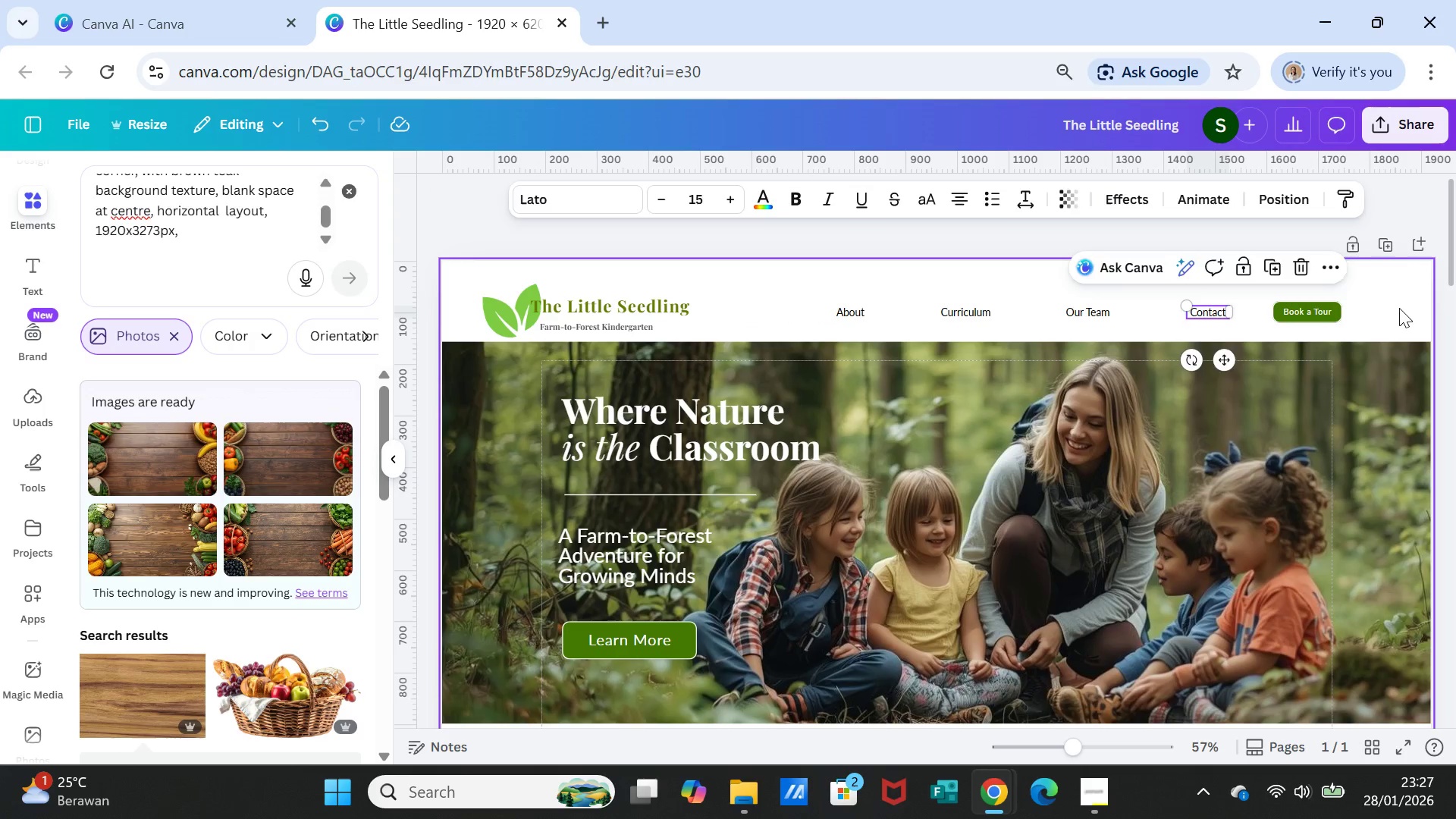 
left_click([1399, 308])
 